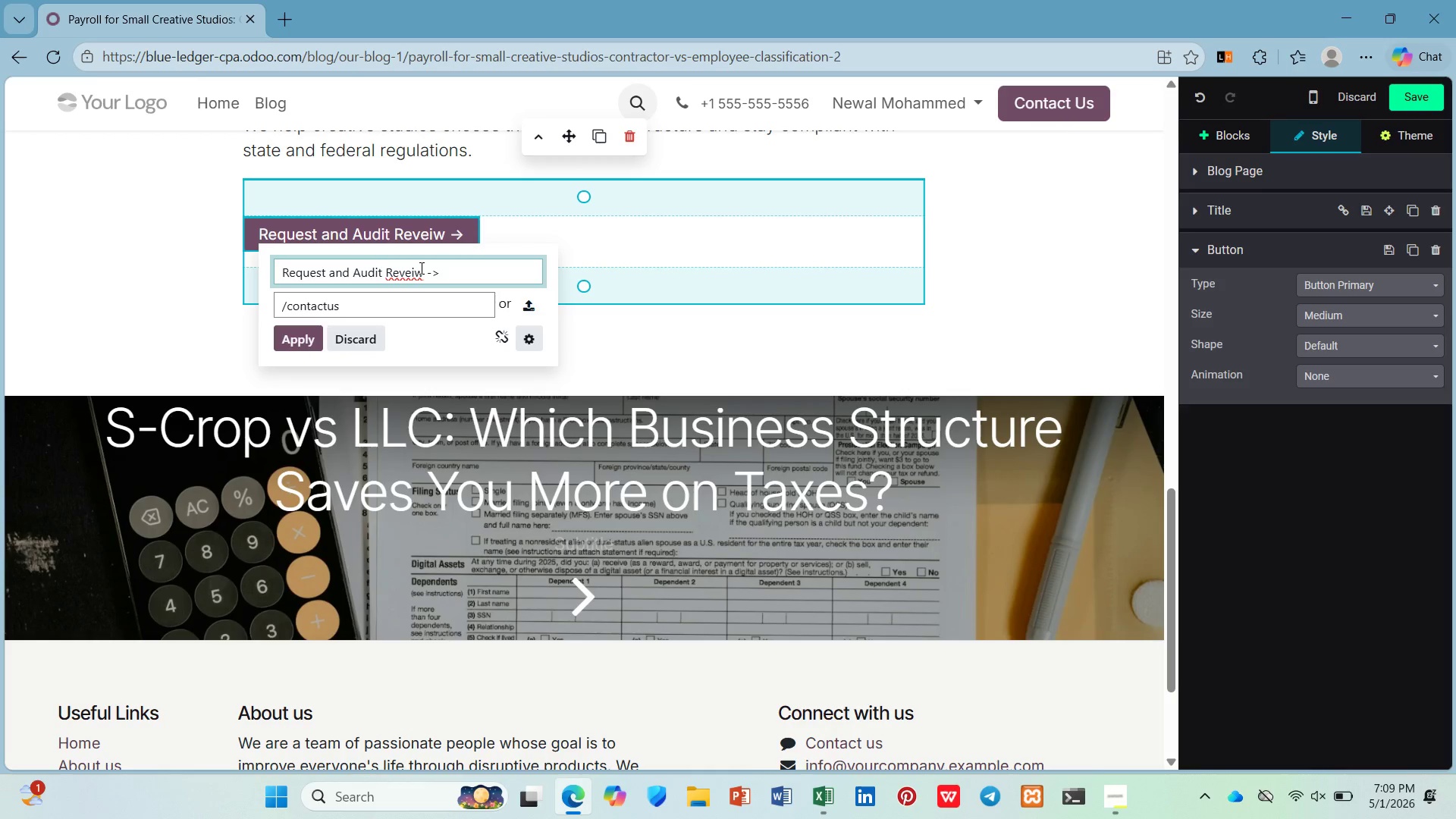 
left_click([396, 277])
 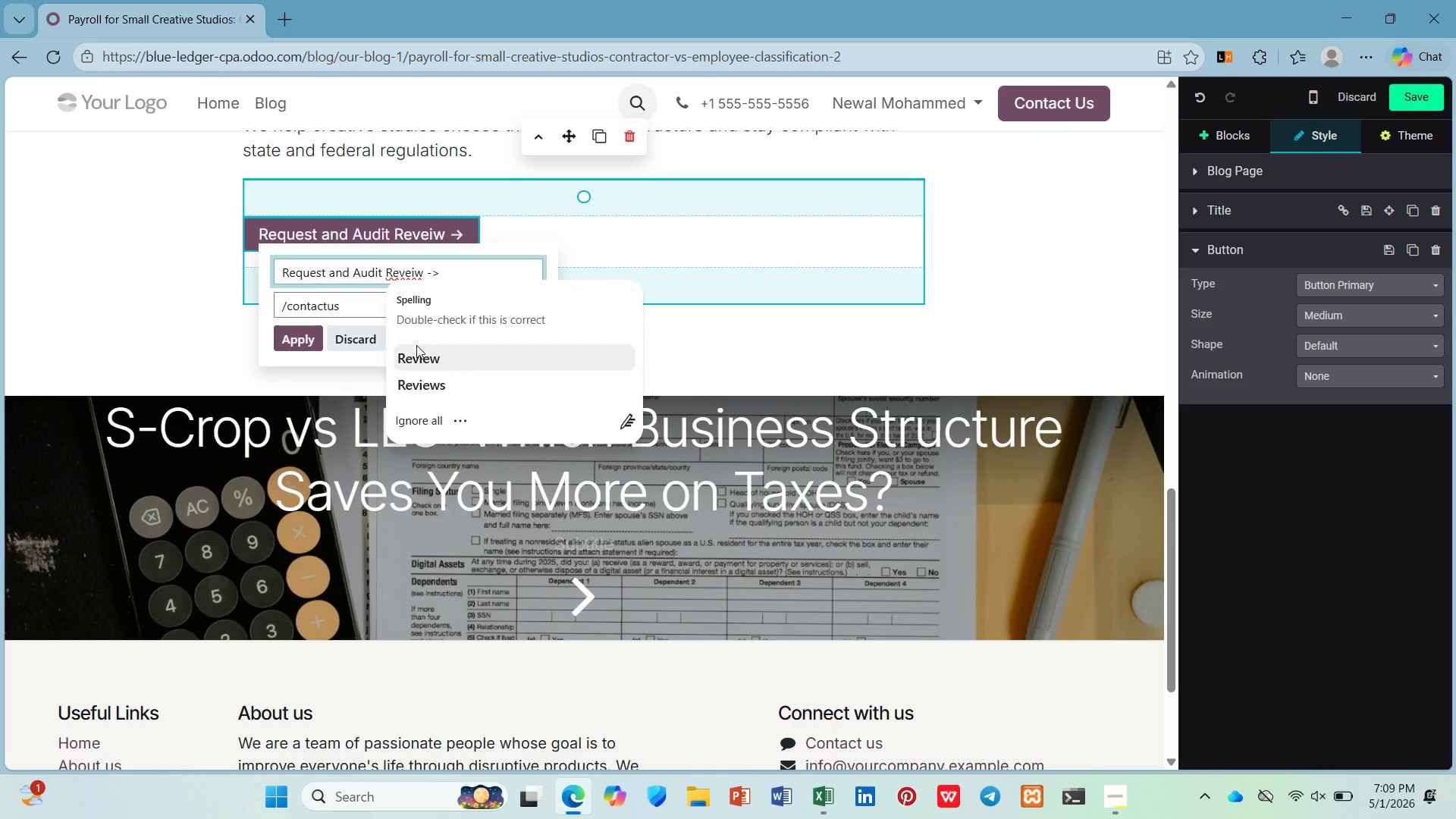 
left_click([416, 347])
 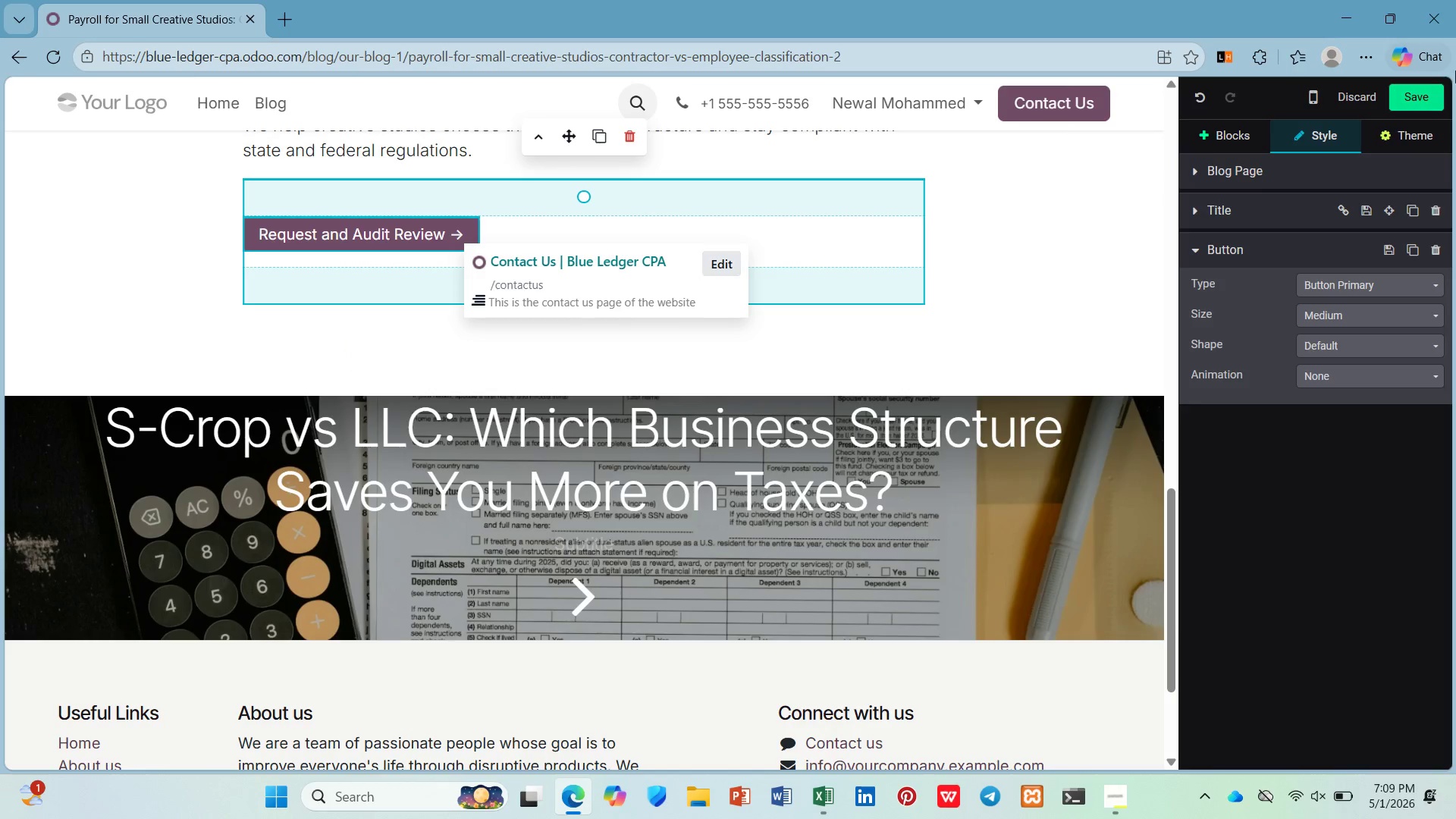 
left_click([1123, 227])
 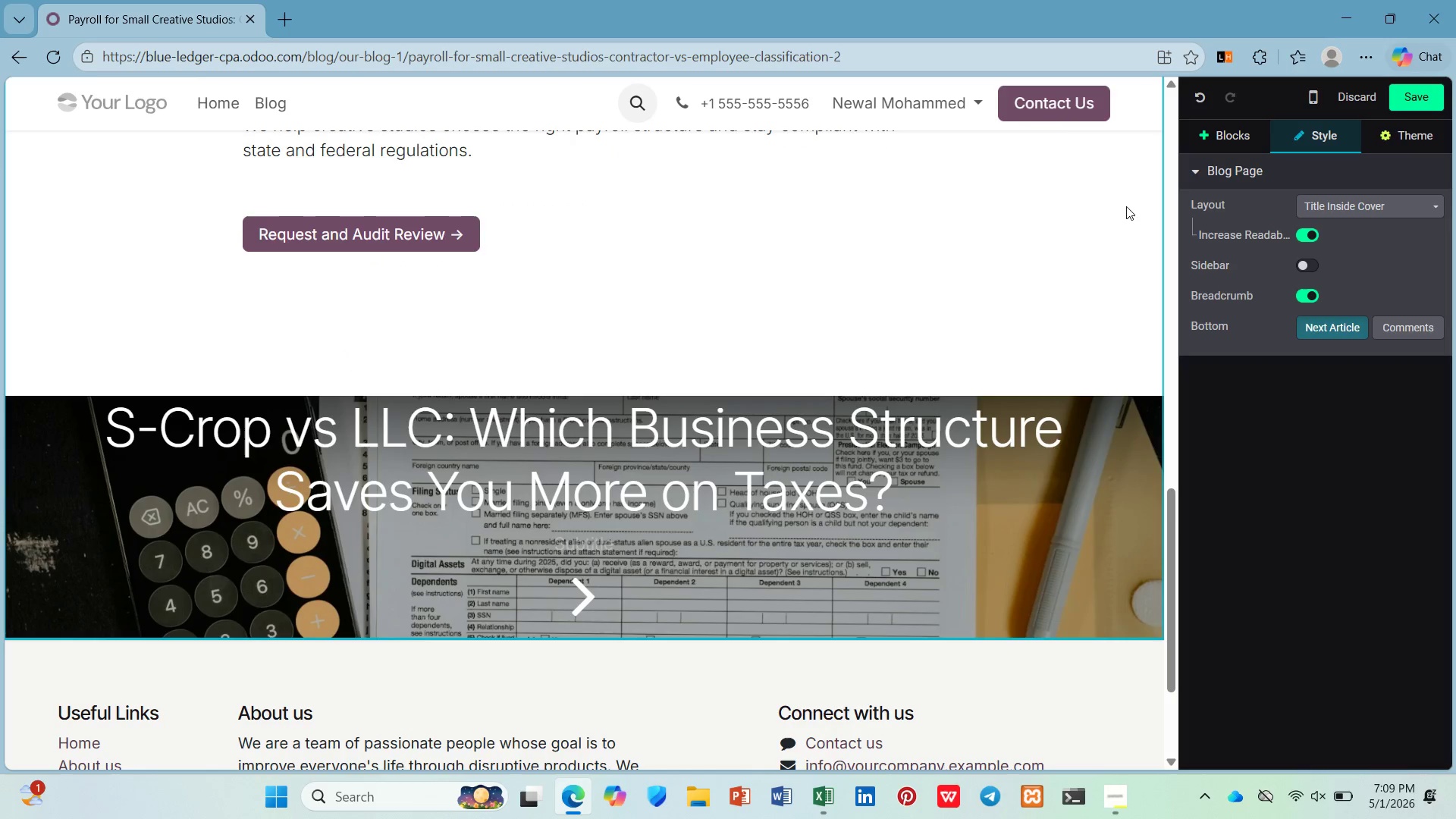 
left_click([1412, 98])
 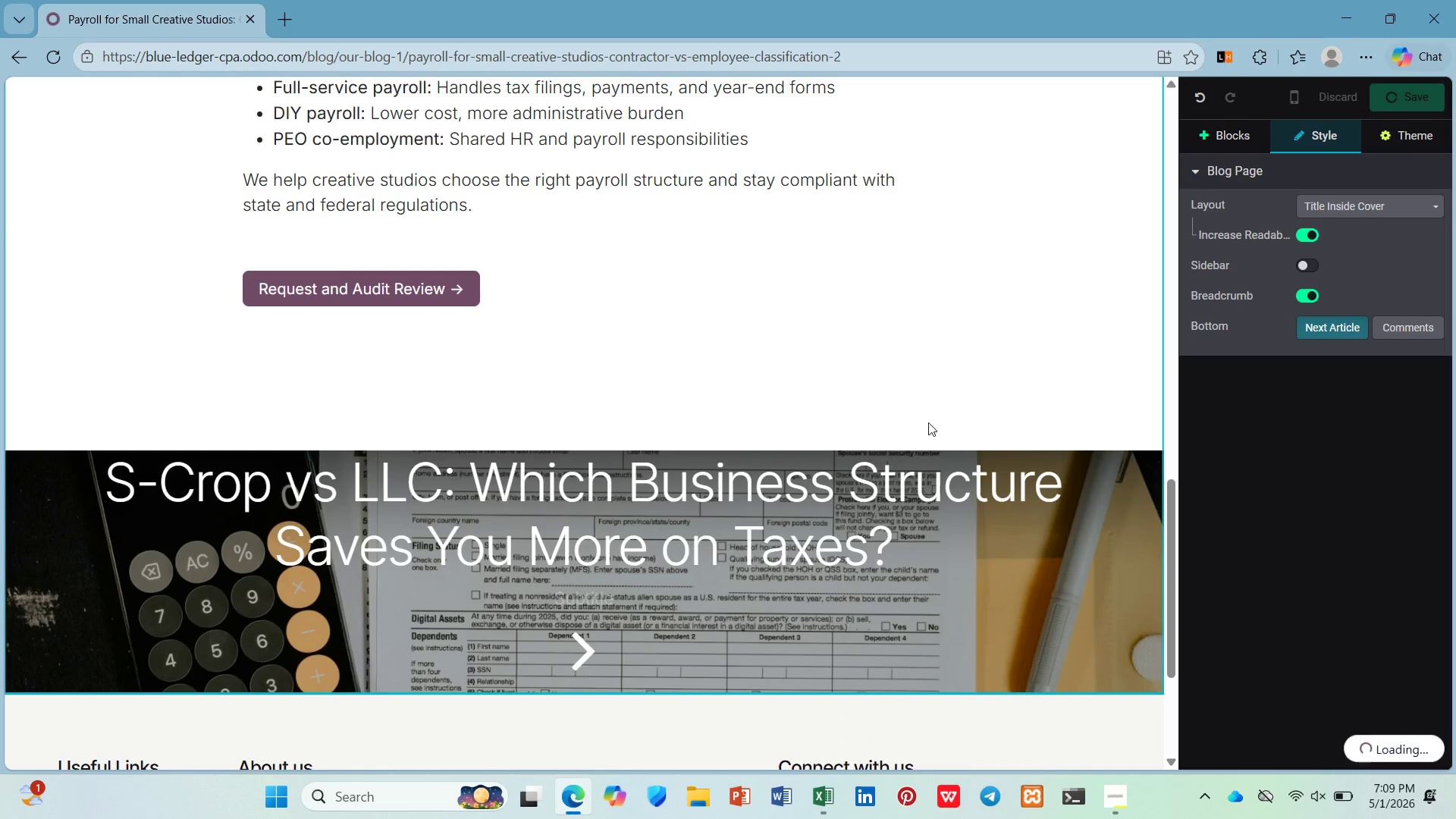 
scroll: coordinate [893, 403], scroll_direction: up, amount: 20.0
 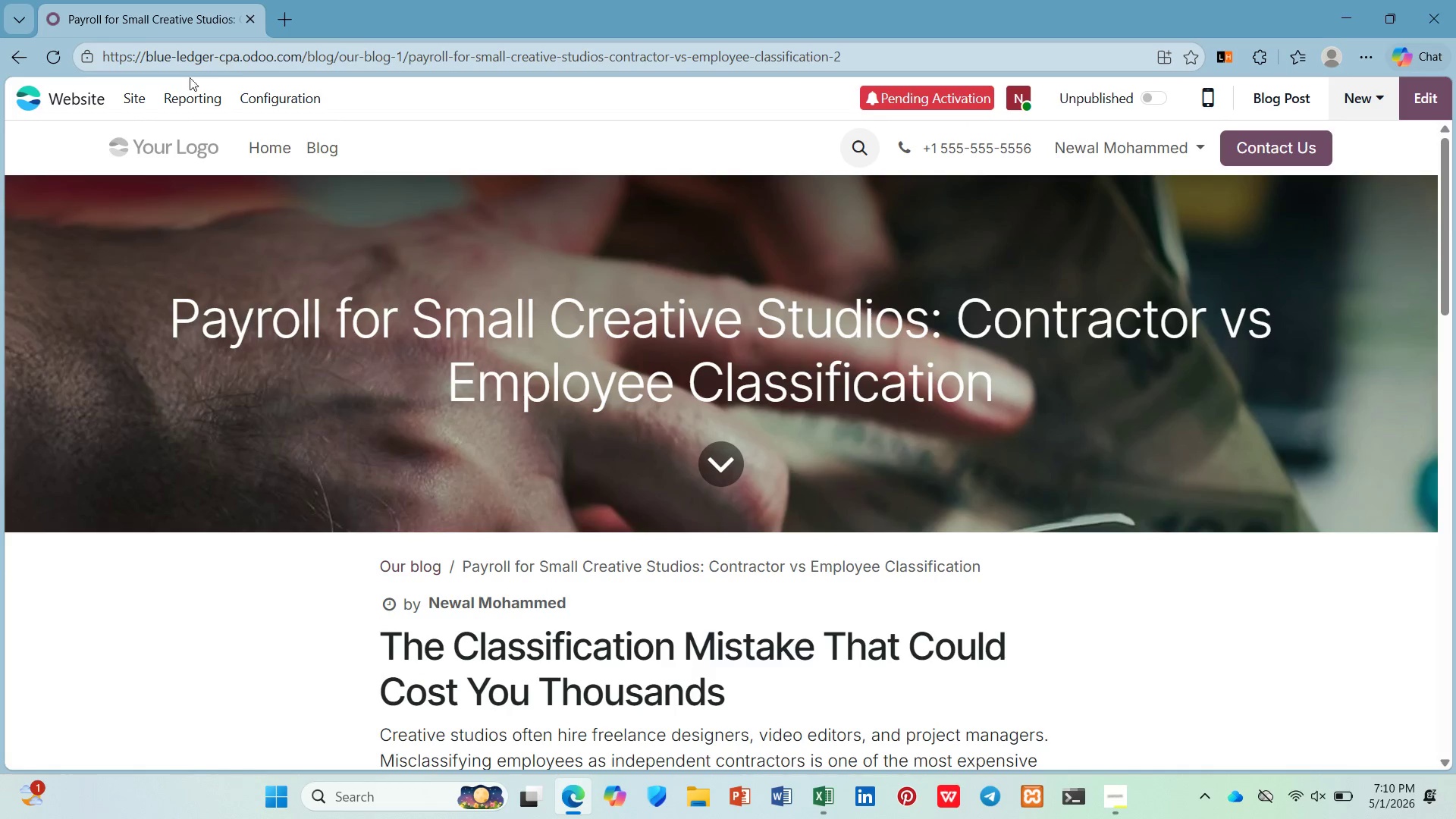 
left_click([136, 93])
 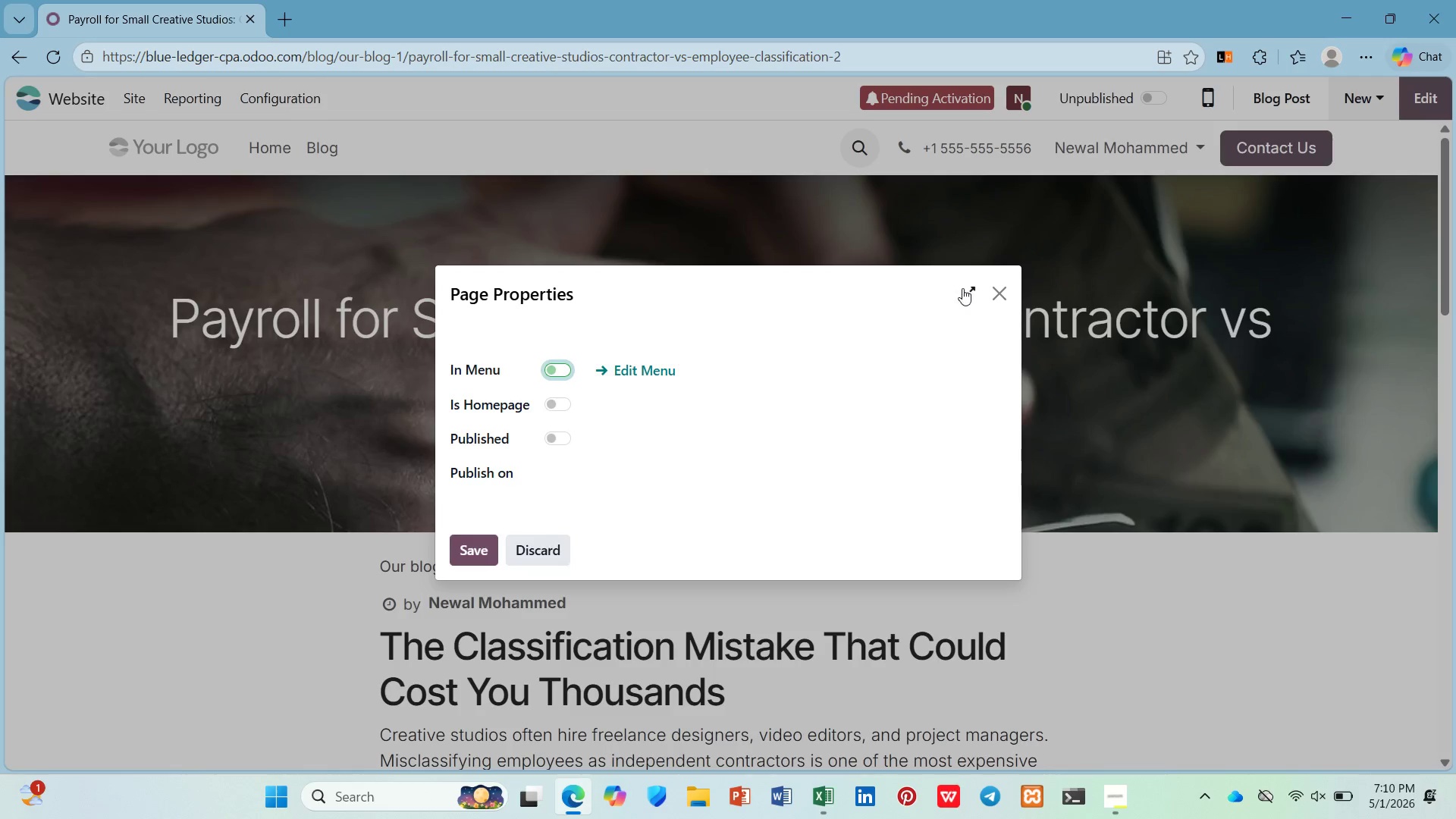 
left_click([1001, 291])
 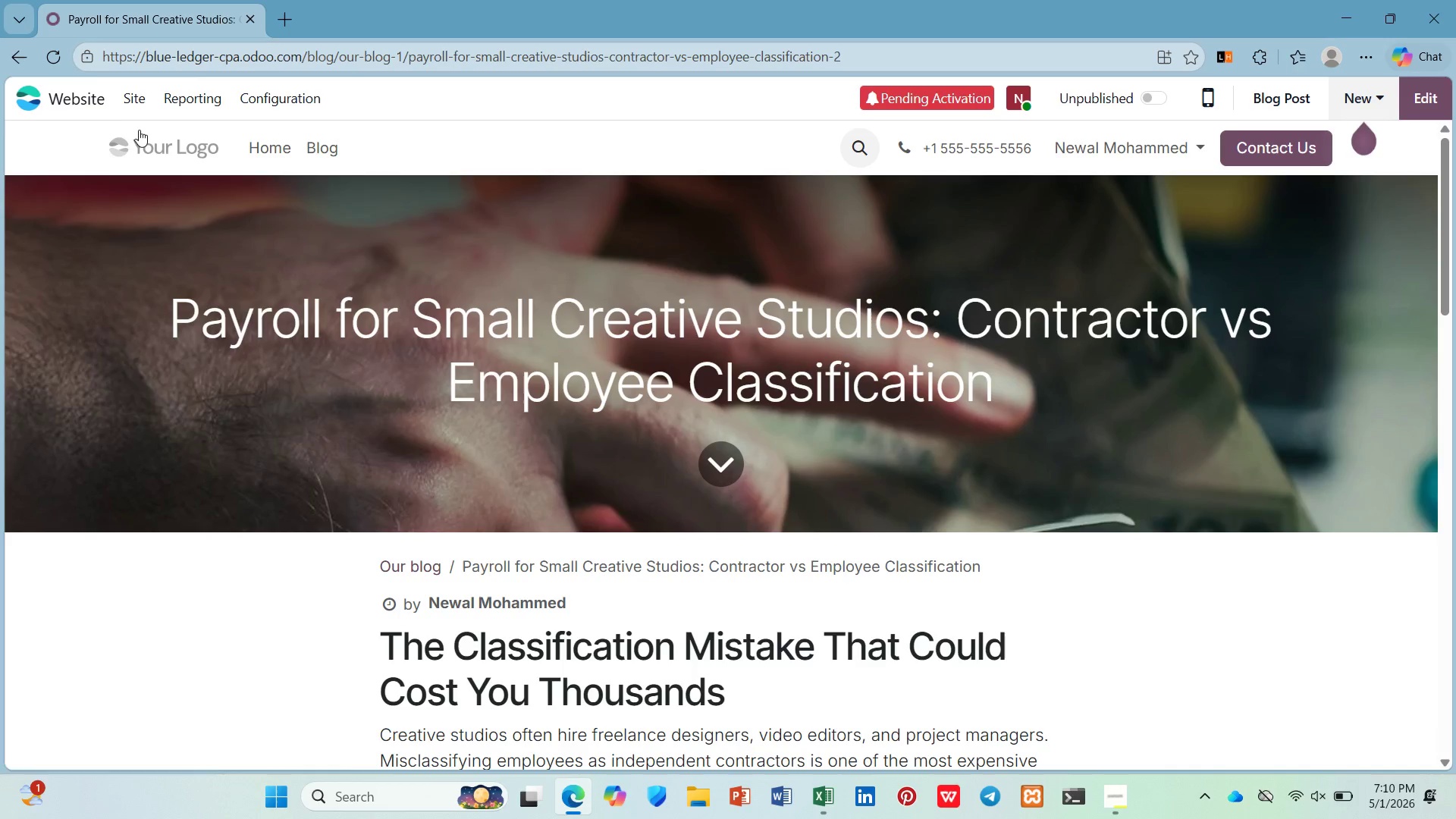 
left_click([135, 102])
 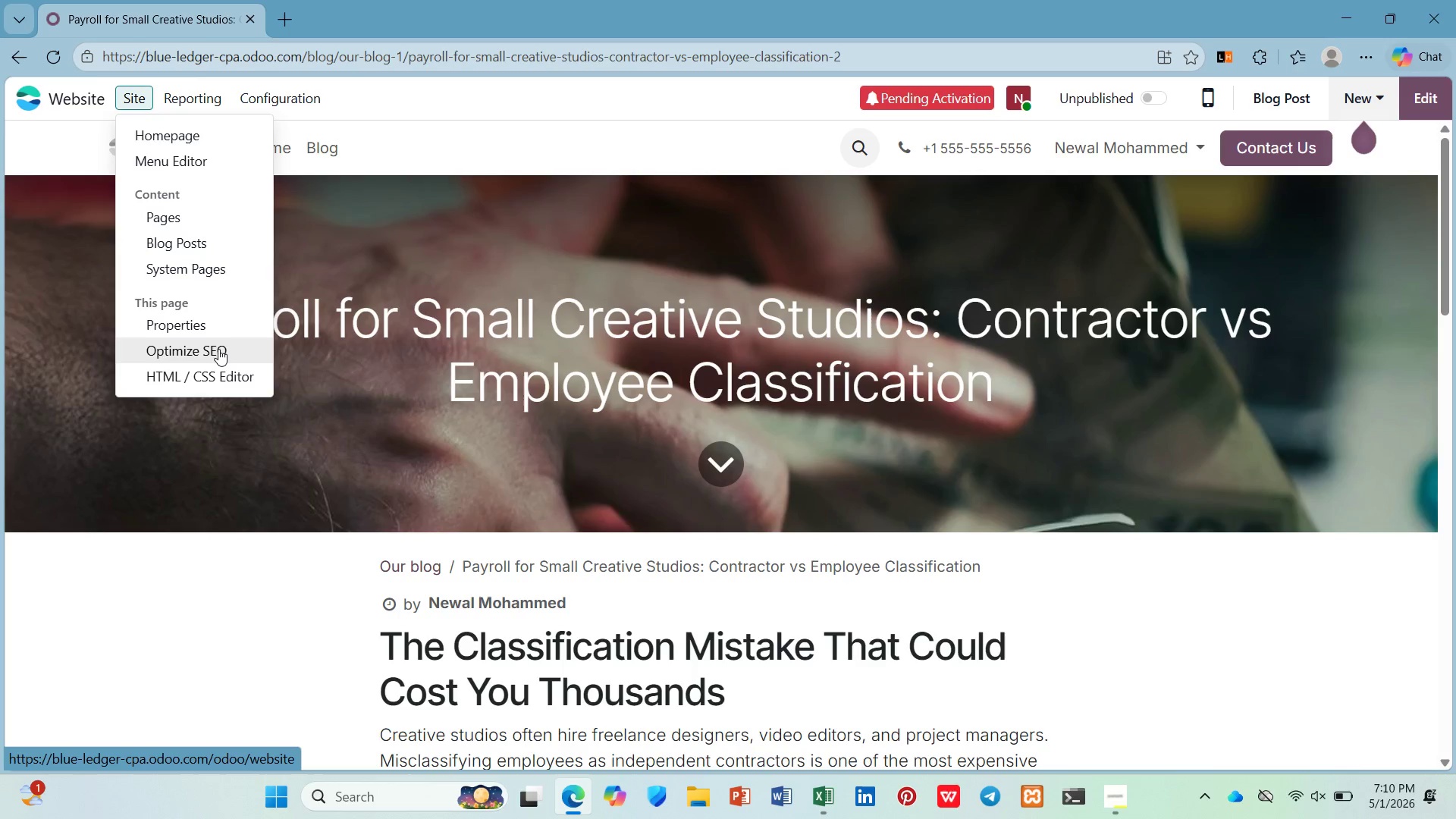 
left_click([218, 348])
 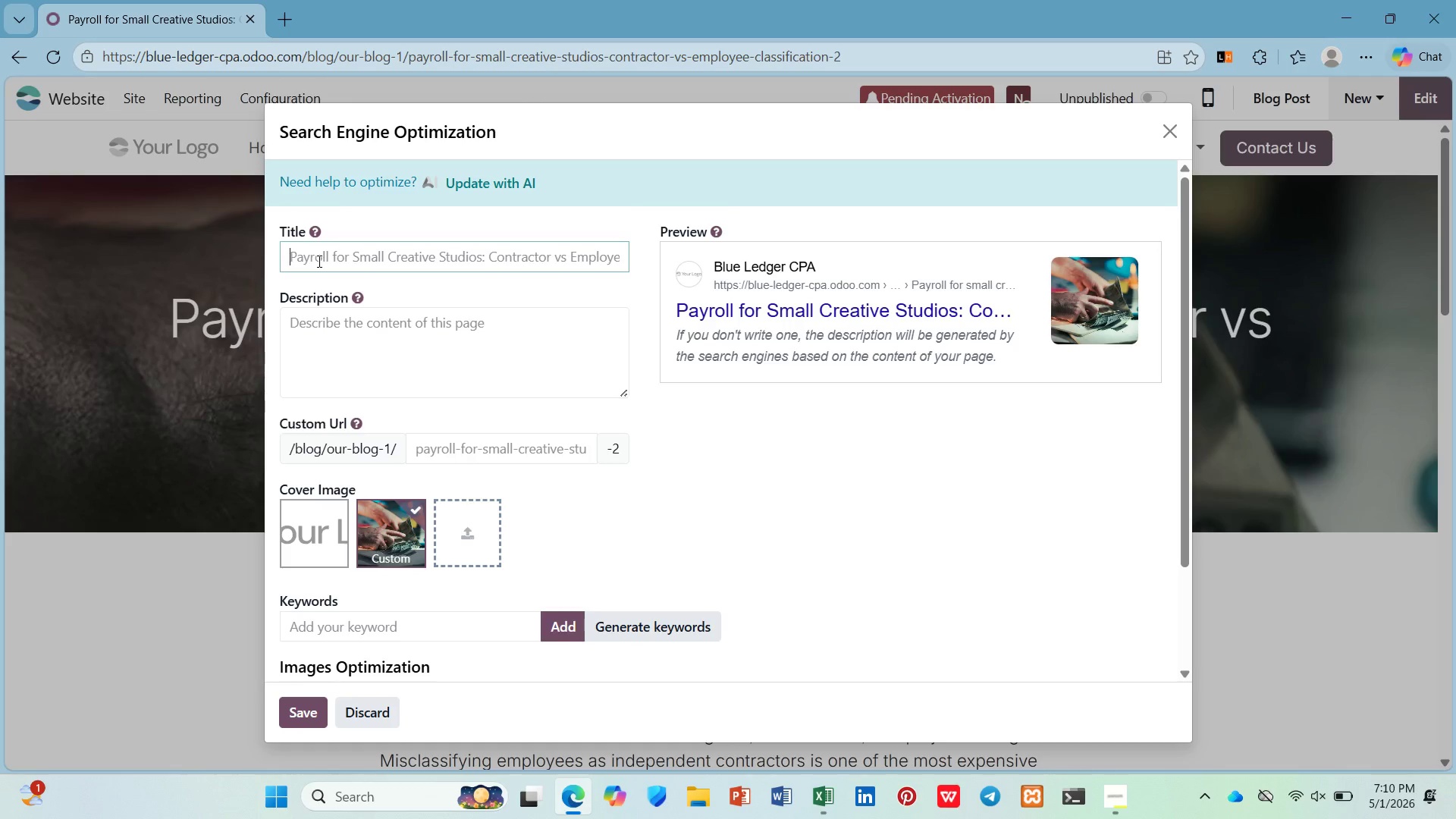 
wait(6.36)
 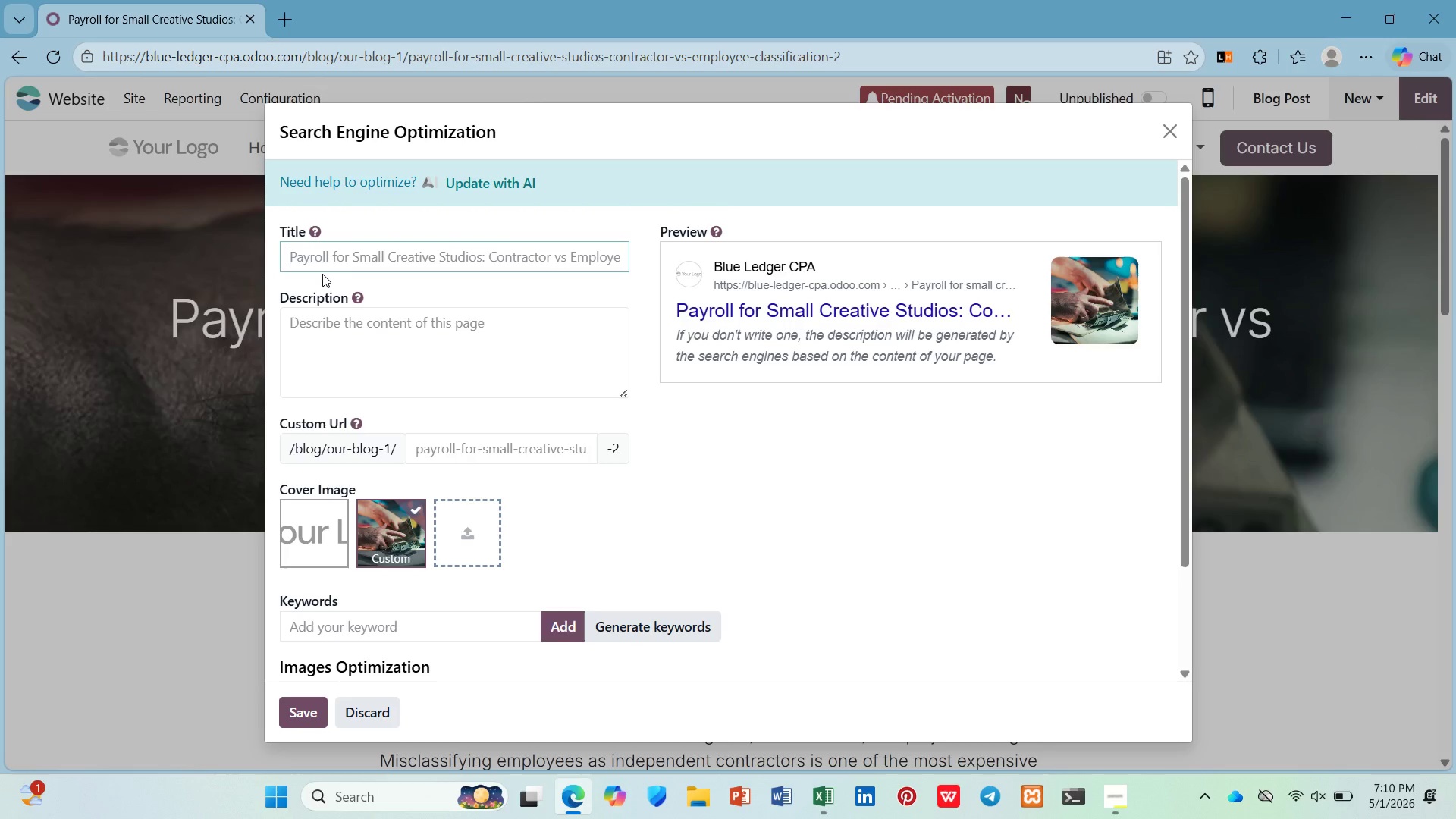 
type(Pay )
key(Backspace)
type(roll fo r)
key(Backspace)
type(r)
key(Backspace)
type( )
key(Backspace)
key(Backspace)
type(r Smal Creative Studios | Blue Ledgr CPA)
 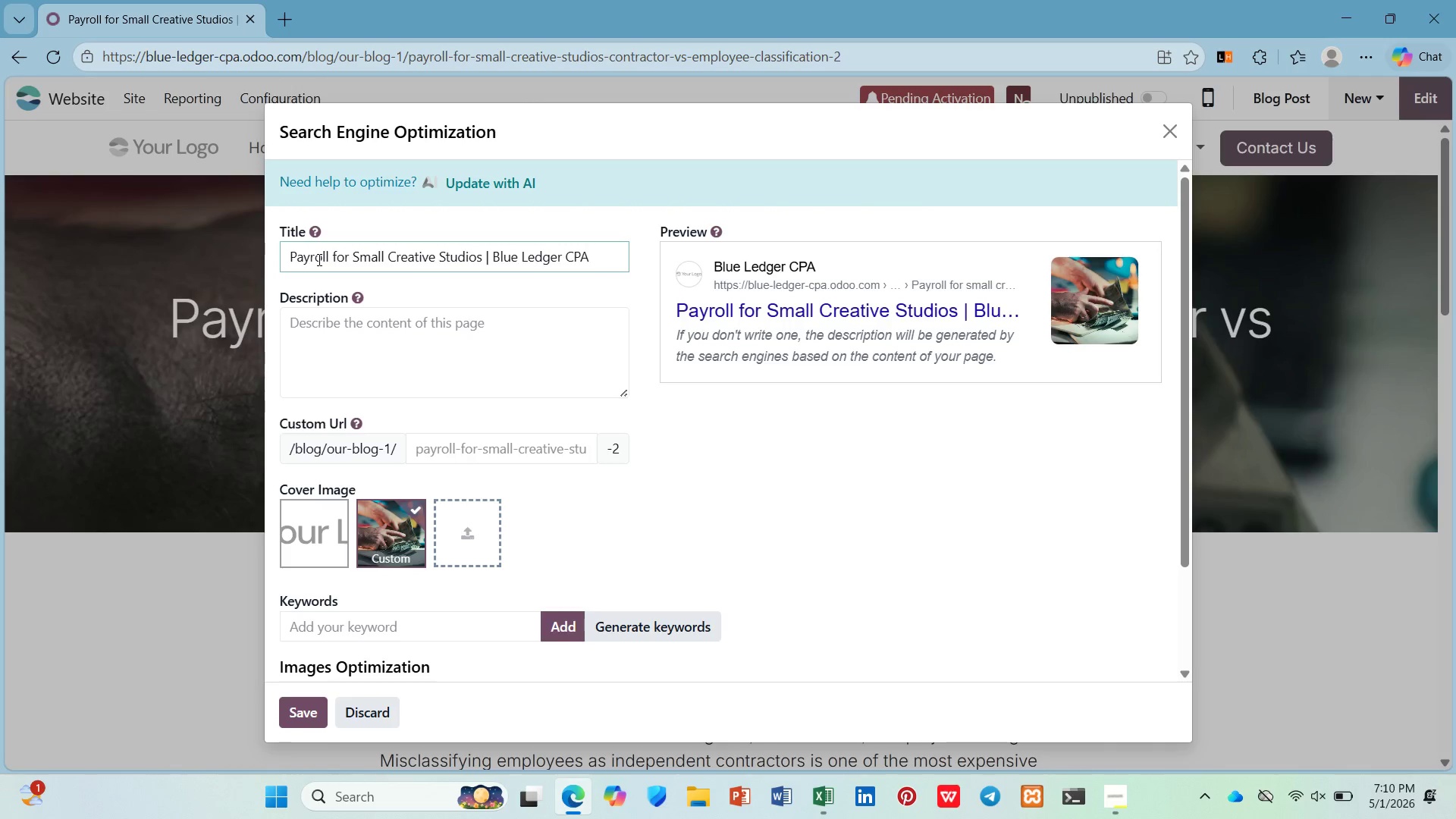 
left_click([303, 348])
 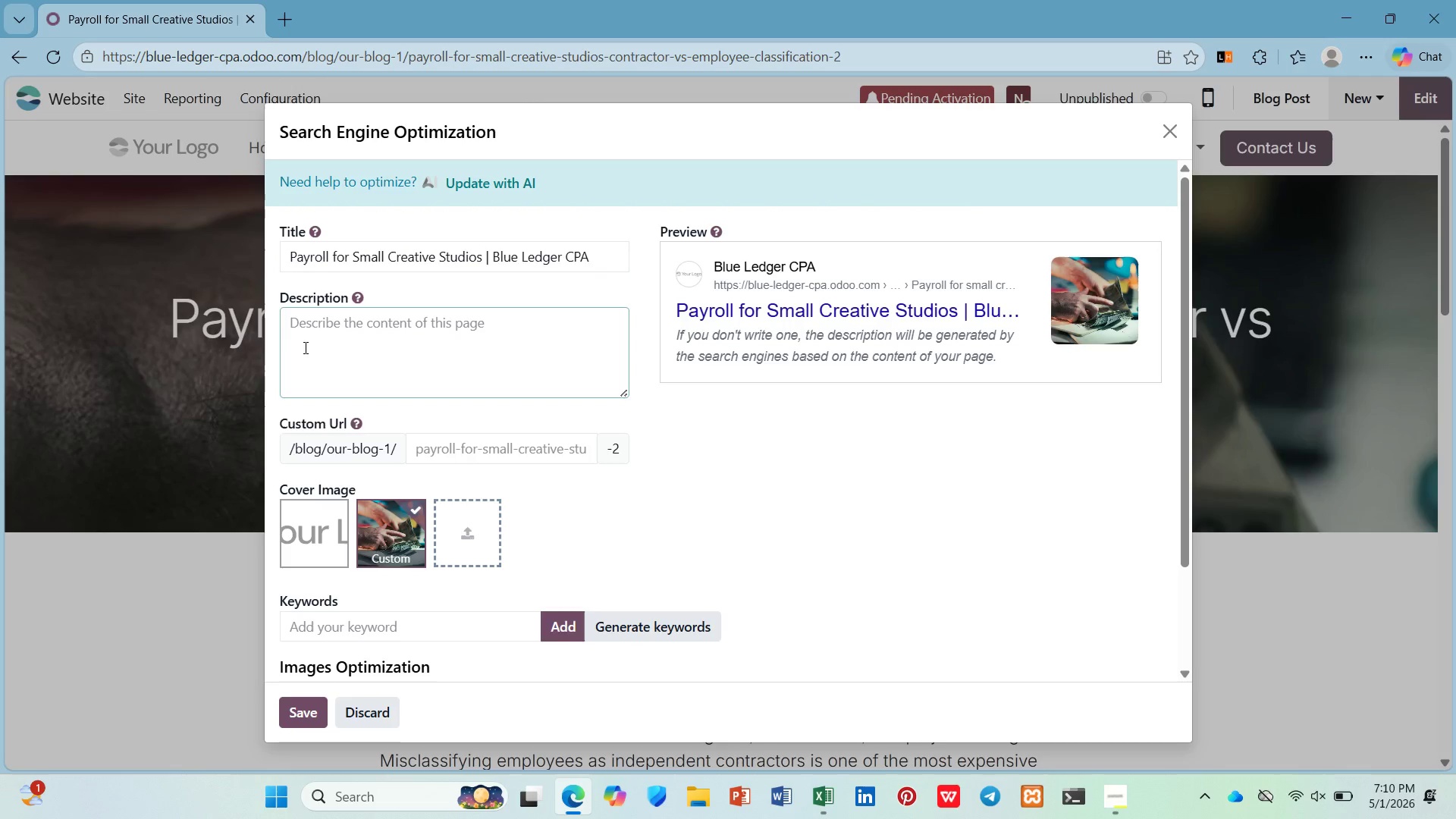 
type(Contractor vs employee classification for creative studios. Aviod m)
key(Backspace)
key(Backspace)
key(Backspace)
key(Backspace)
key(Backspace)
type(oid )
 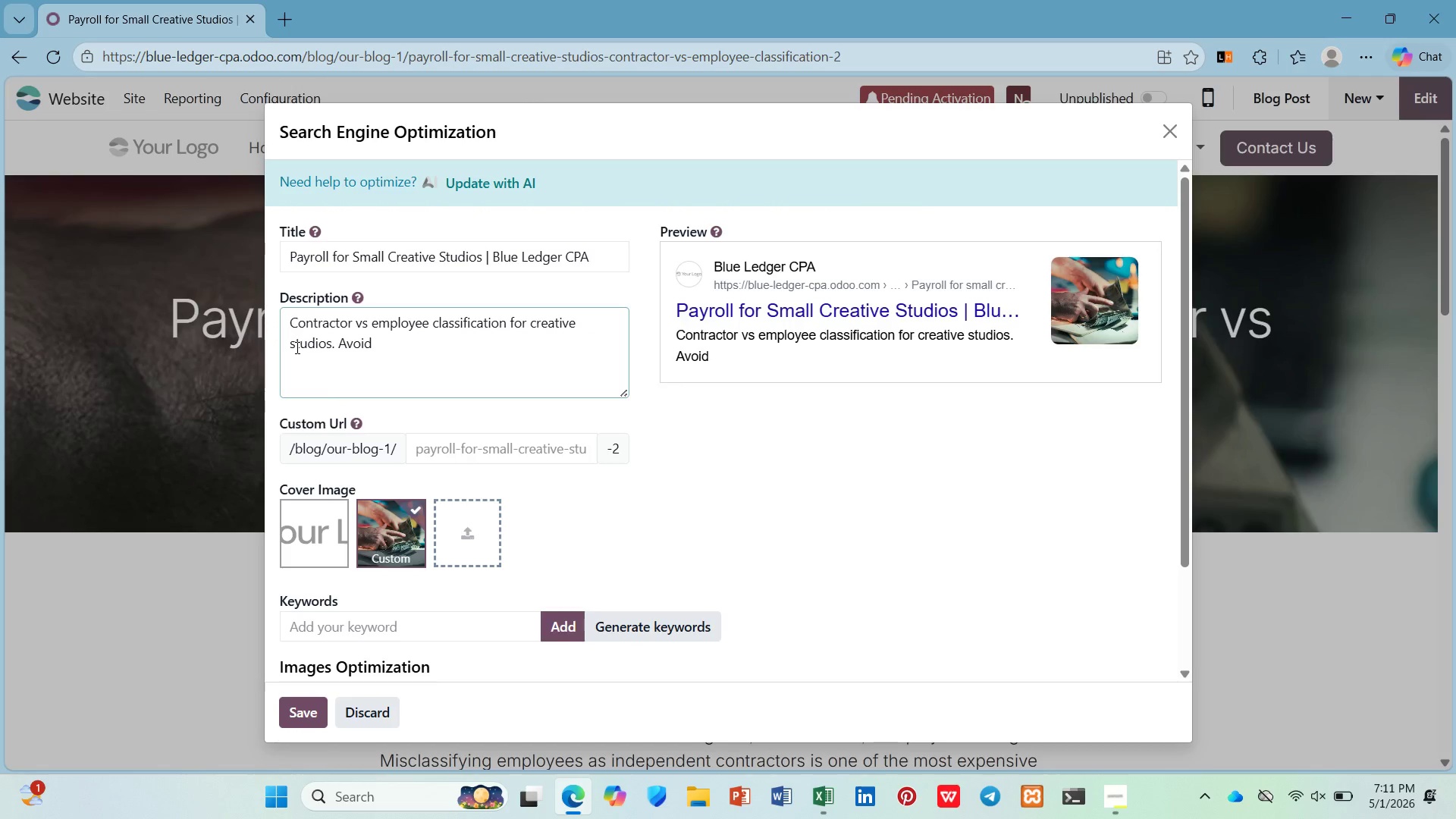 
wait(36.97)
 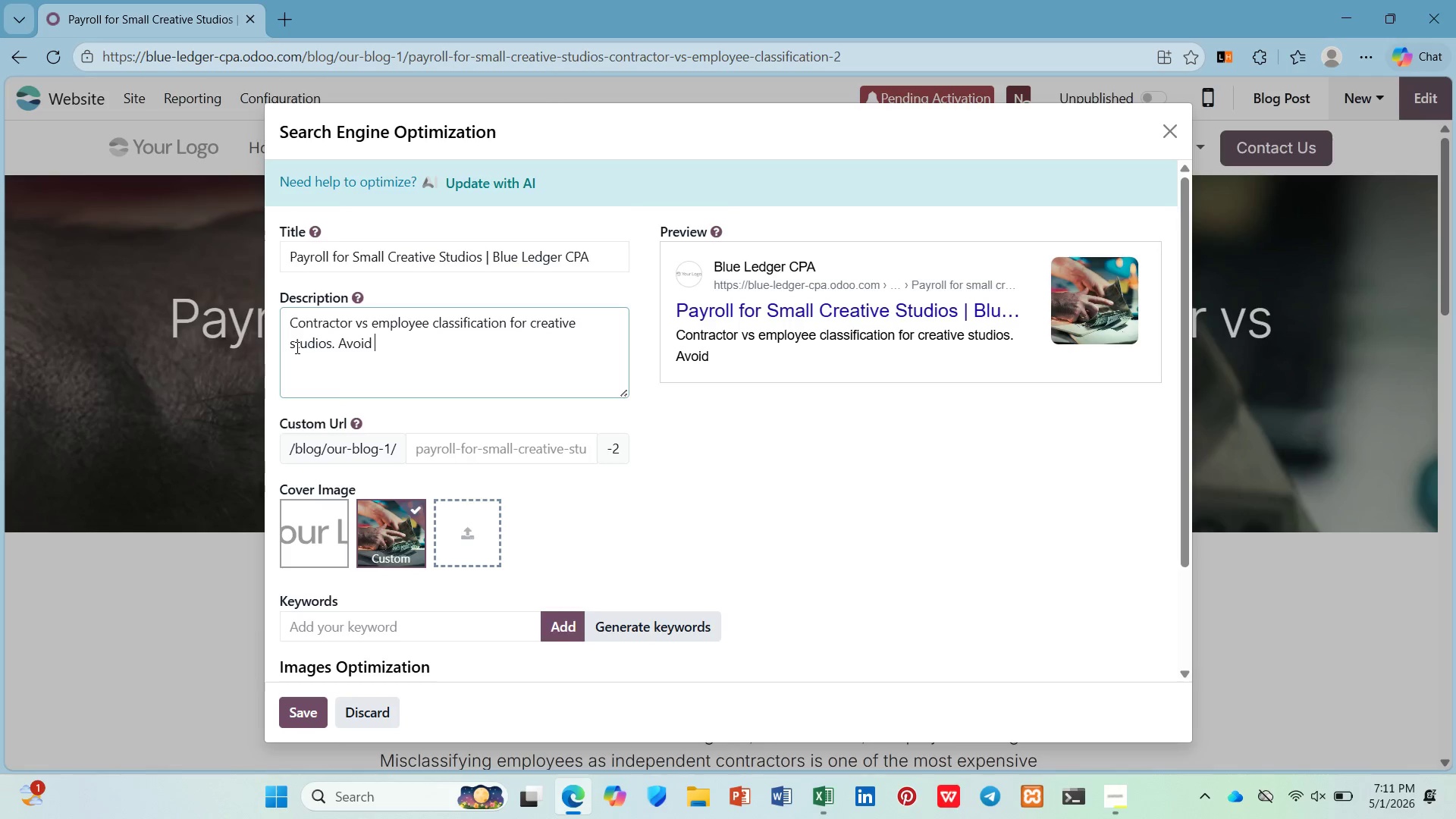 
type(miscal)
key(Backspace)
key(Backspace)
type(lassification penalitit)
key(Backspace)
type(es and choose the right payroll structure.)
 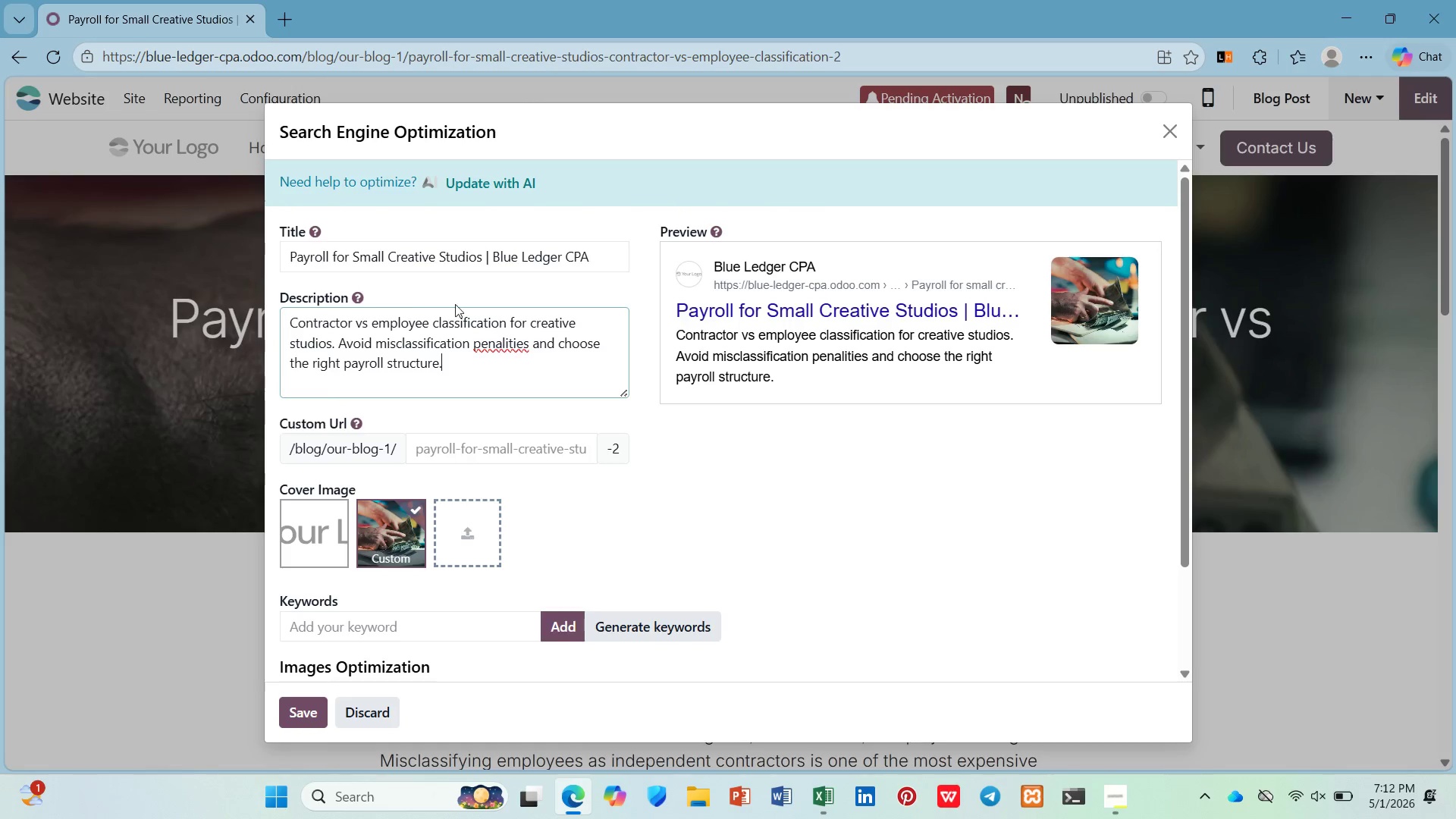 
left_click_drag(start_coordinate=[497, 335], to_coordinate=[507, 344])
 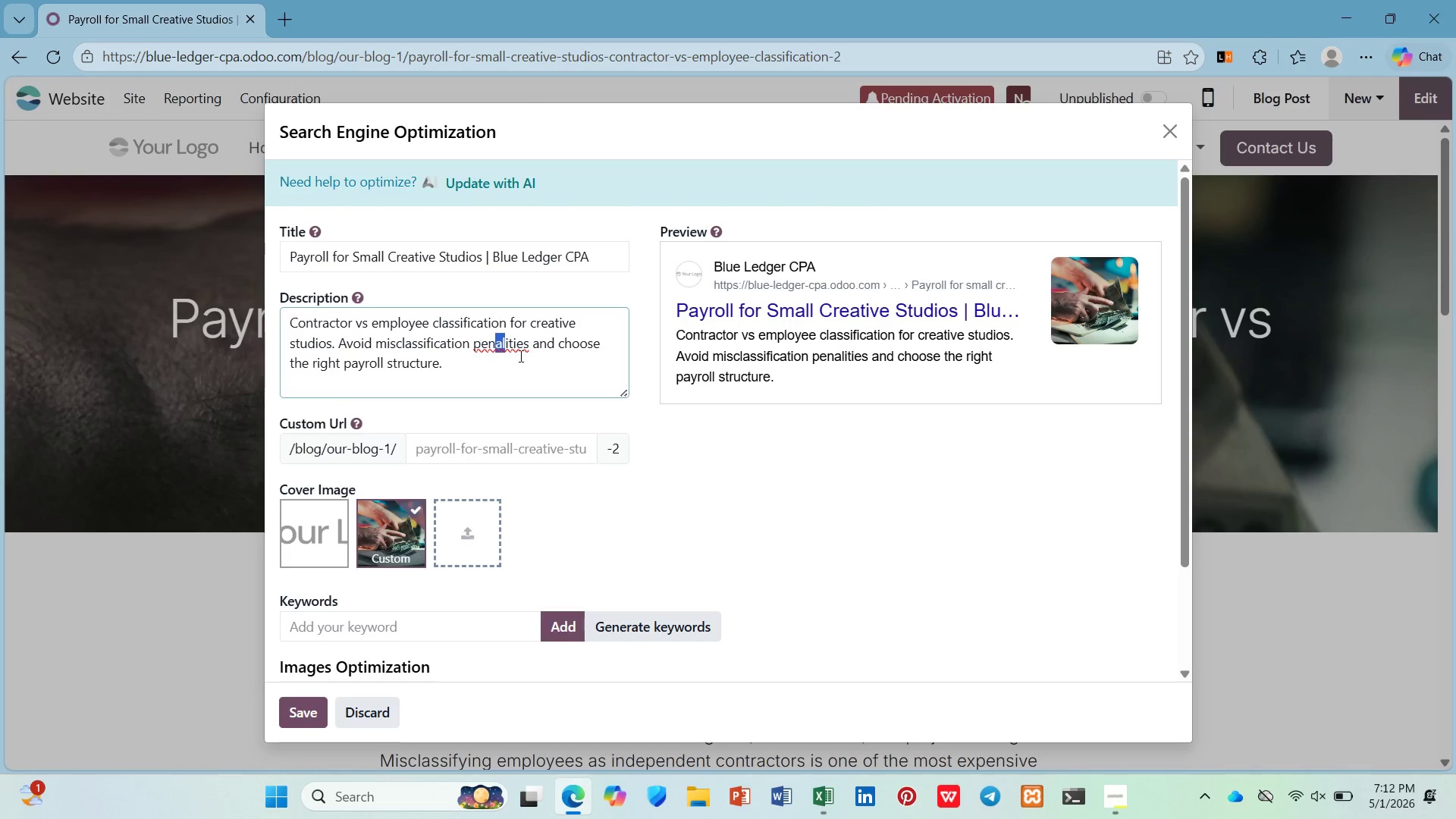 
left_click([514, 349])
 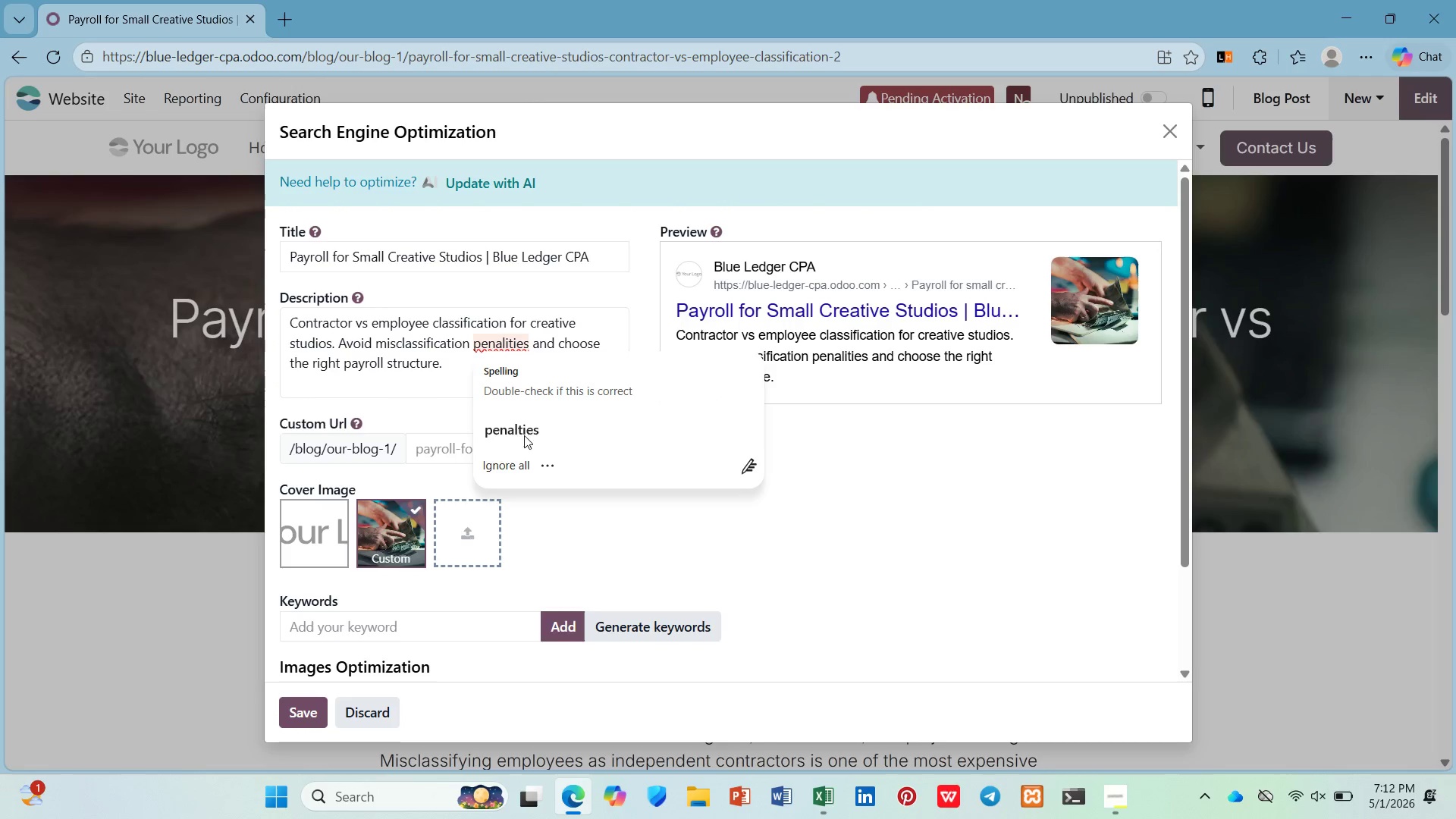 
left_click([510, 423])
 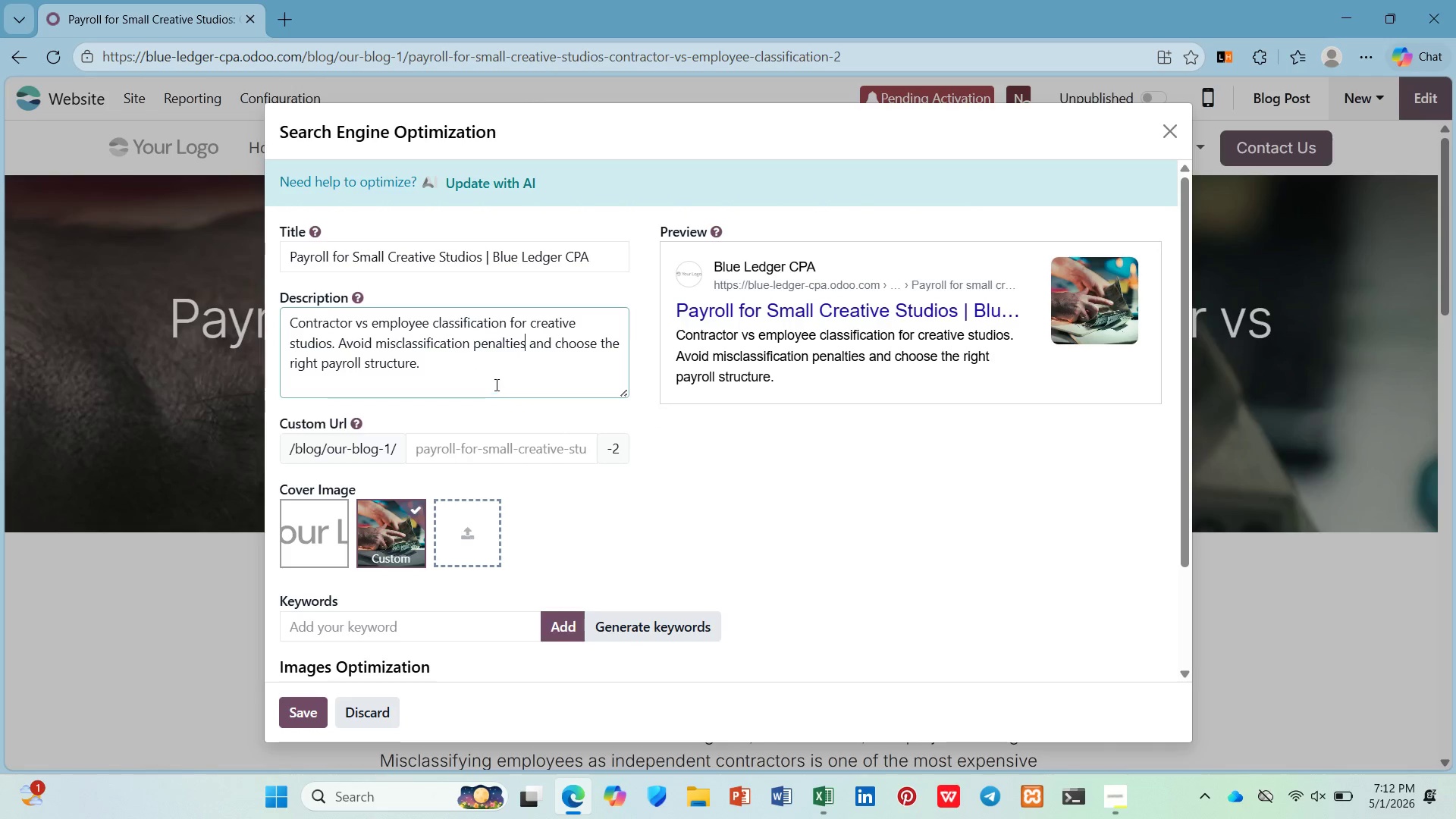 
left_click([494, 381])
 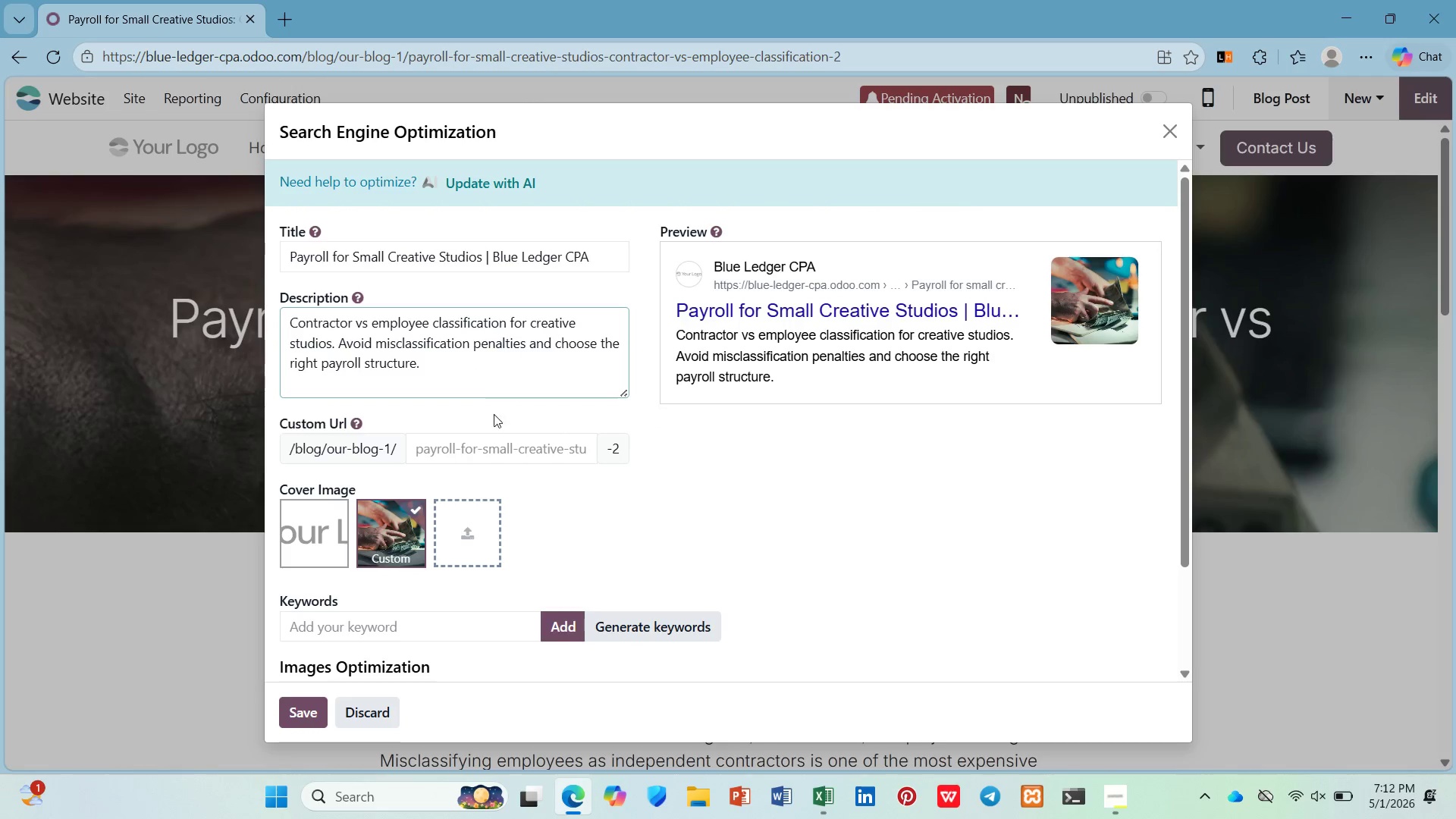 
left_click([497, 432])
 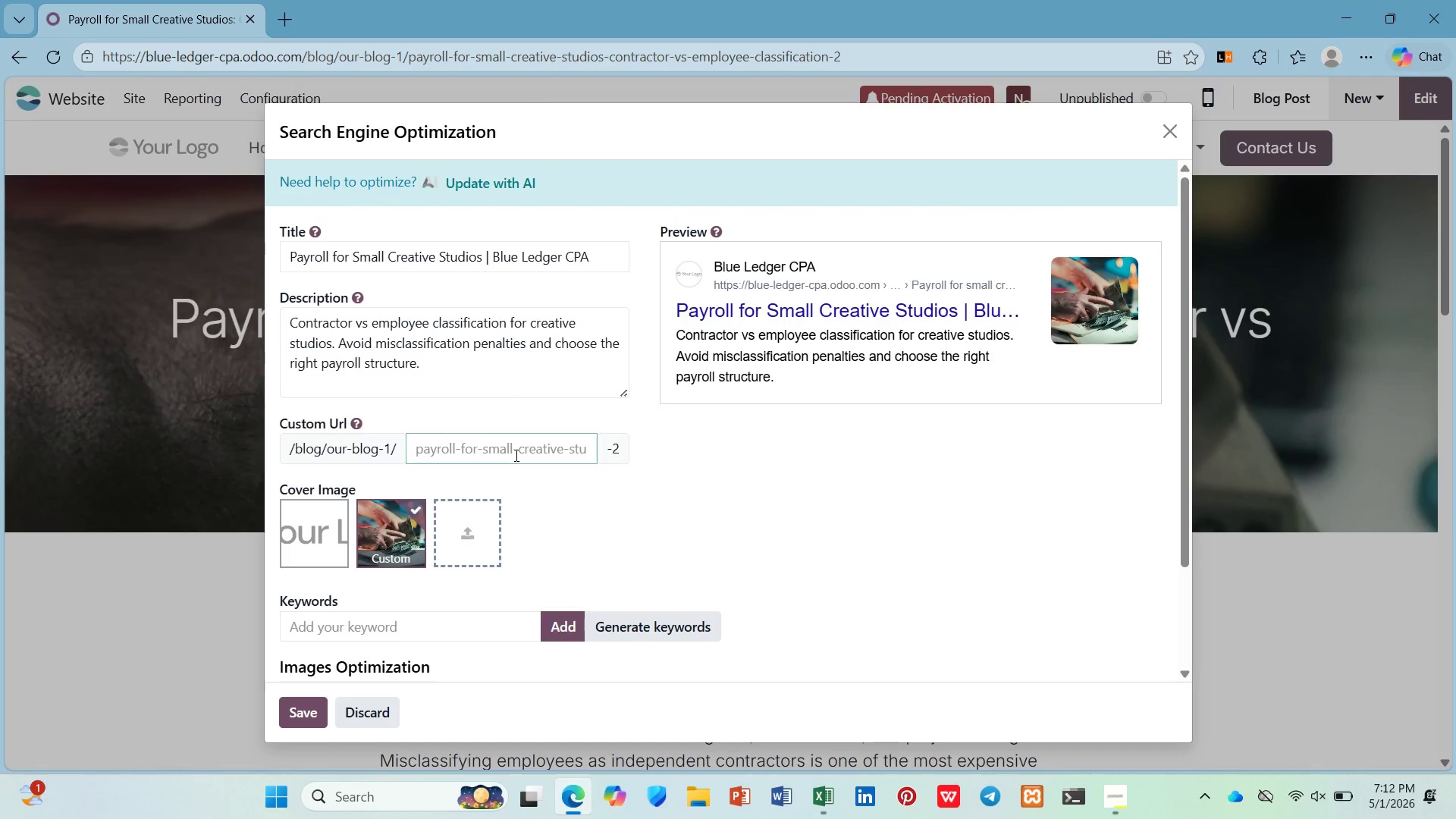 
type(payroll ms)
key(Backspace)
key(Backspace)
type(sn)
key(Backspace)
 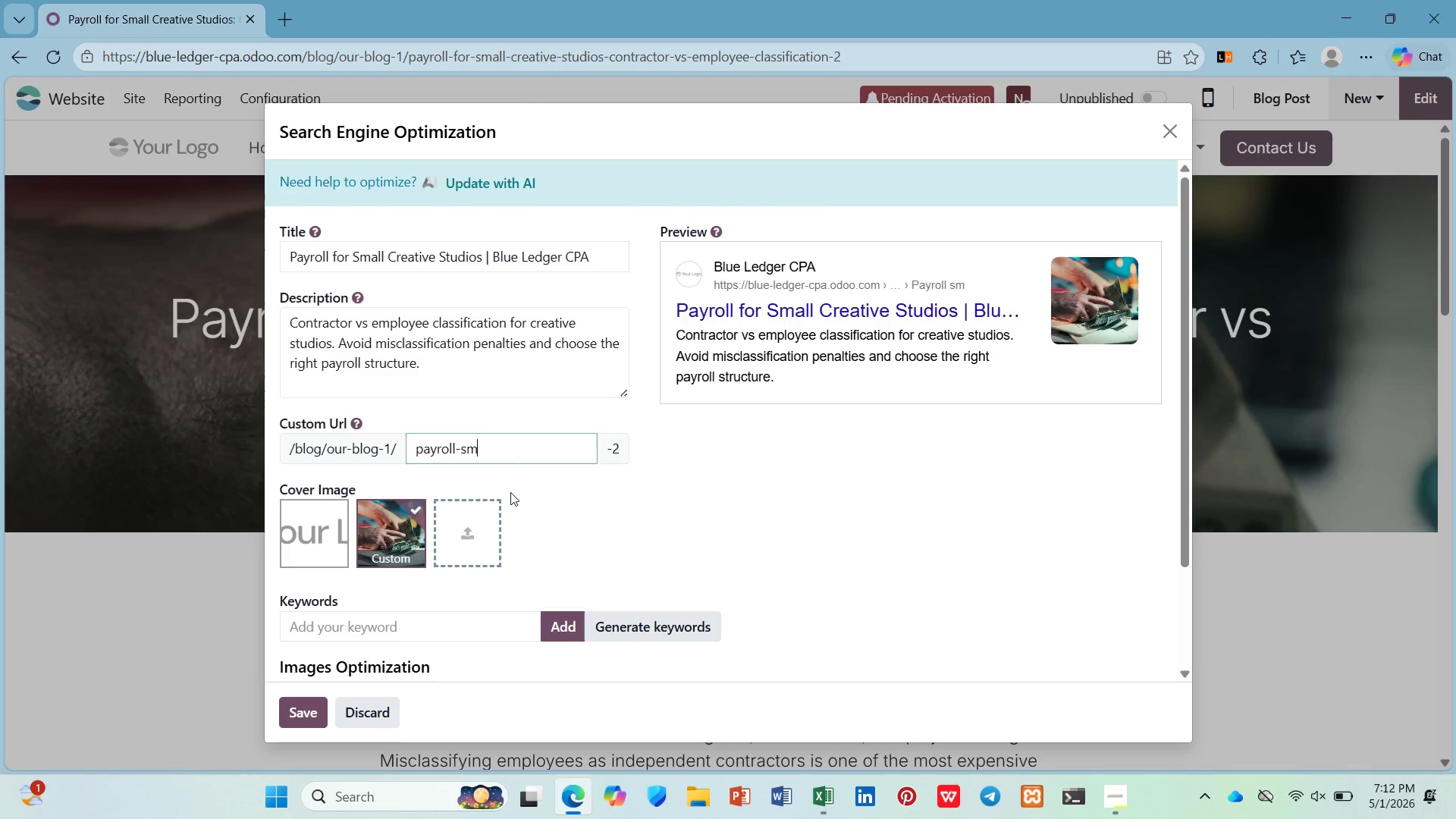 
type(mall crative studios)
 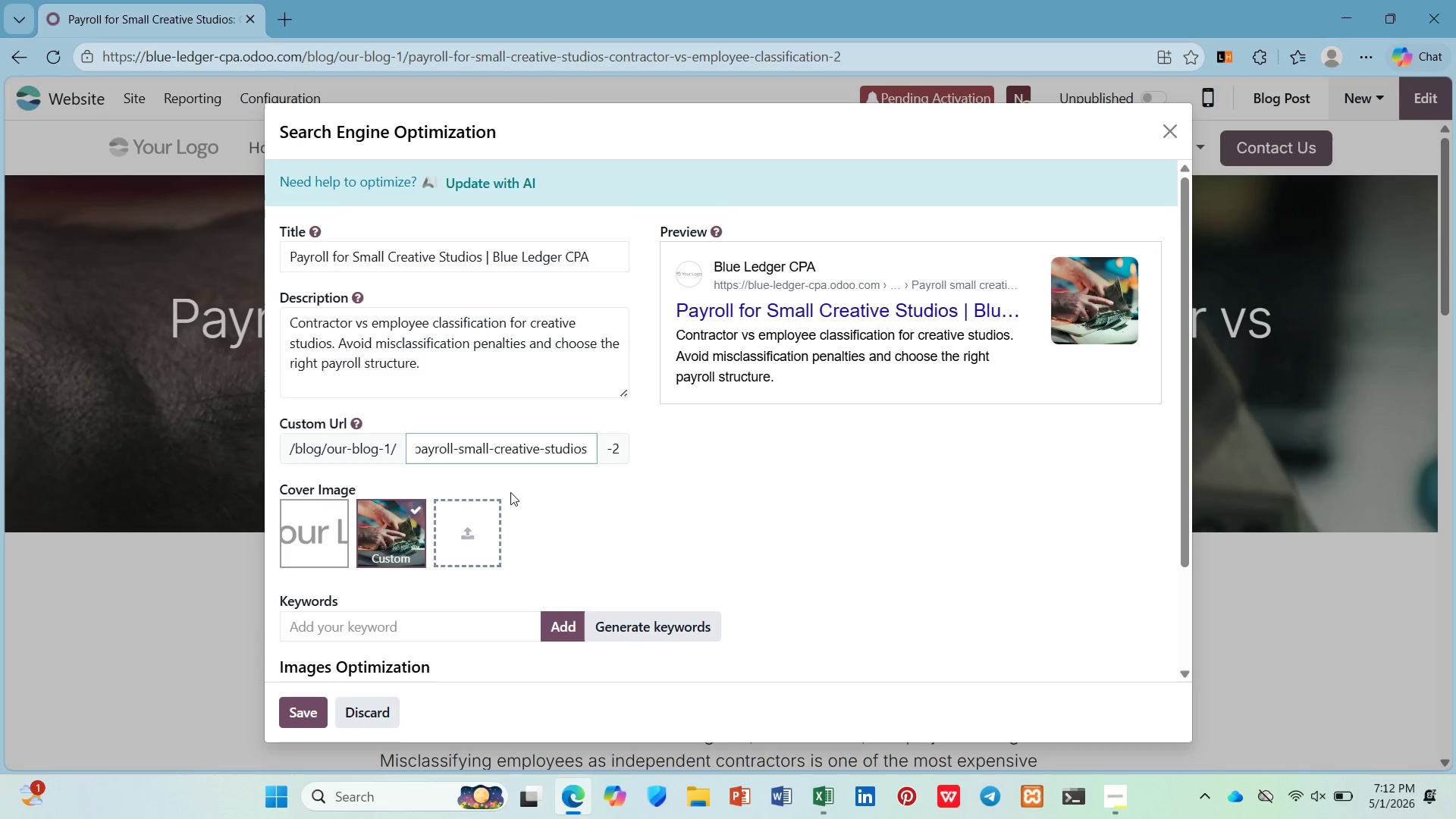 
left_click([494, 386])
 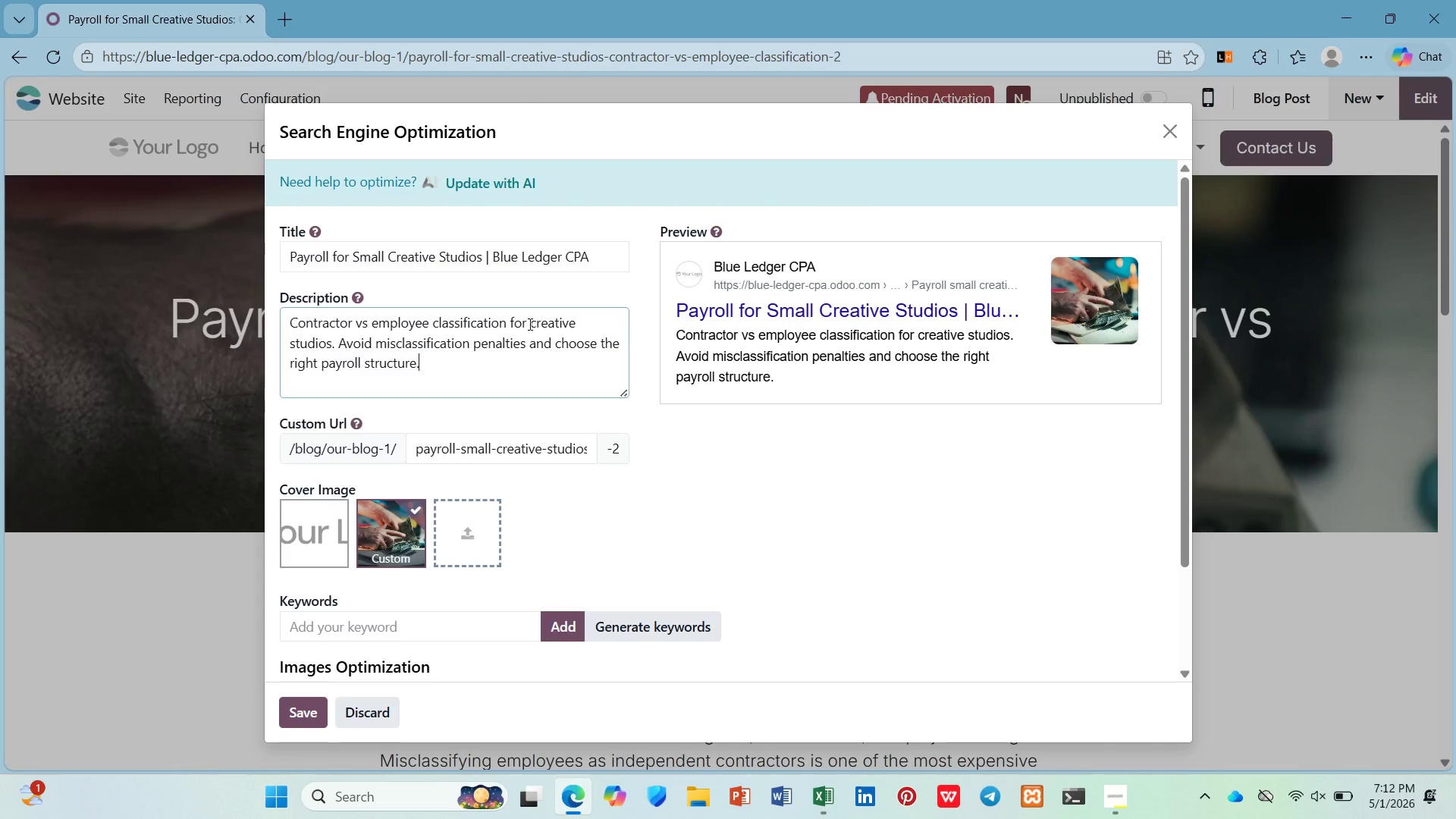 
left_click([539, 322])
 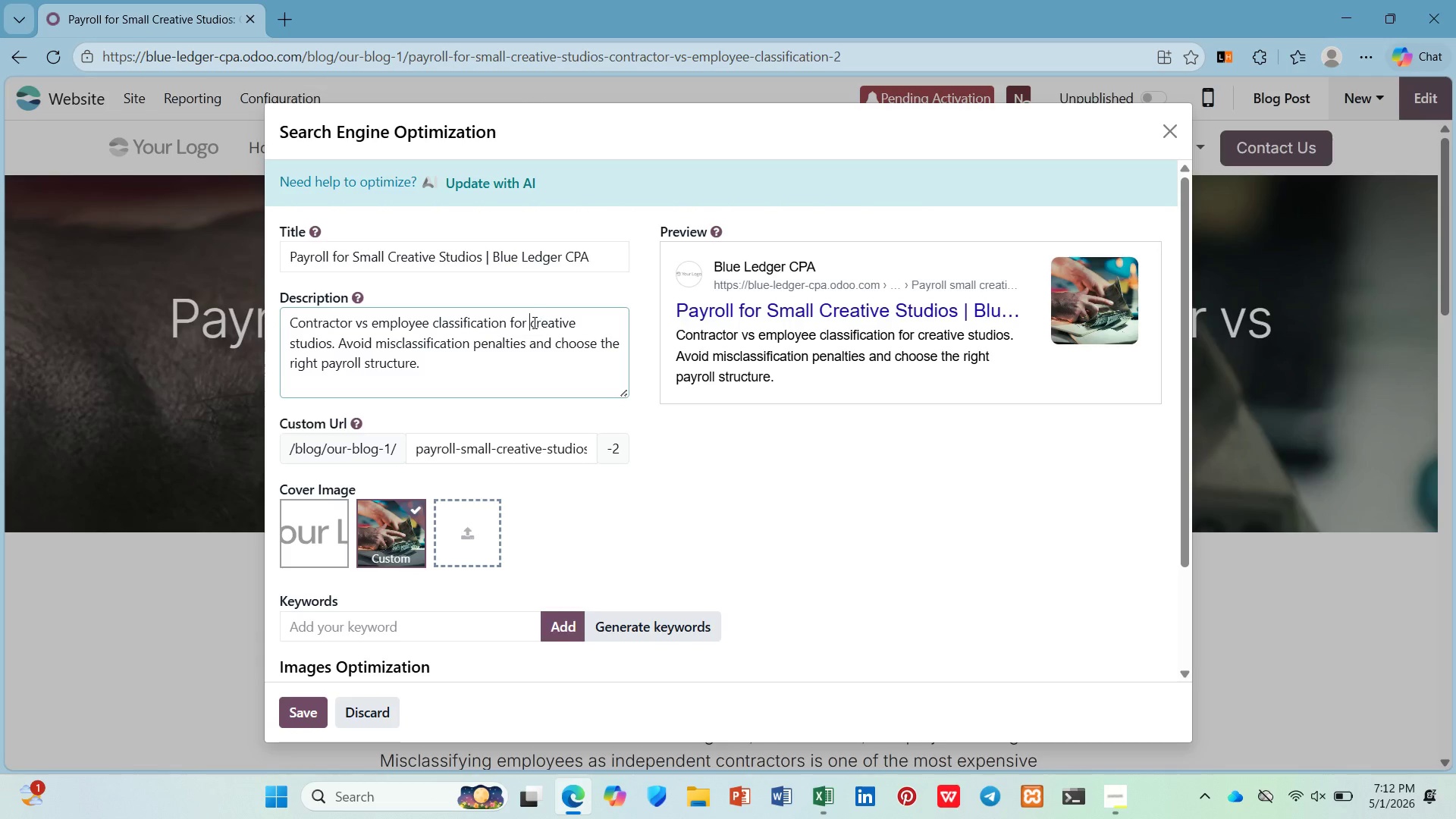 
left_click_drag(start_coordinate=[533, 322], to_coordinate=[333, 340])
 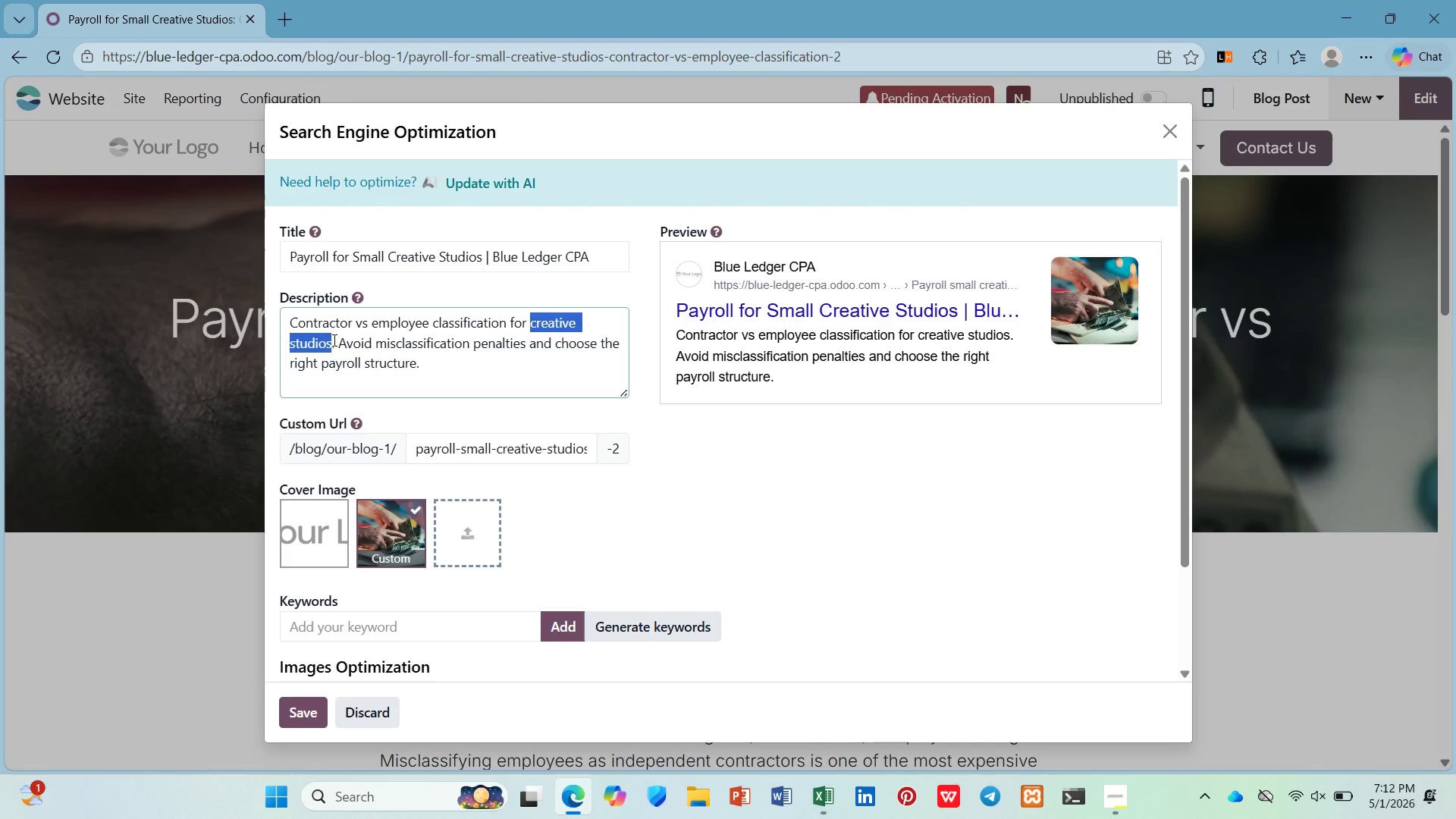 
key(Control+C)
 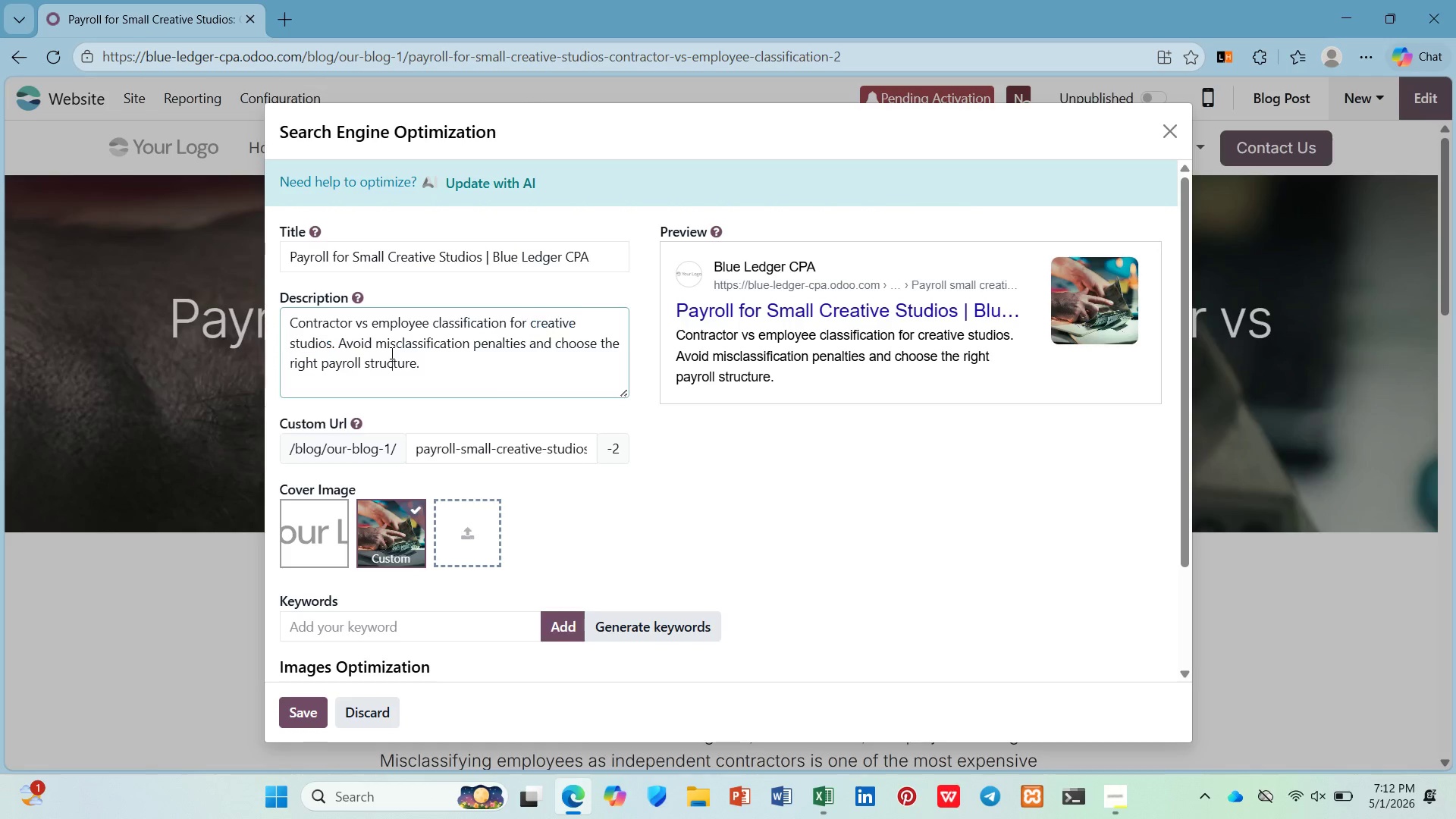 
left_click([391, 353])
 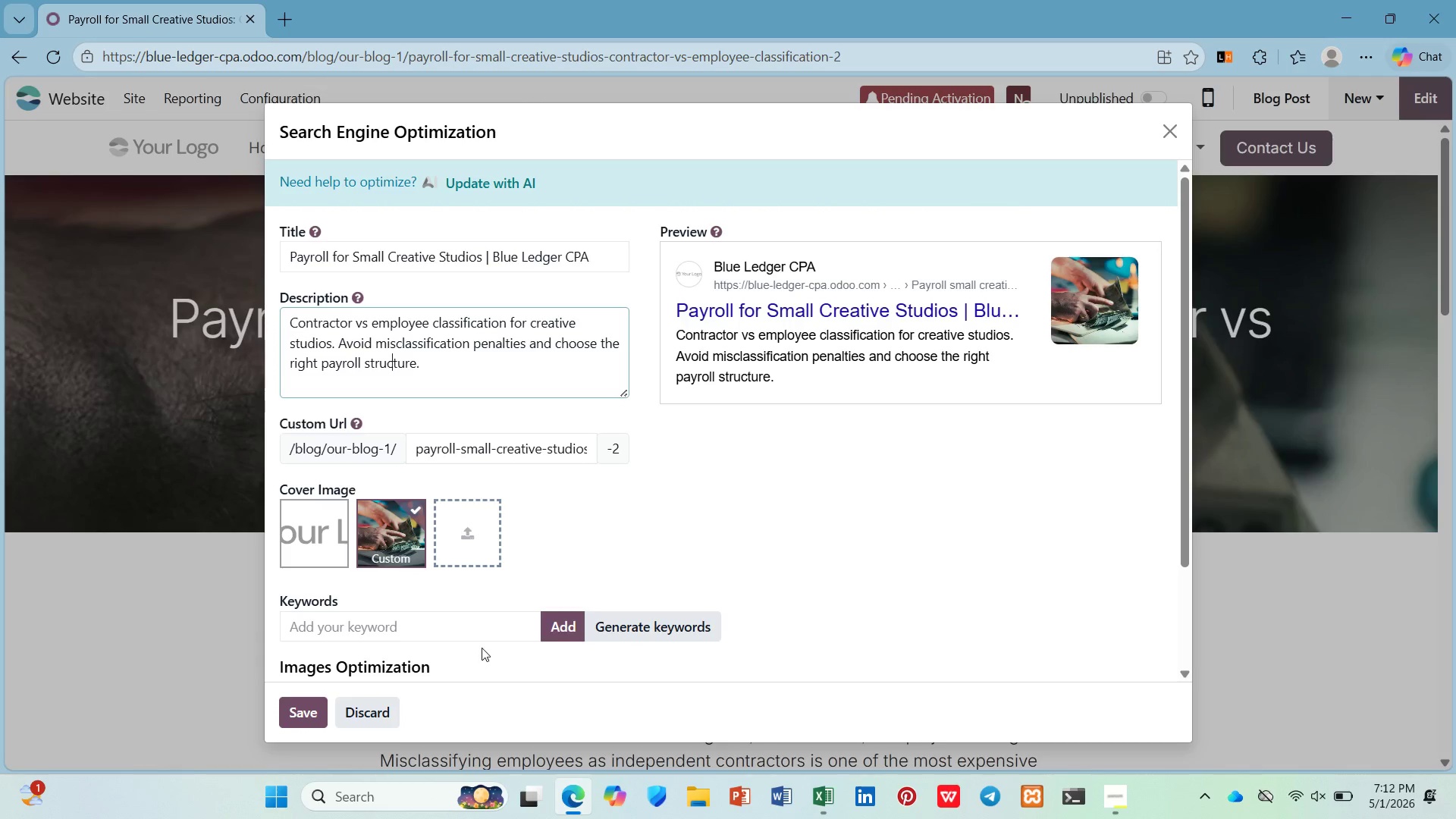 
left_click([484, 633])
 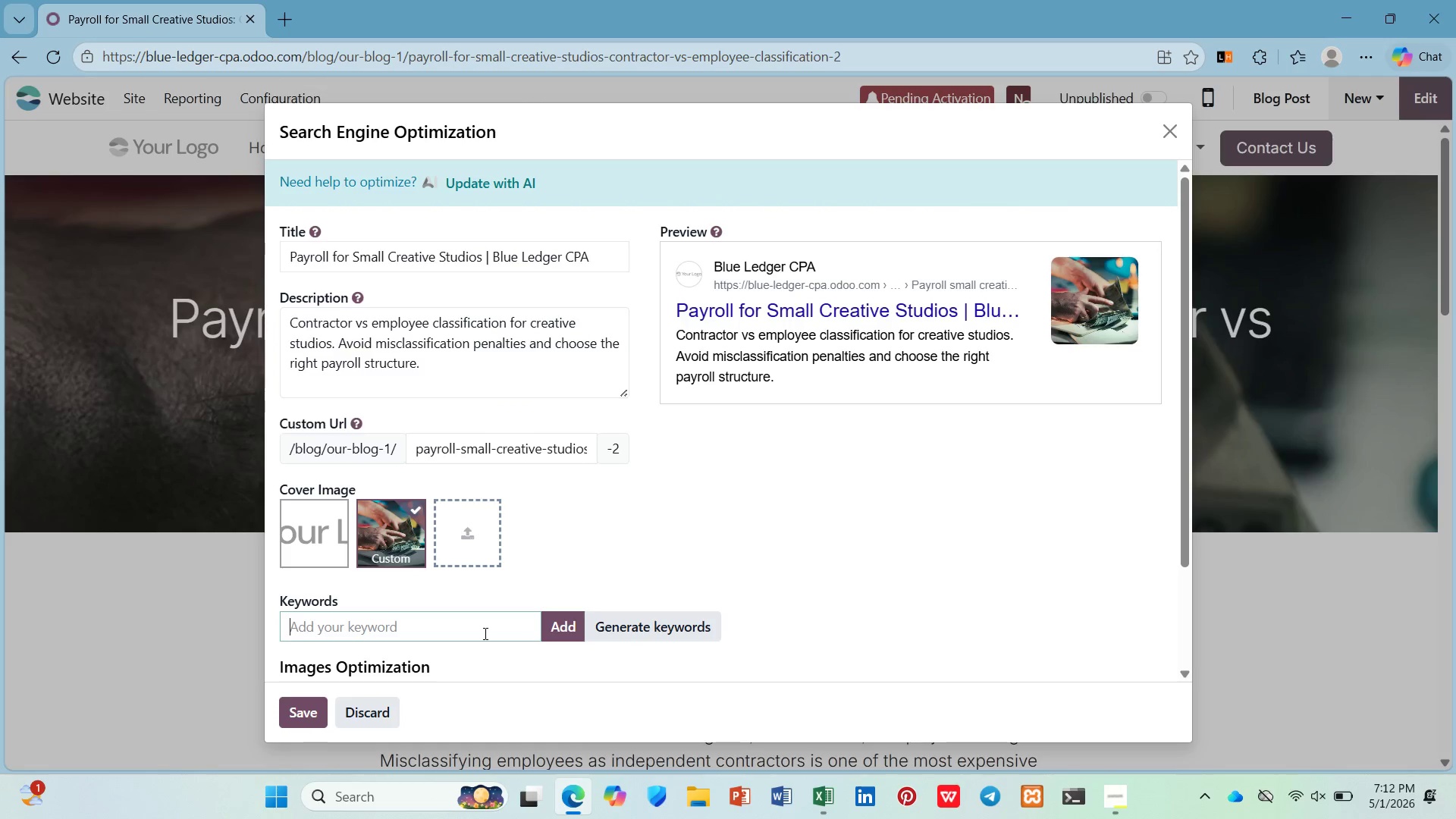 
key(Control+V)
 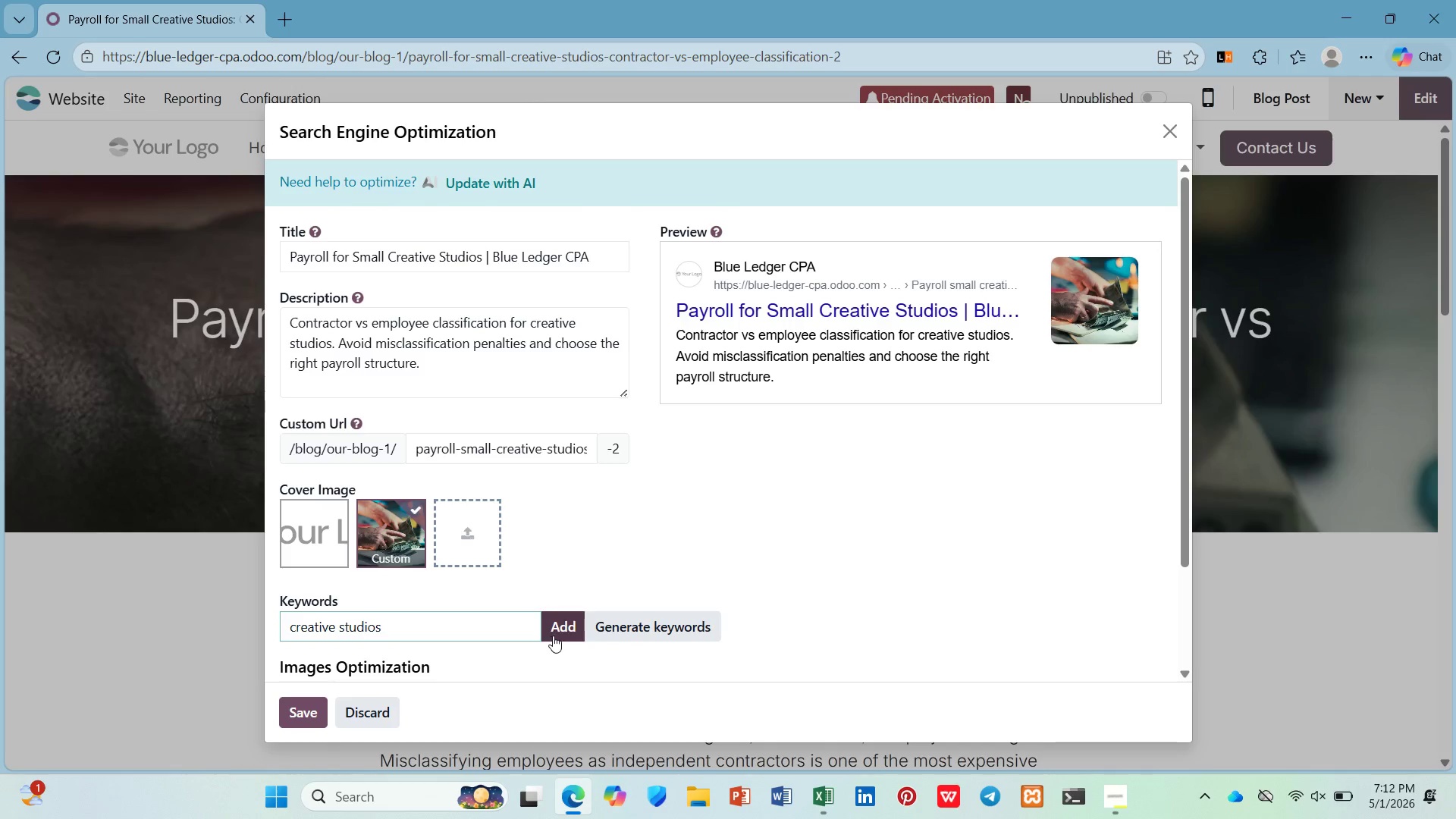 
left_click([553, 635])
 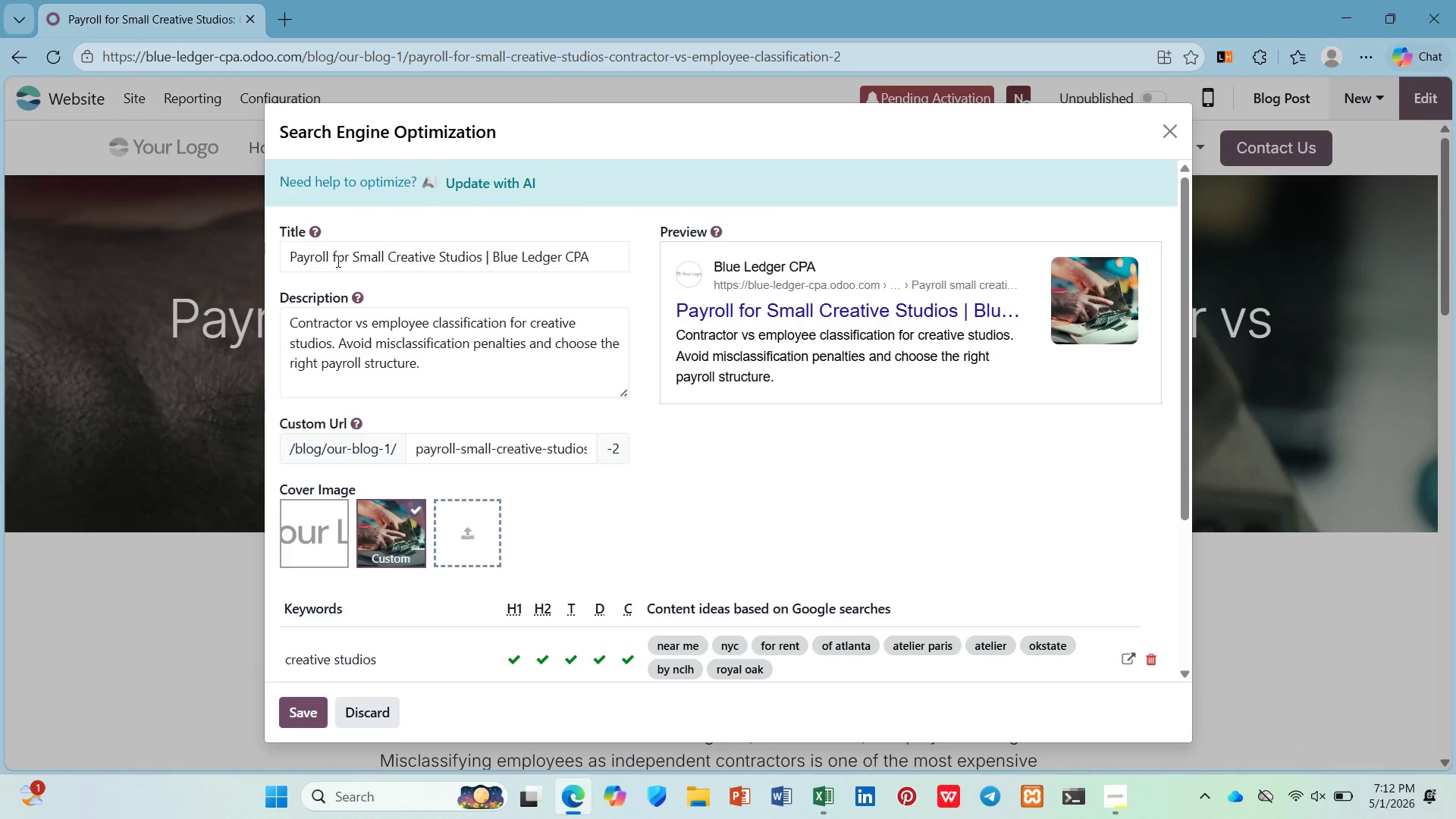 
left_click_drag(start_coordinate=[329, 261], to_coordinate=[278, 261])
 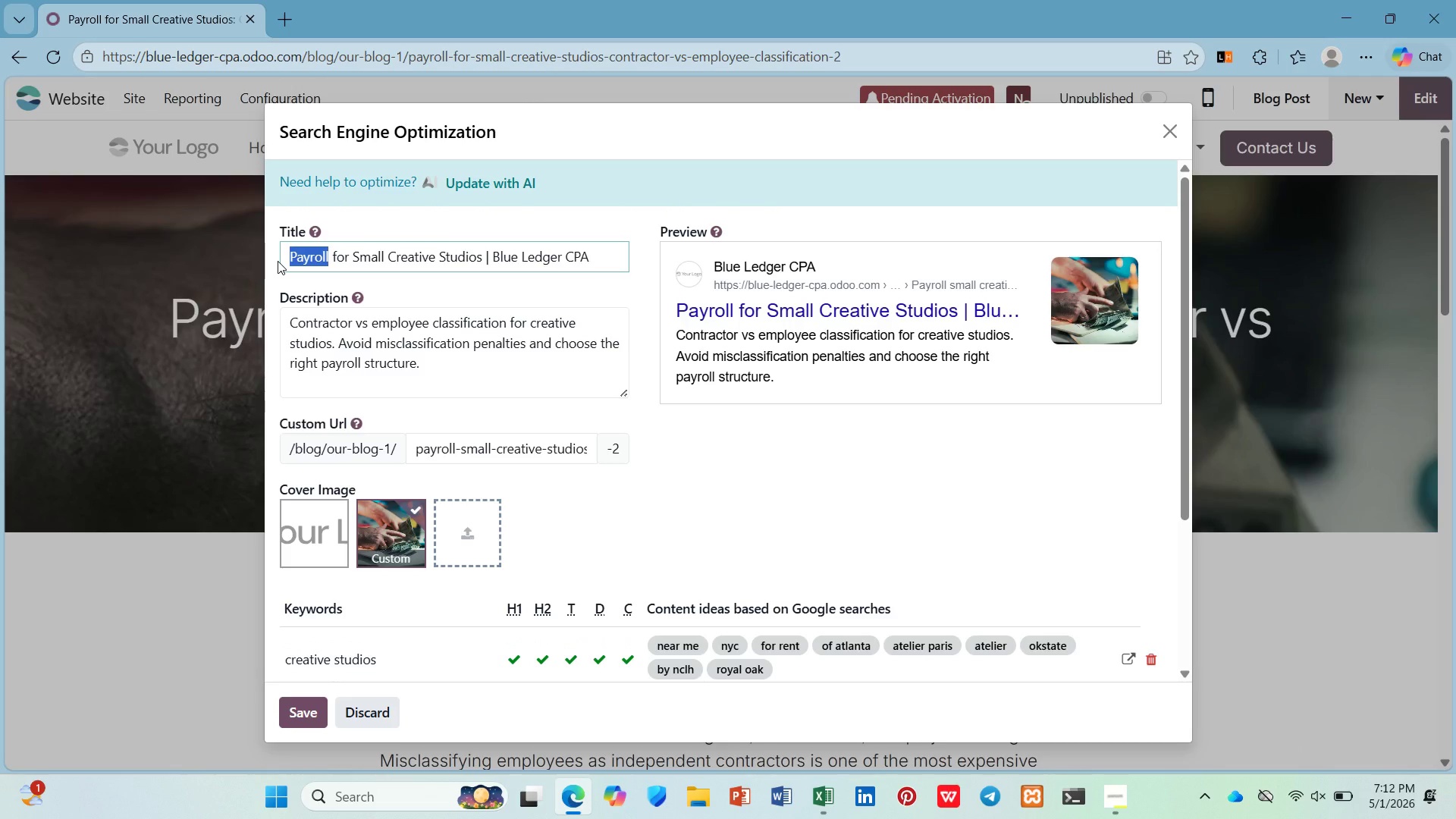 
key(Control+C)
 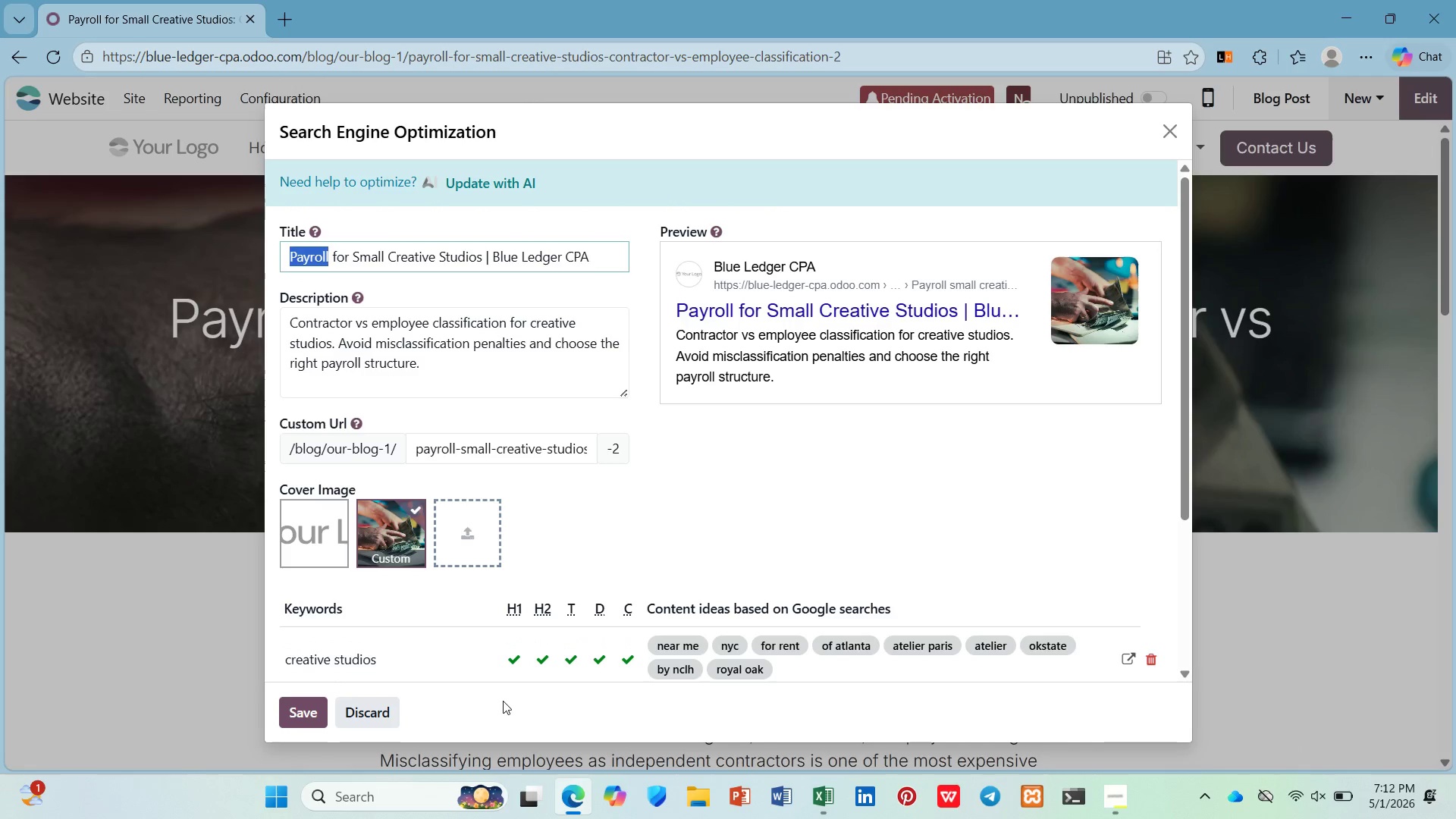 
scroll: coordinate [475, 653], scroll_direction: down, amount: 5.0
 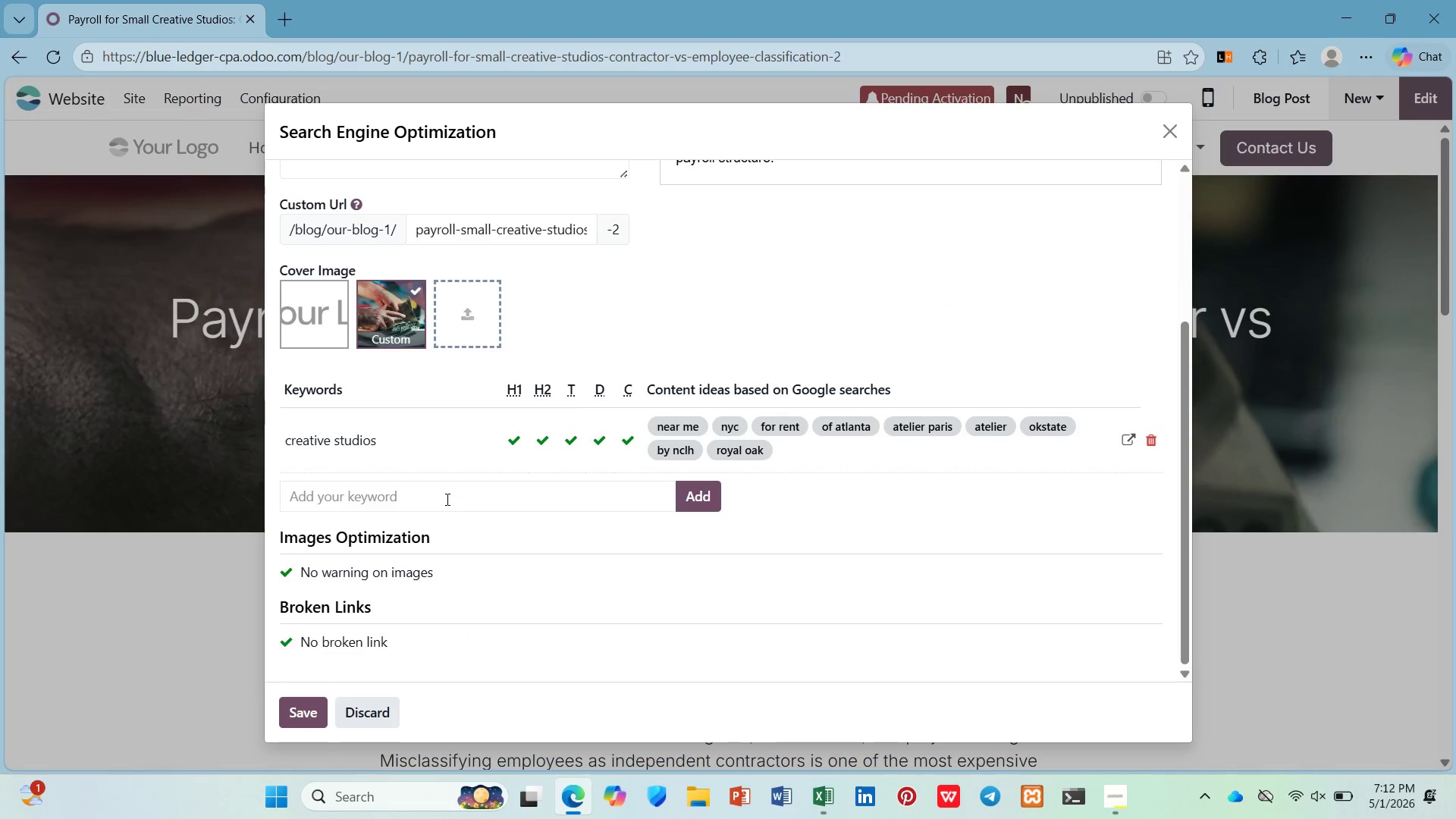 
left_click([446, 499])
 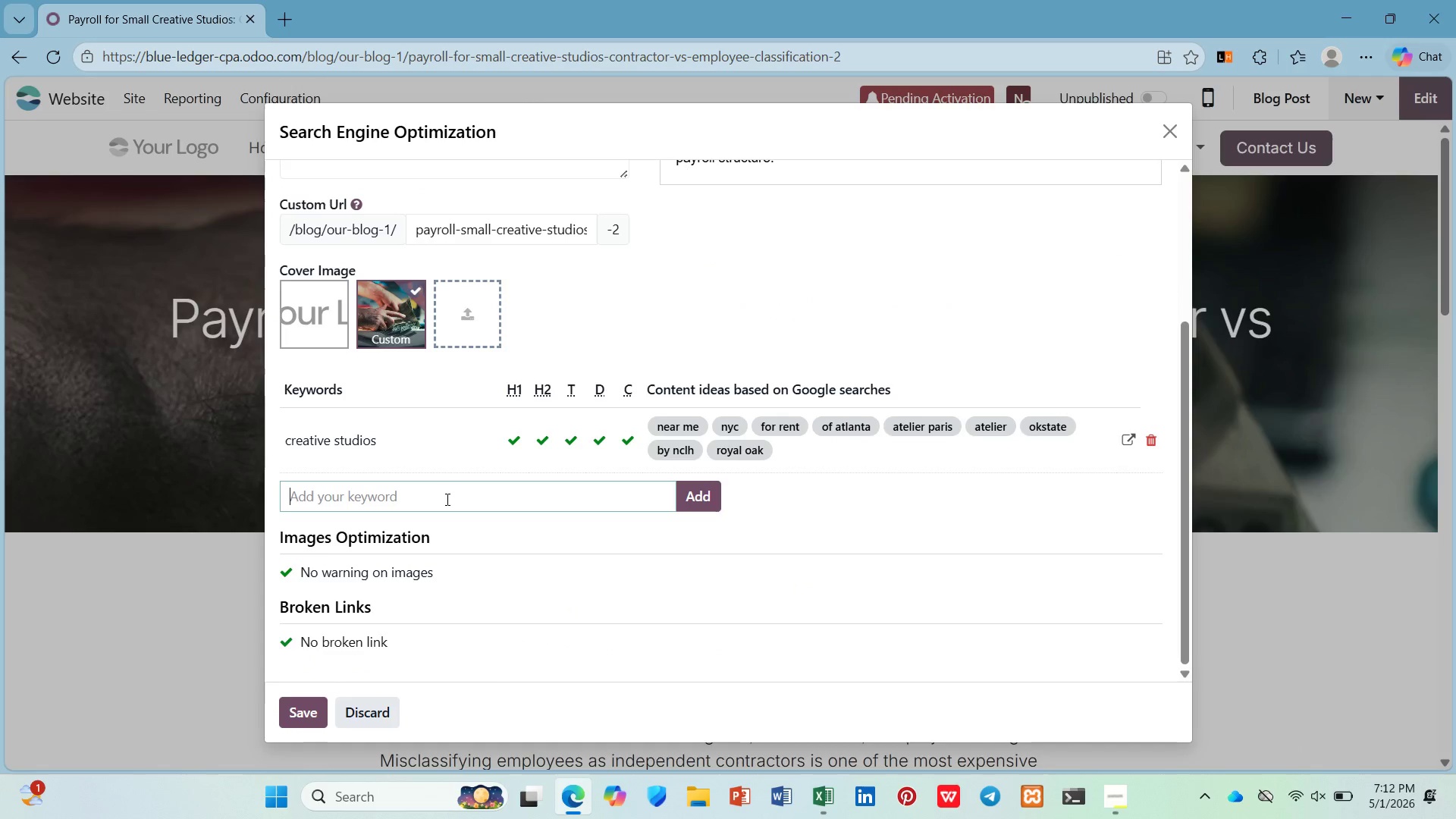 
key(Control+V)
 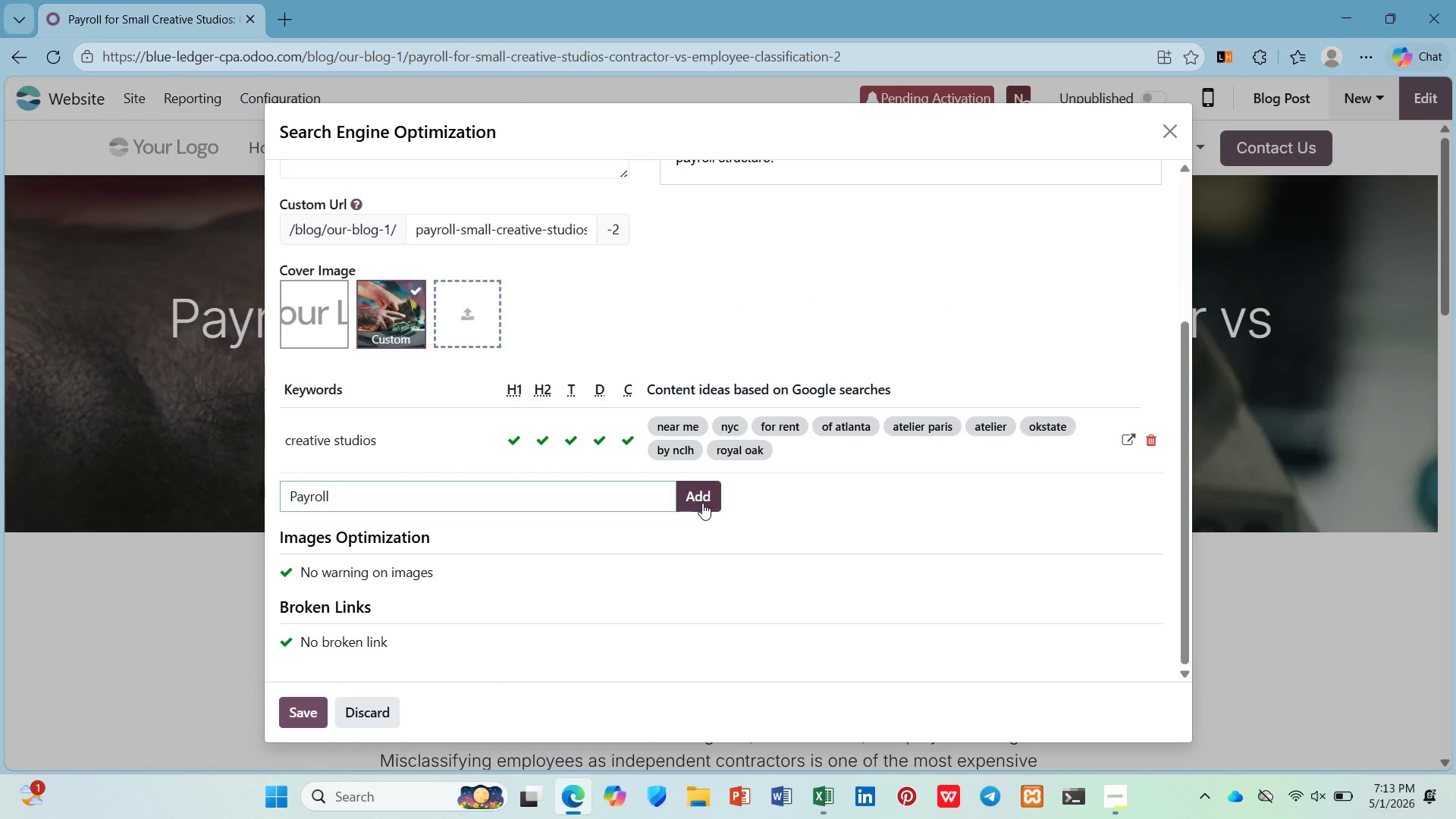 
scroll: coordinate [648, 501], scroll_direction: up, amount: 4.0
 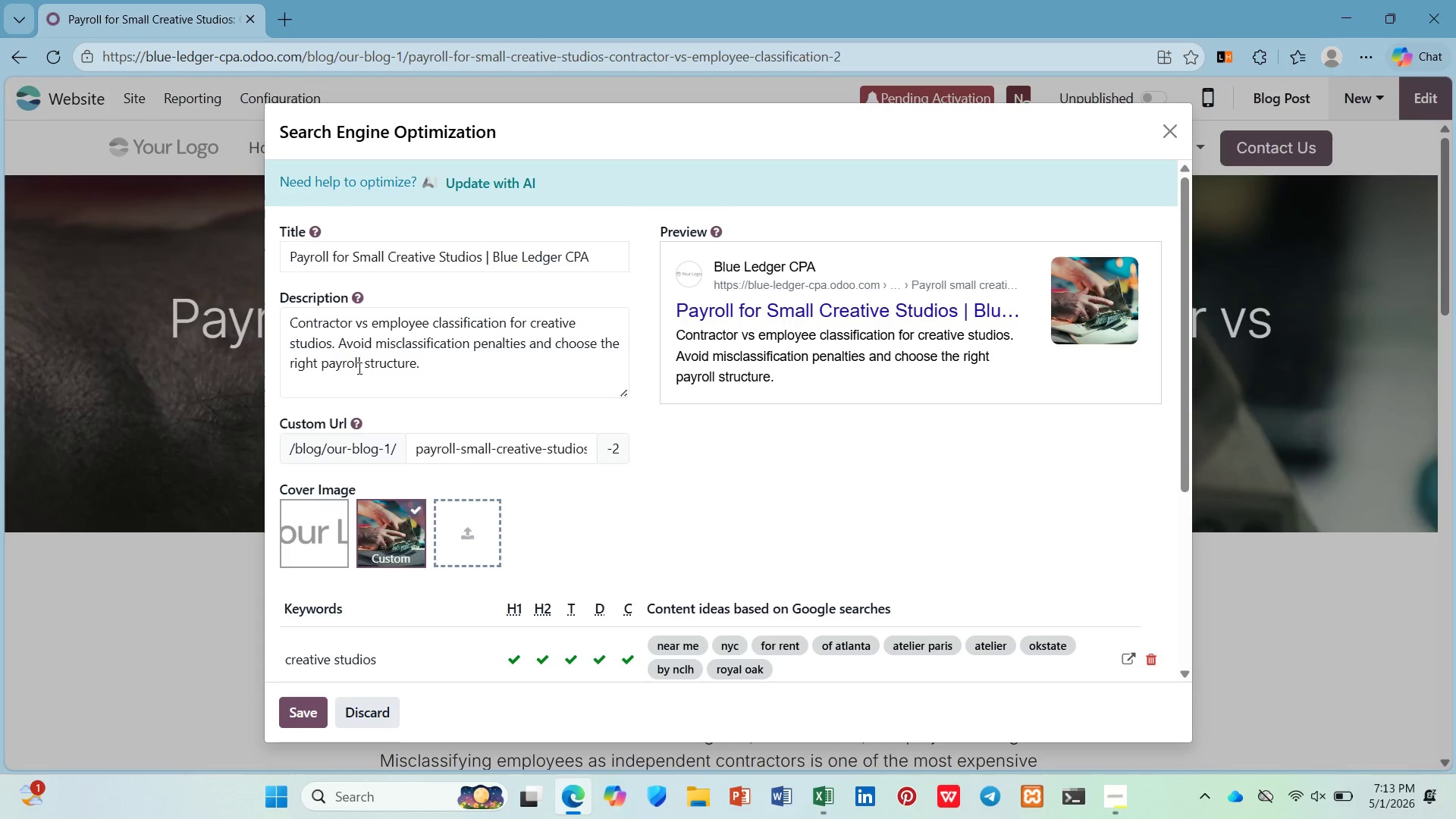 
left_click_drag(start_coordinate=[320, 369], to_coordinate=[417, 365])
 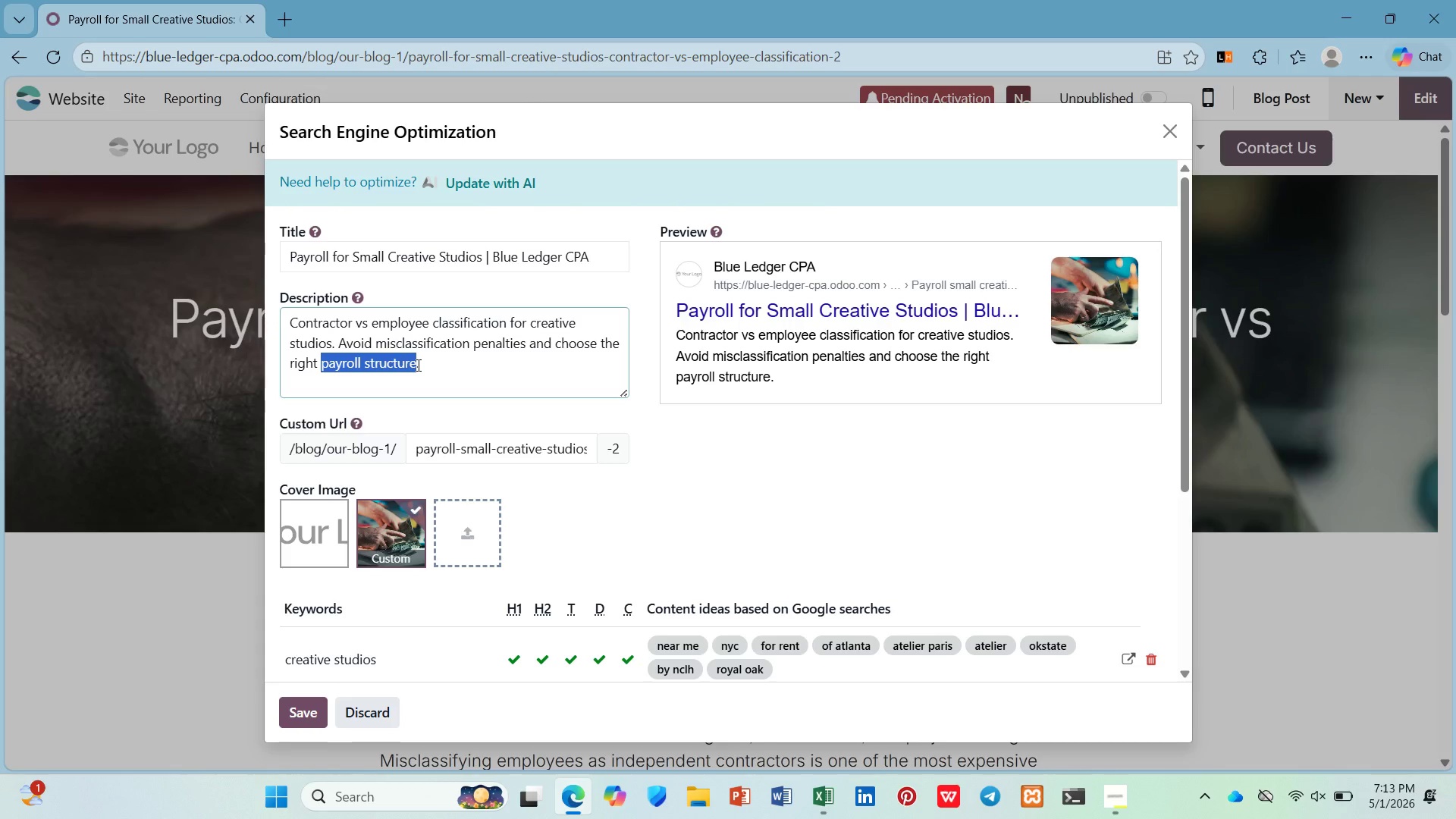 
key(Control+C)
 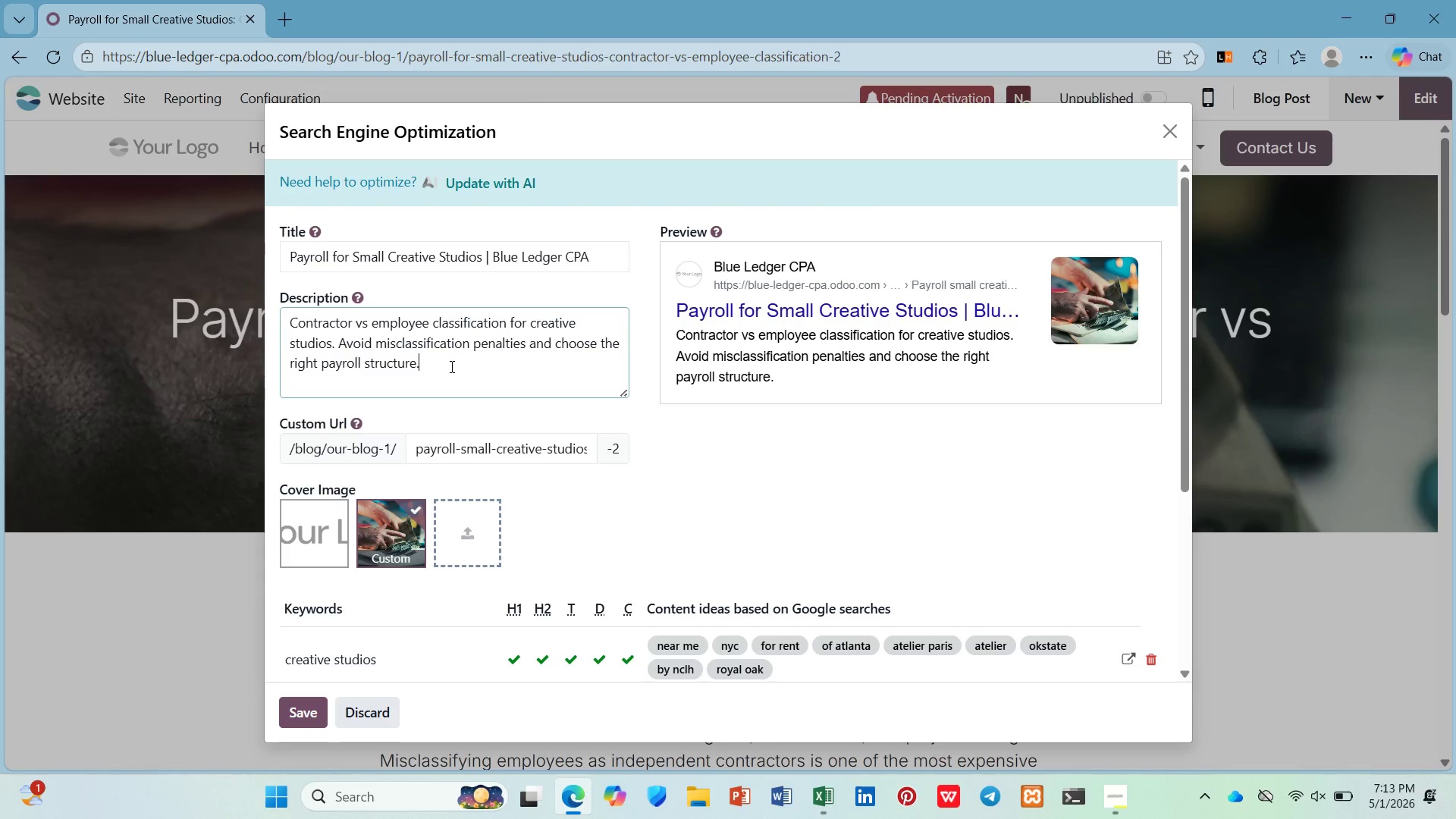 
scroll: coordinate [452, 374], scroll_direction: down, amount: 4.0
 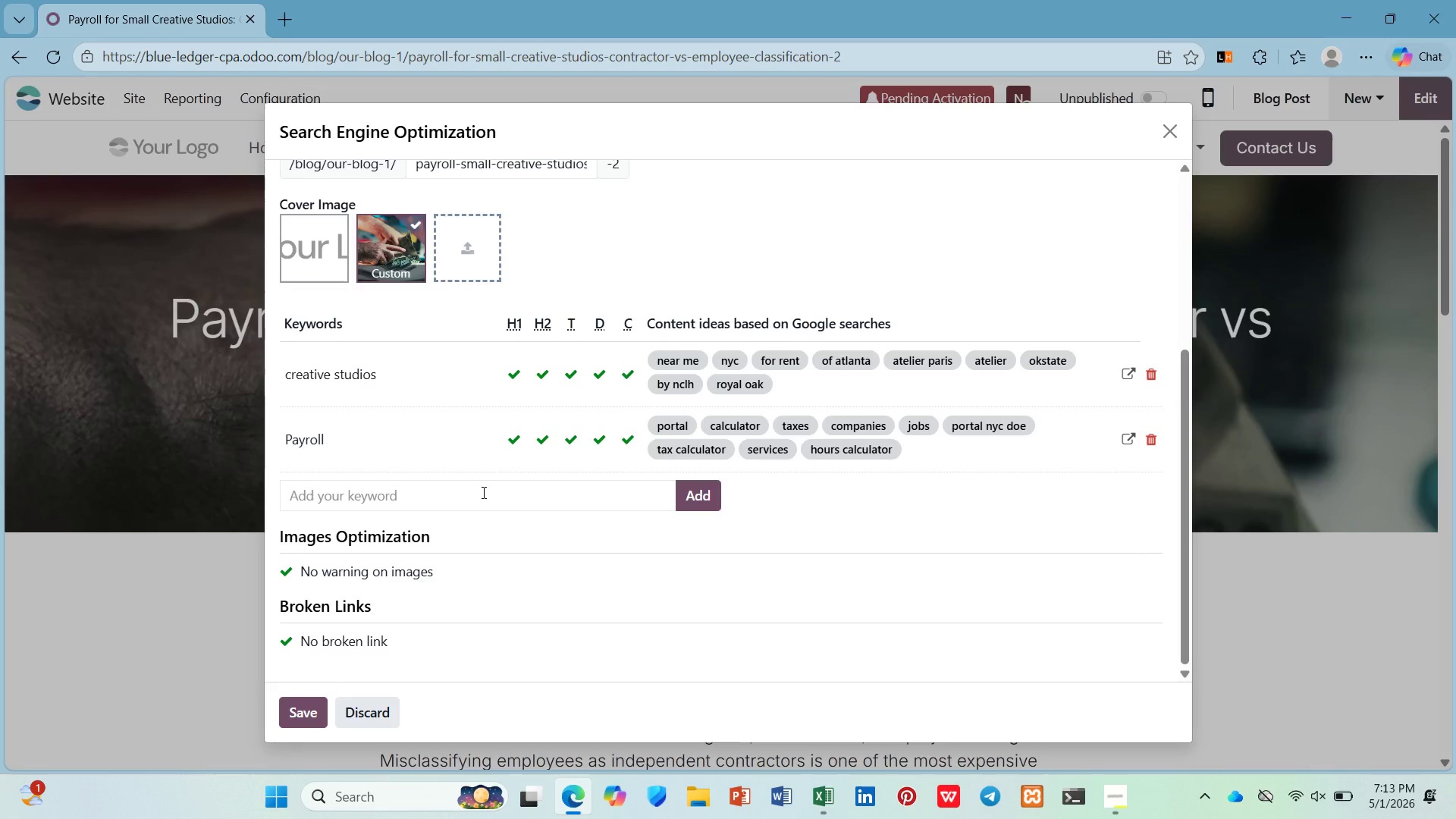 
left_click([482, 492])
 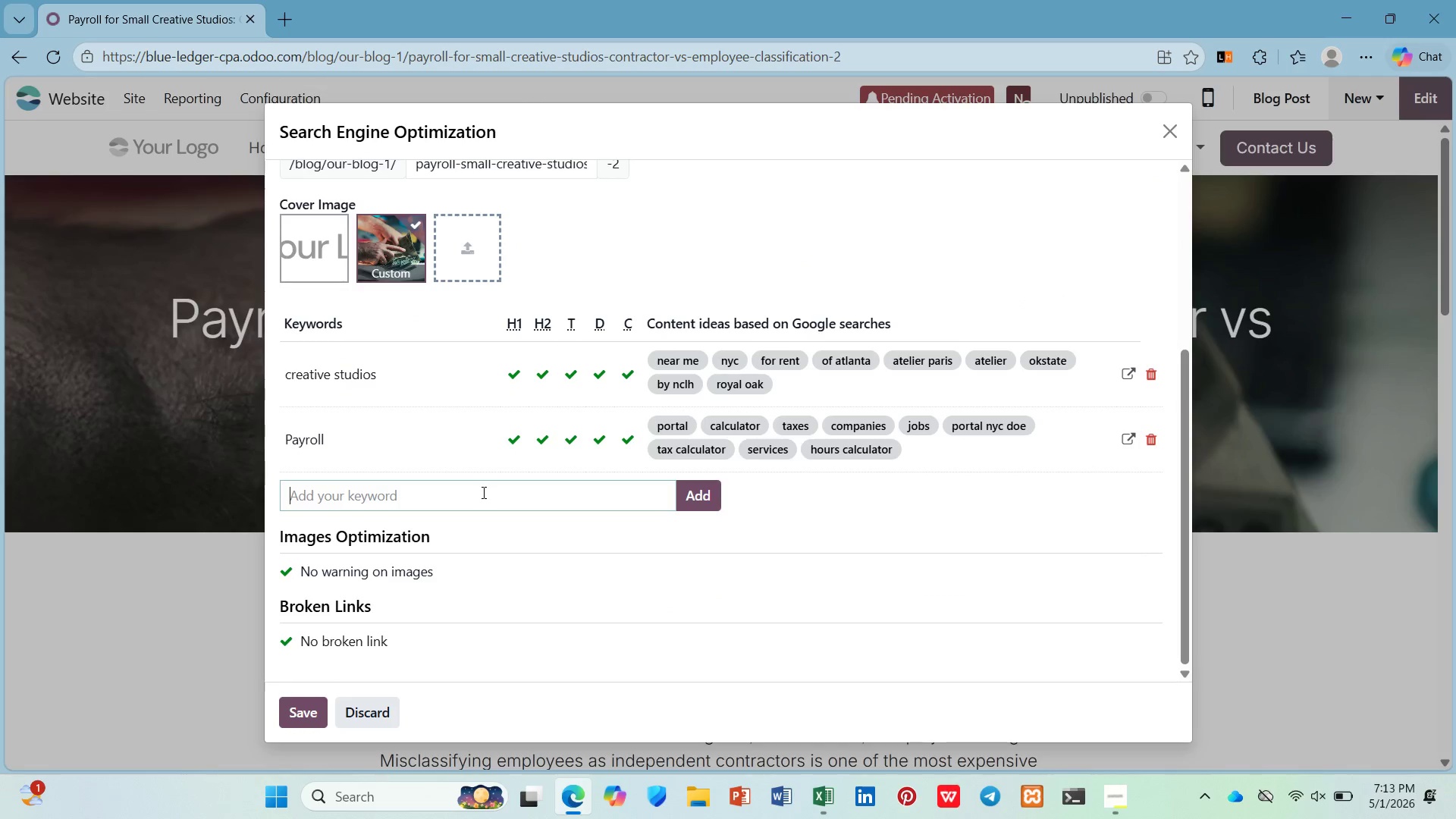 
key(Control+V)
 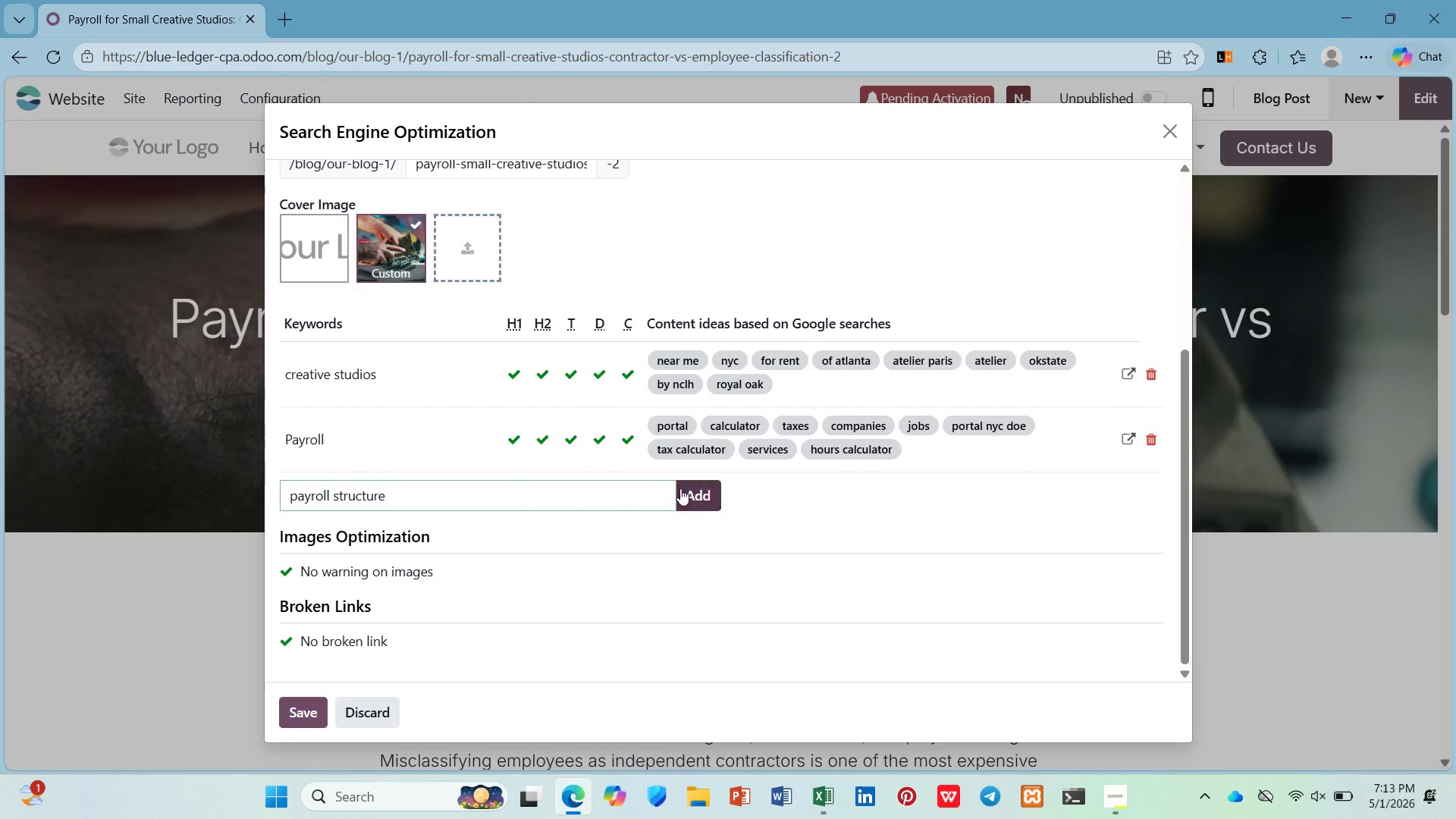 
left_click([711, 495])
 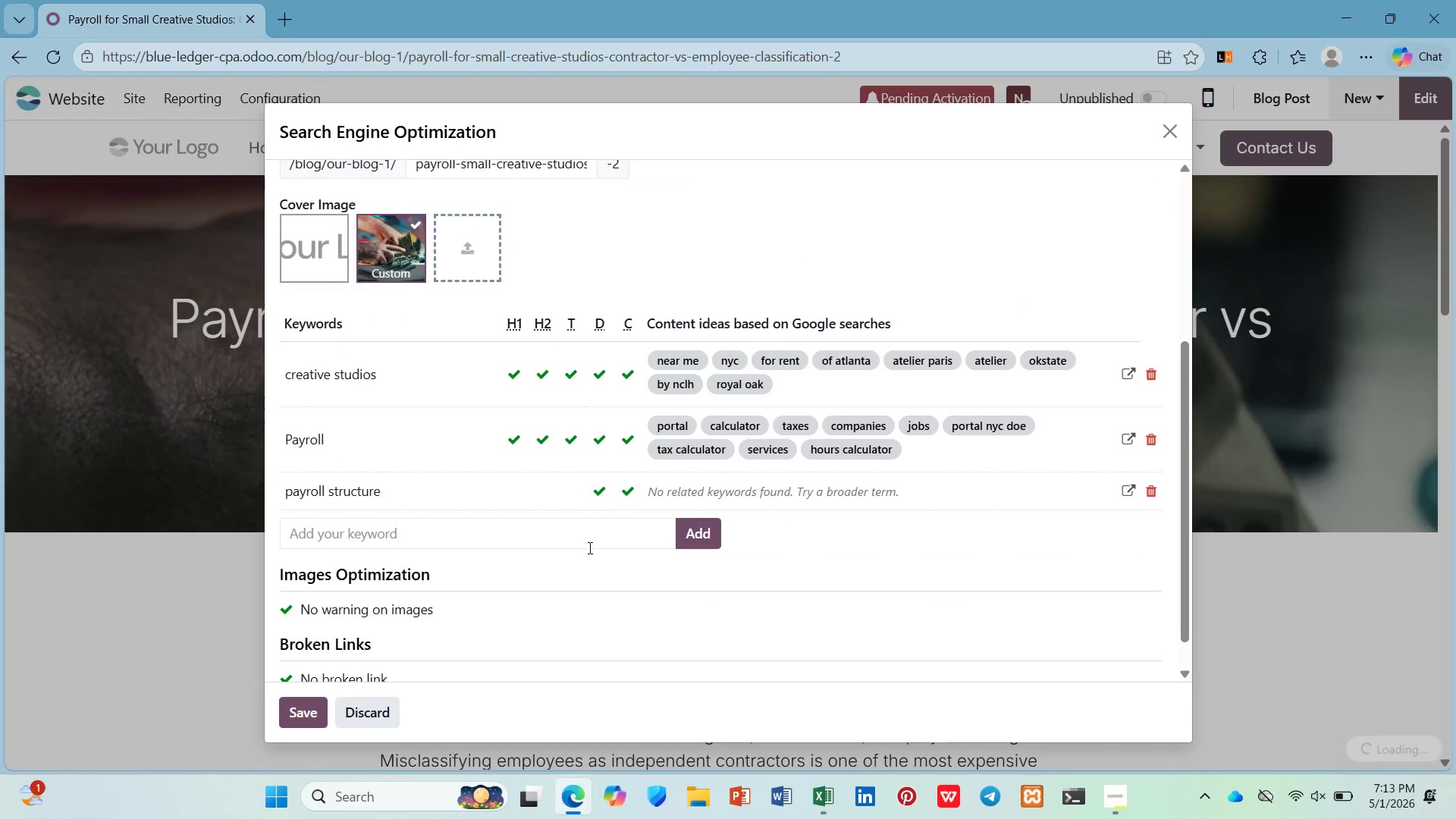 
scroll: coordinate [567, 561], scroll_direction: down, amount: 2.0
 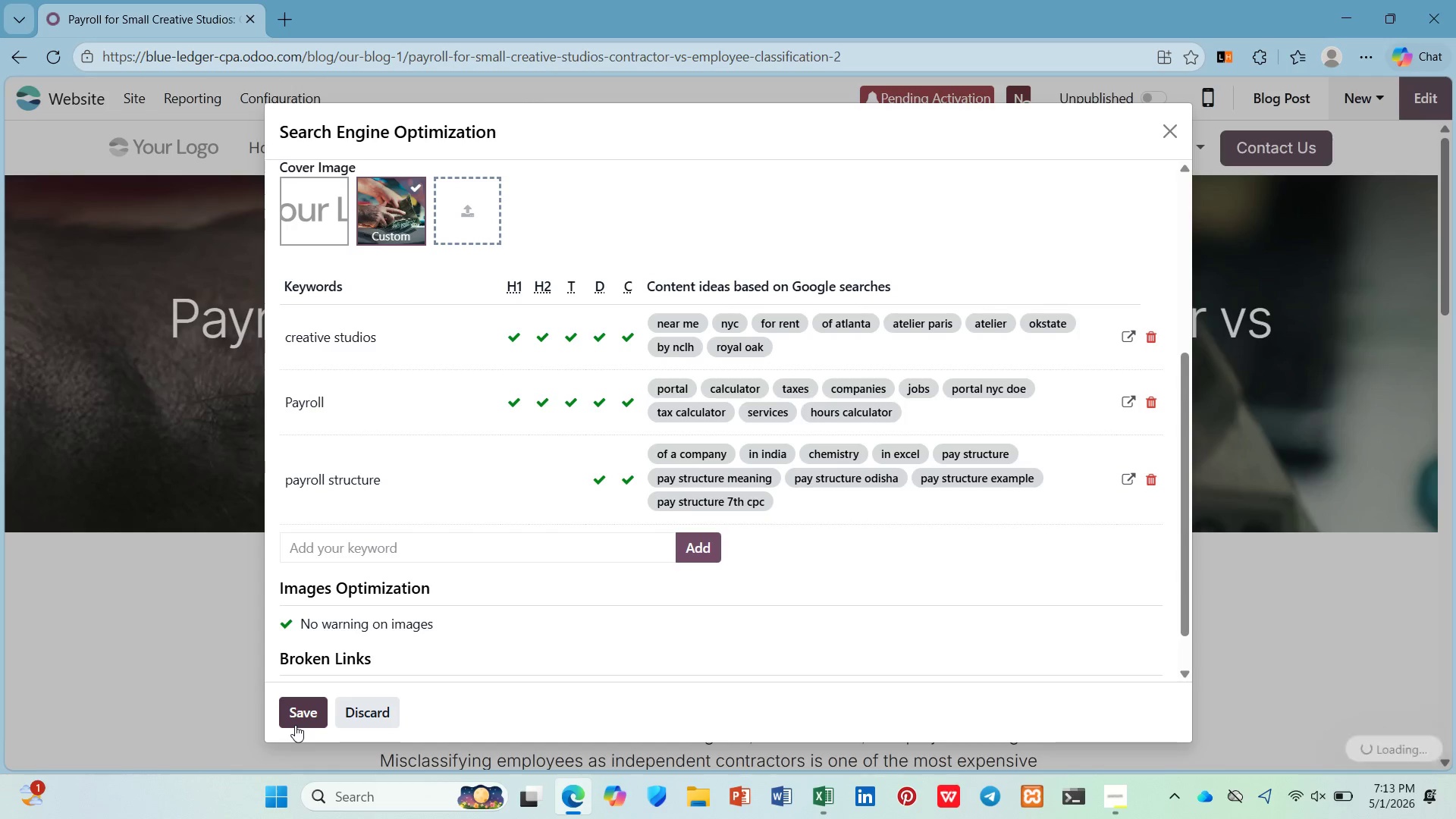 
left_click([301, 712])
 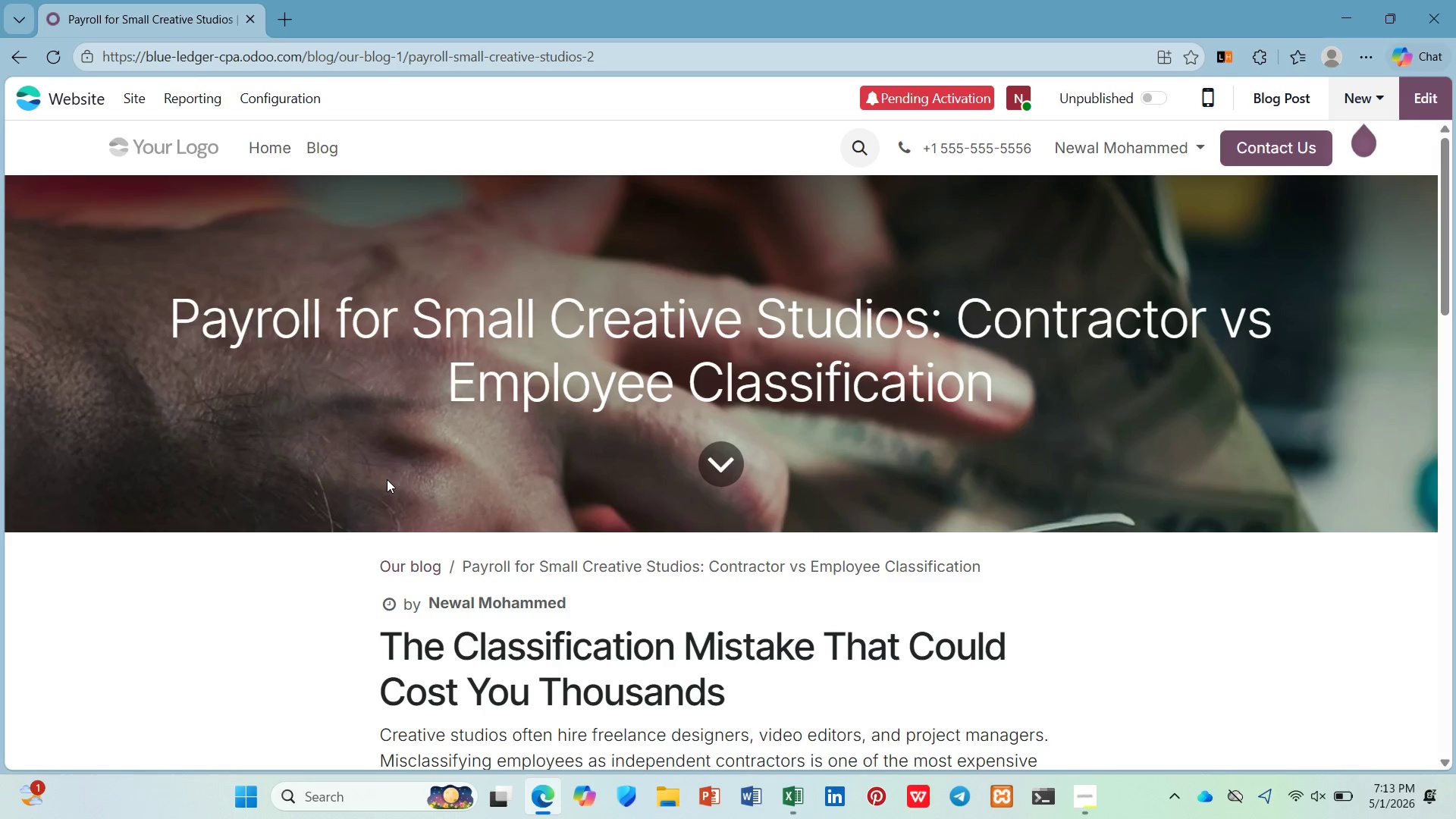 
left_click([1150, 103])
 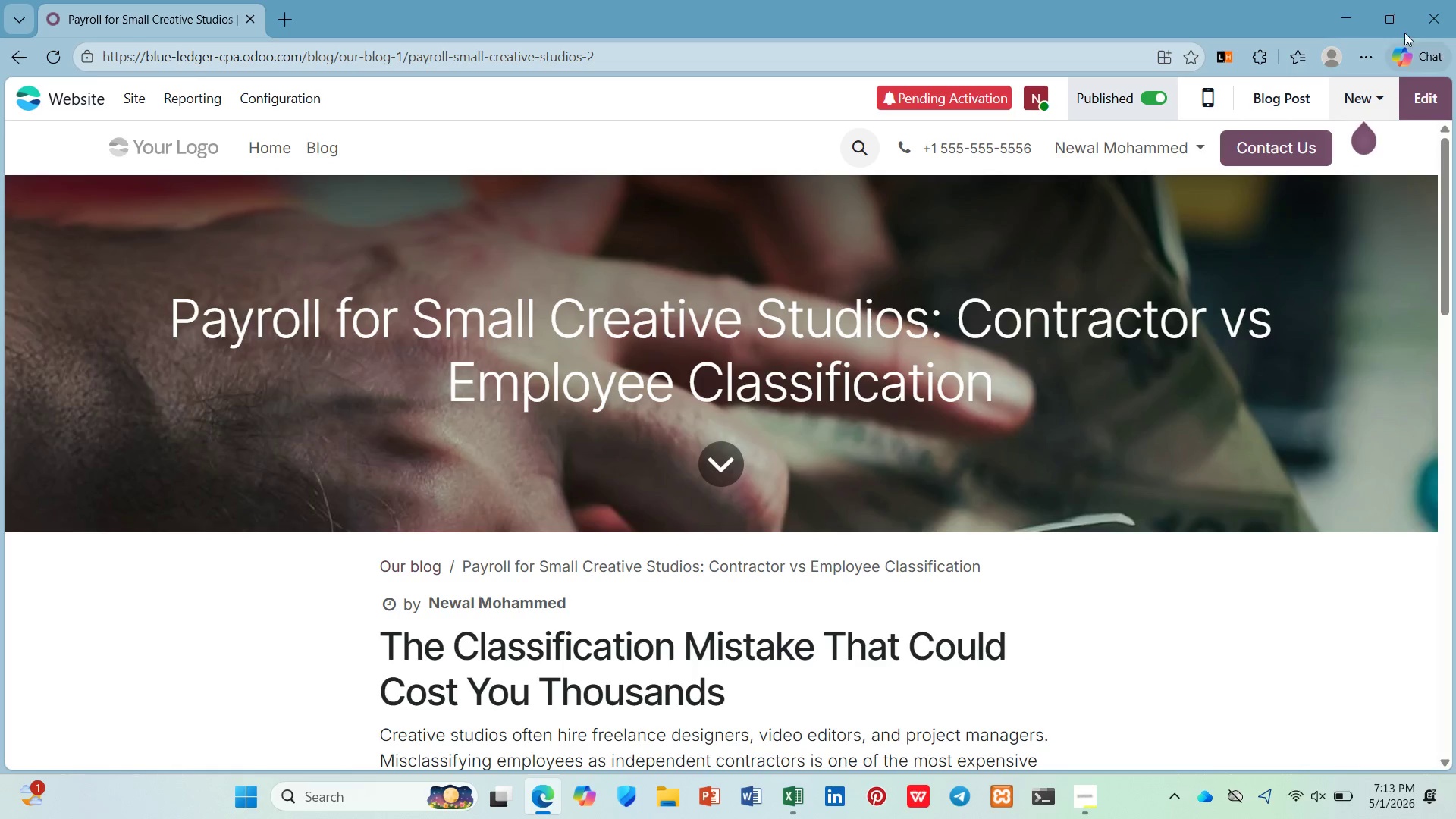 
wait(7.59)
 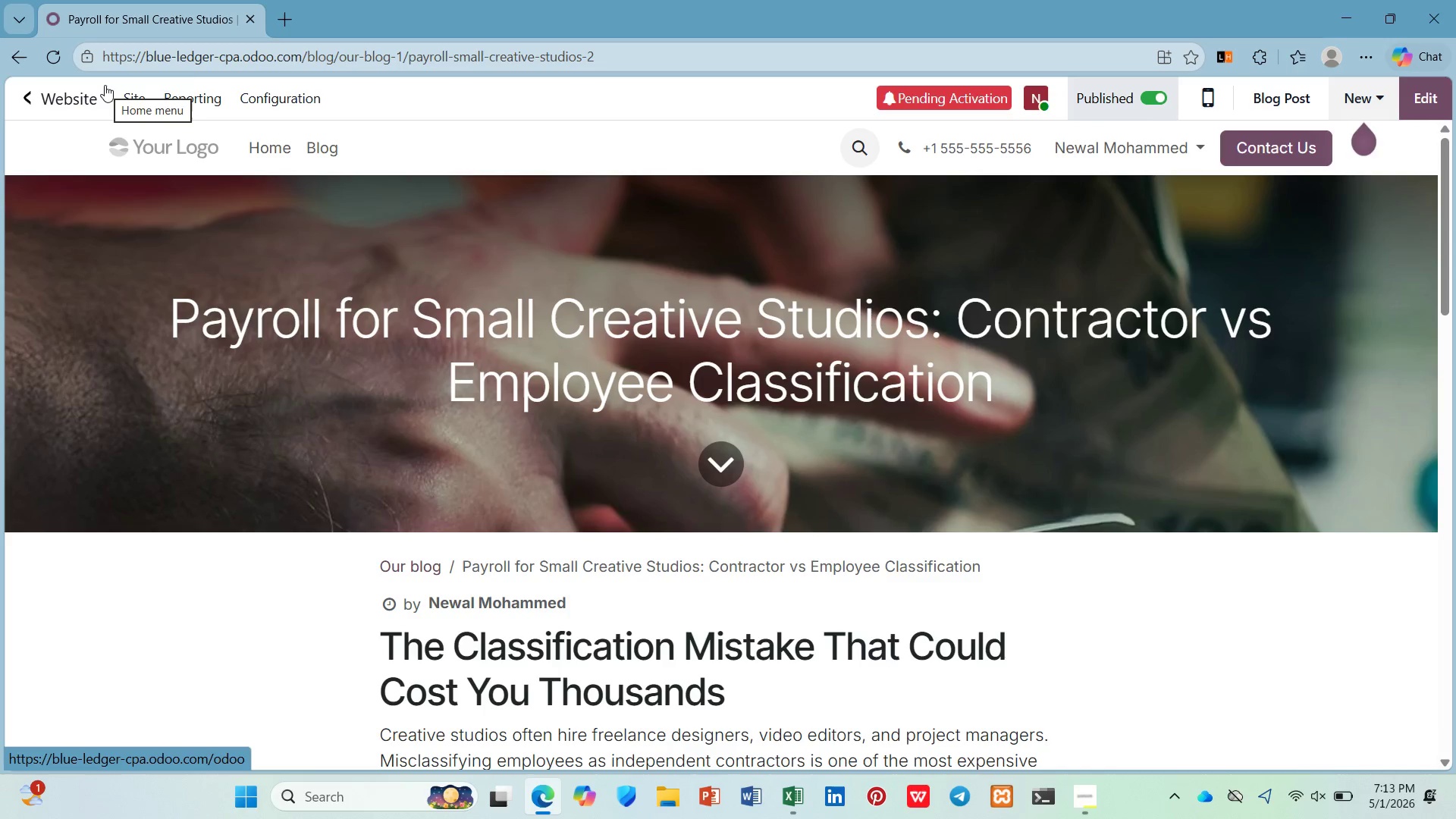 
left_click([1378, 102])
 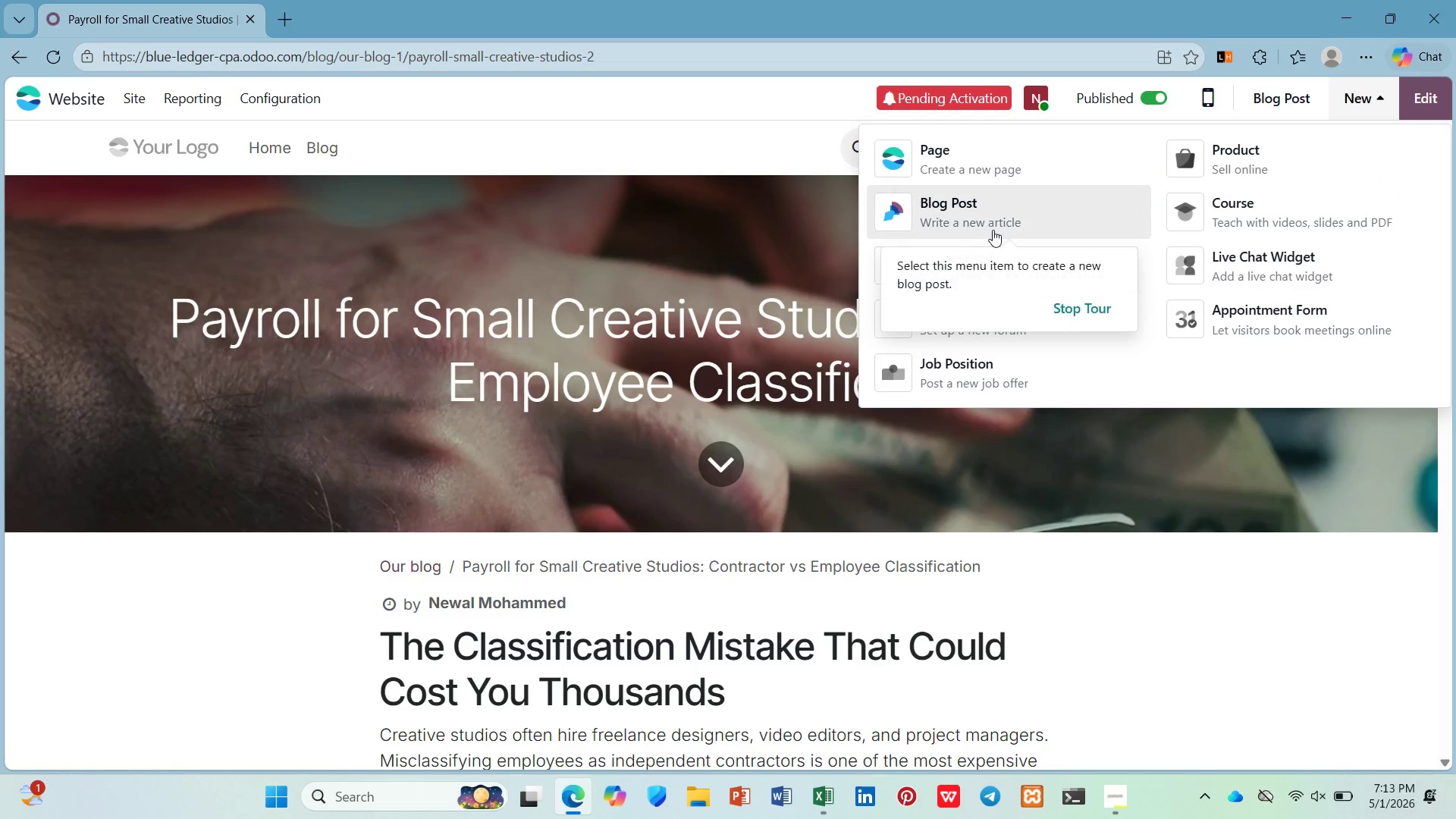 
left_click([992, 221])
 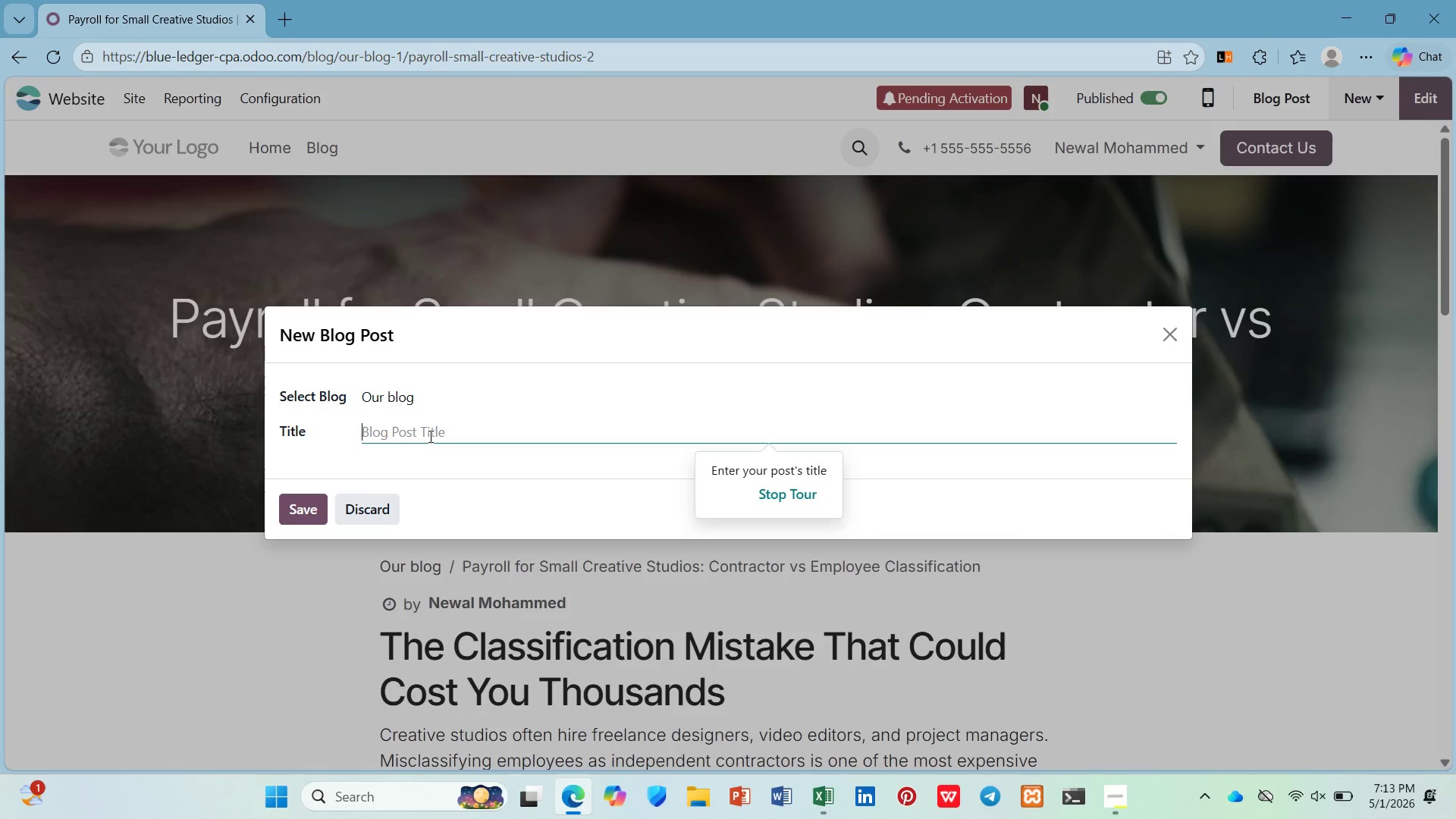 
type(Home Office Deducto)
key(Backspace)
key(Backspace)
key(Backspace)
type(tion for Cer)
key(Backspace)
type(r)
key(Backspace)
type(ea)
key(Backspace)
key(Backspace)
key(Backspace)
type(reators: What yu)
key(Backspace)
key(Backspace)
key(Backspace)
type(You Can Actually Claim)
 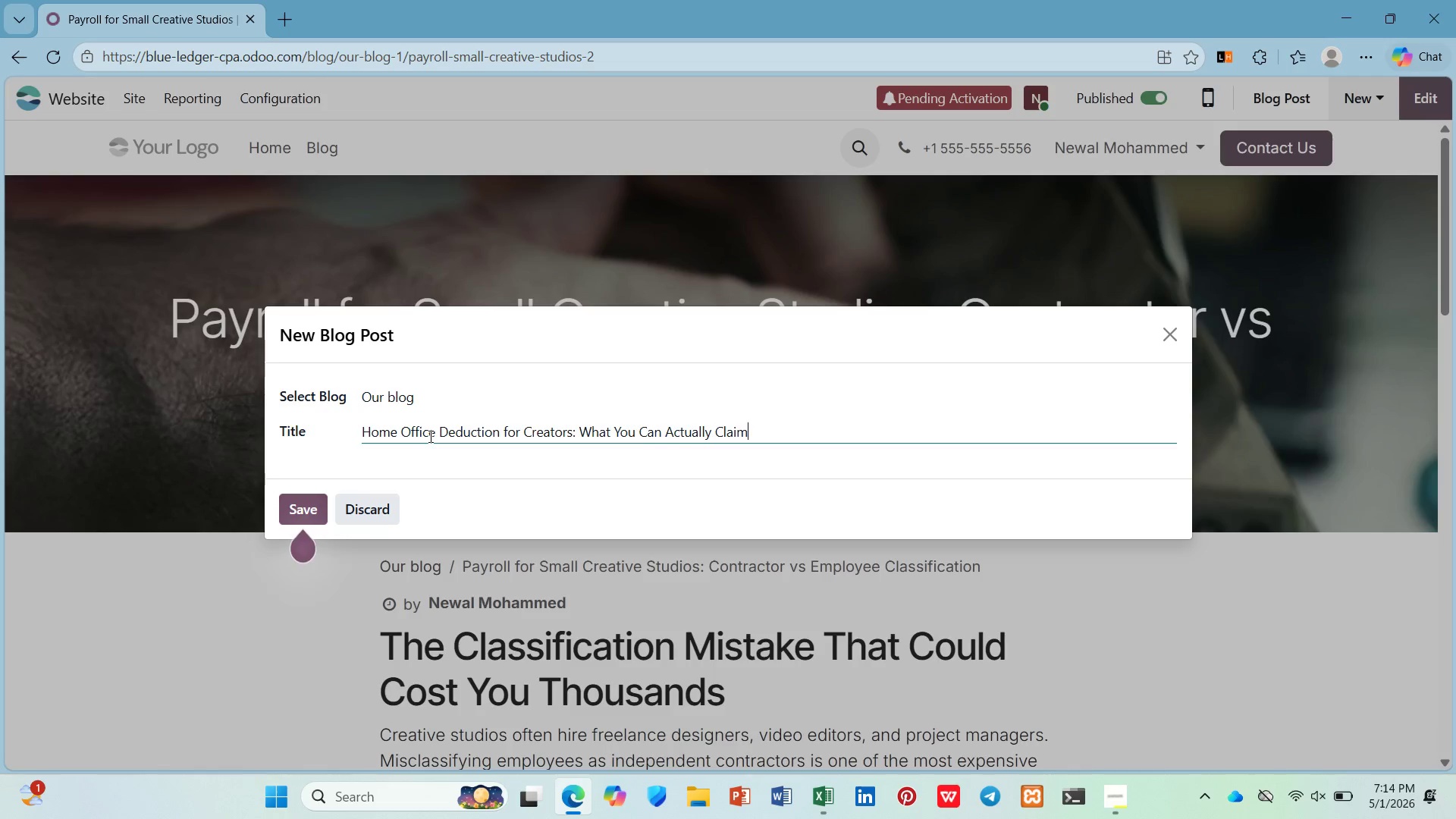 
left_click([303, 494])
 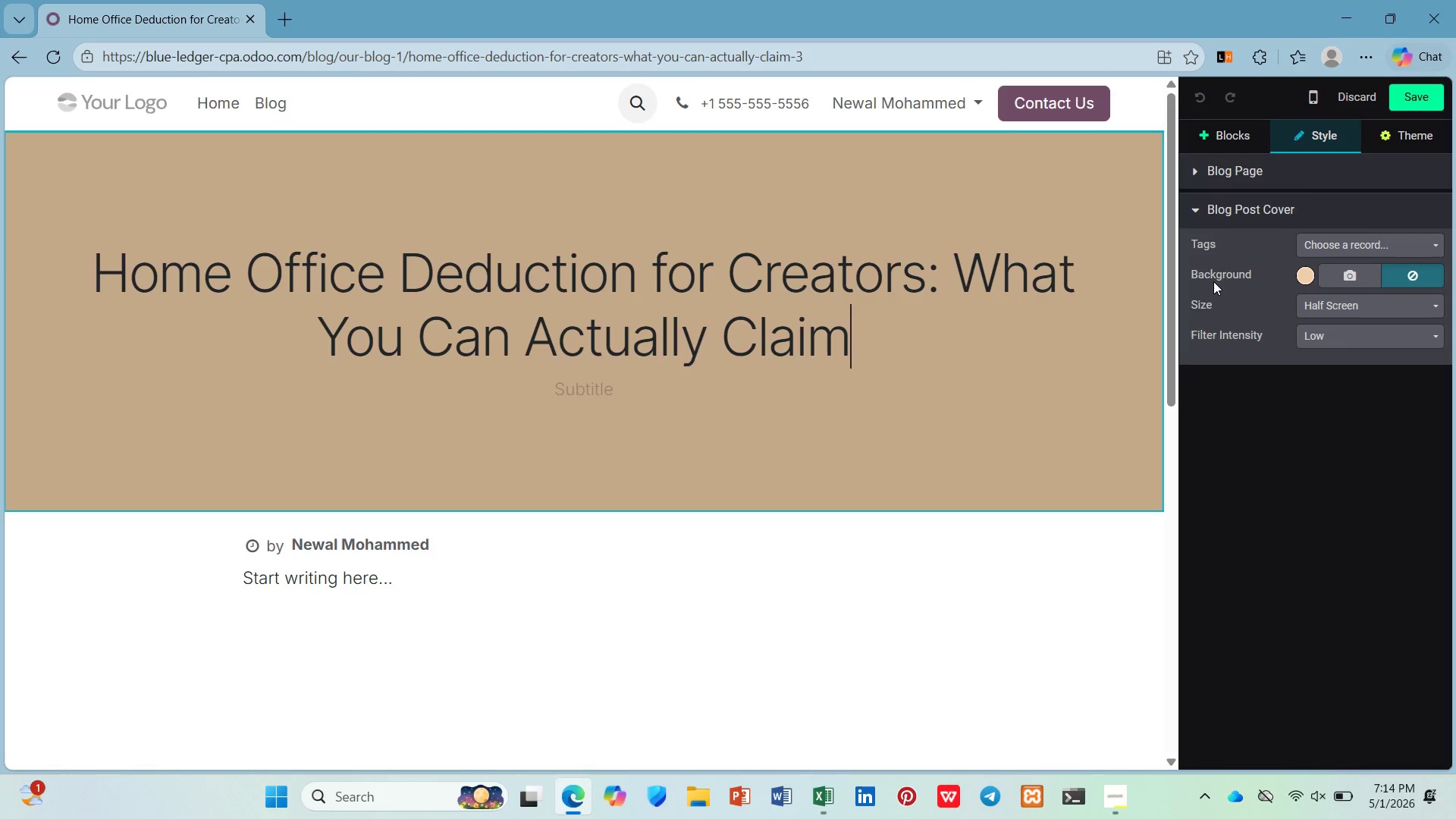 
wait(6.2)
 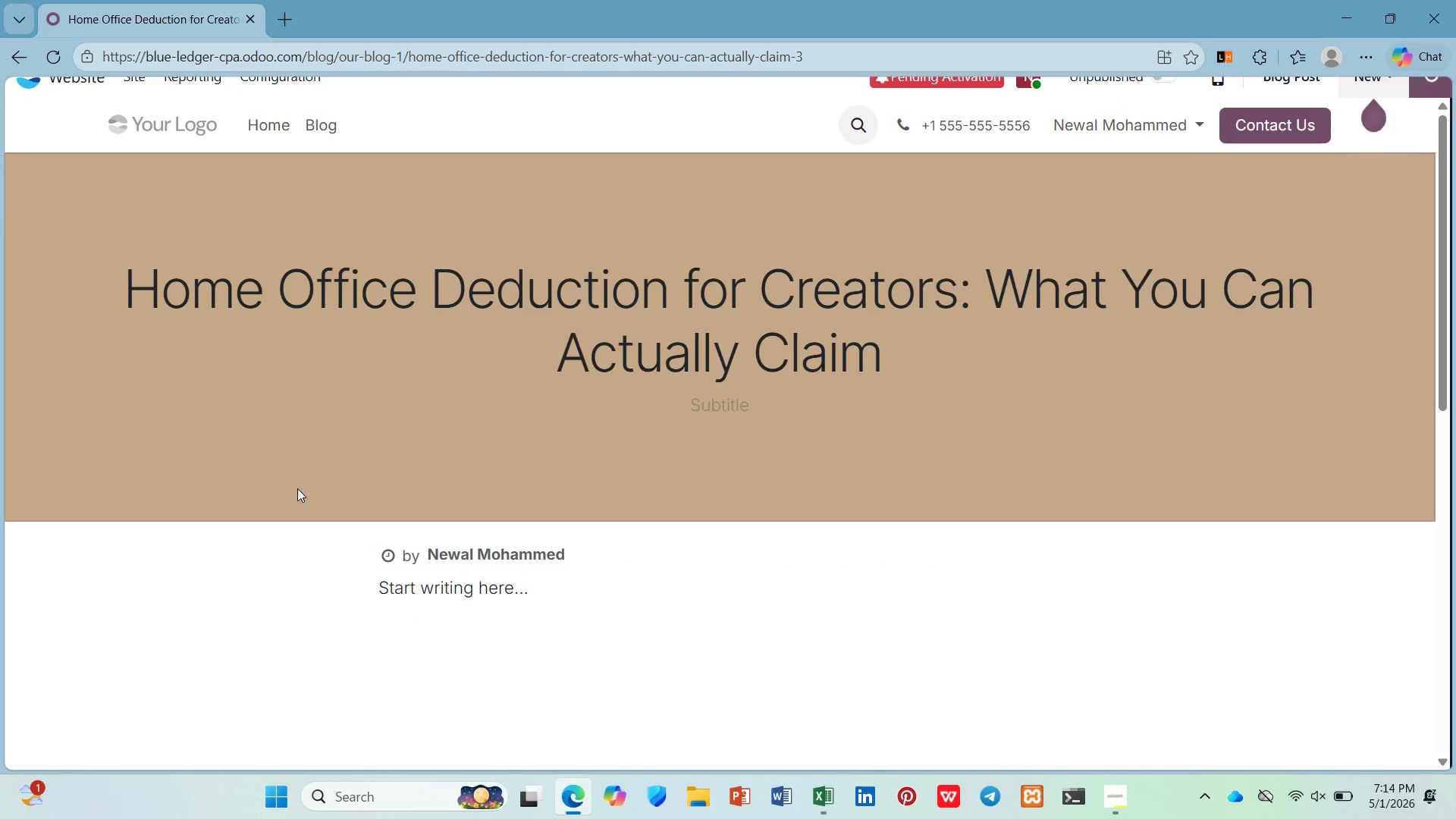 
left_click([1351, 251])
 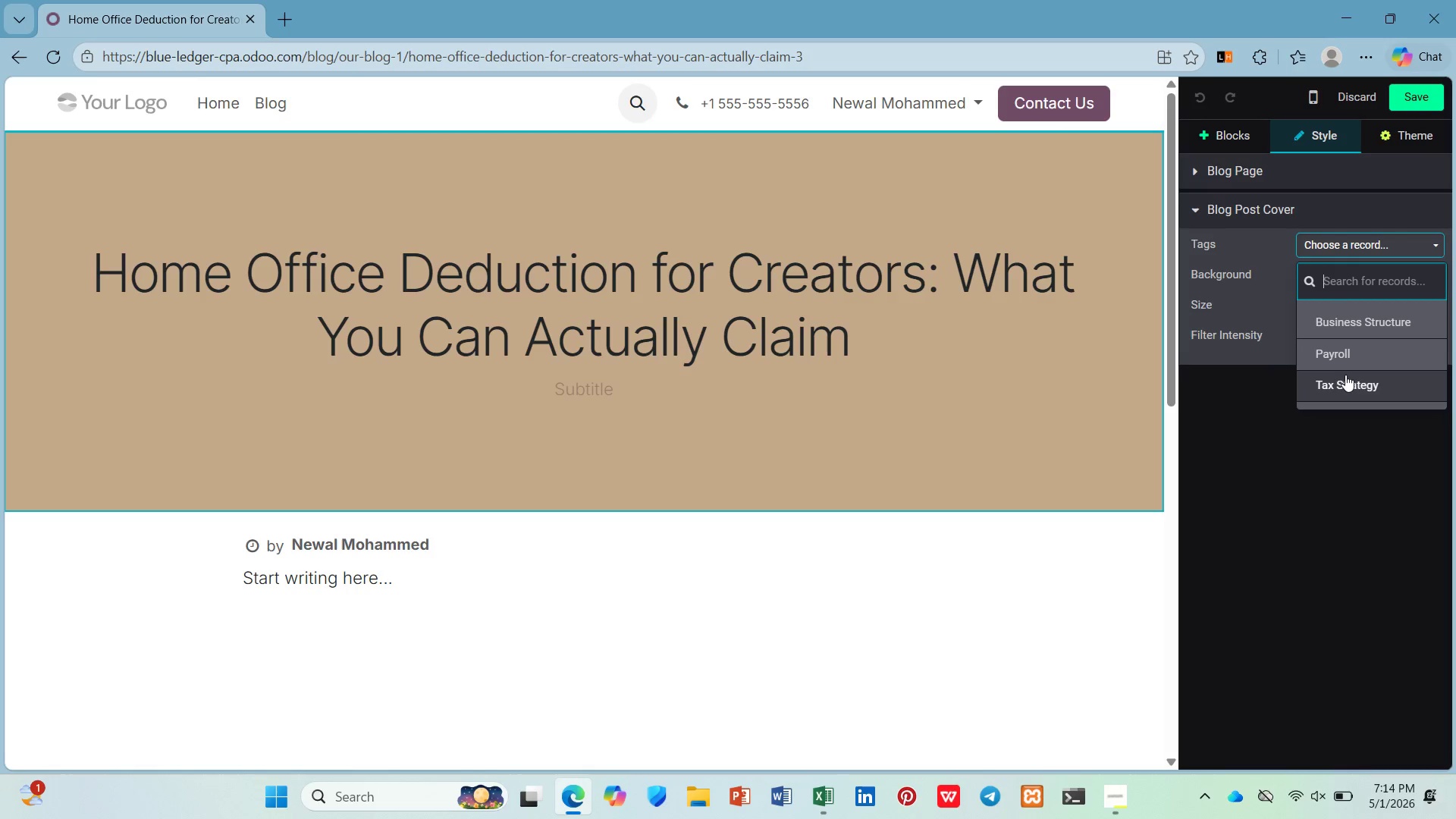 
left_click([1345, 375])
 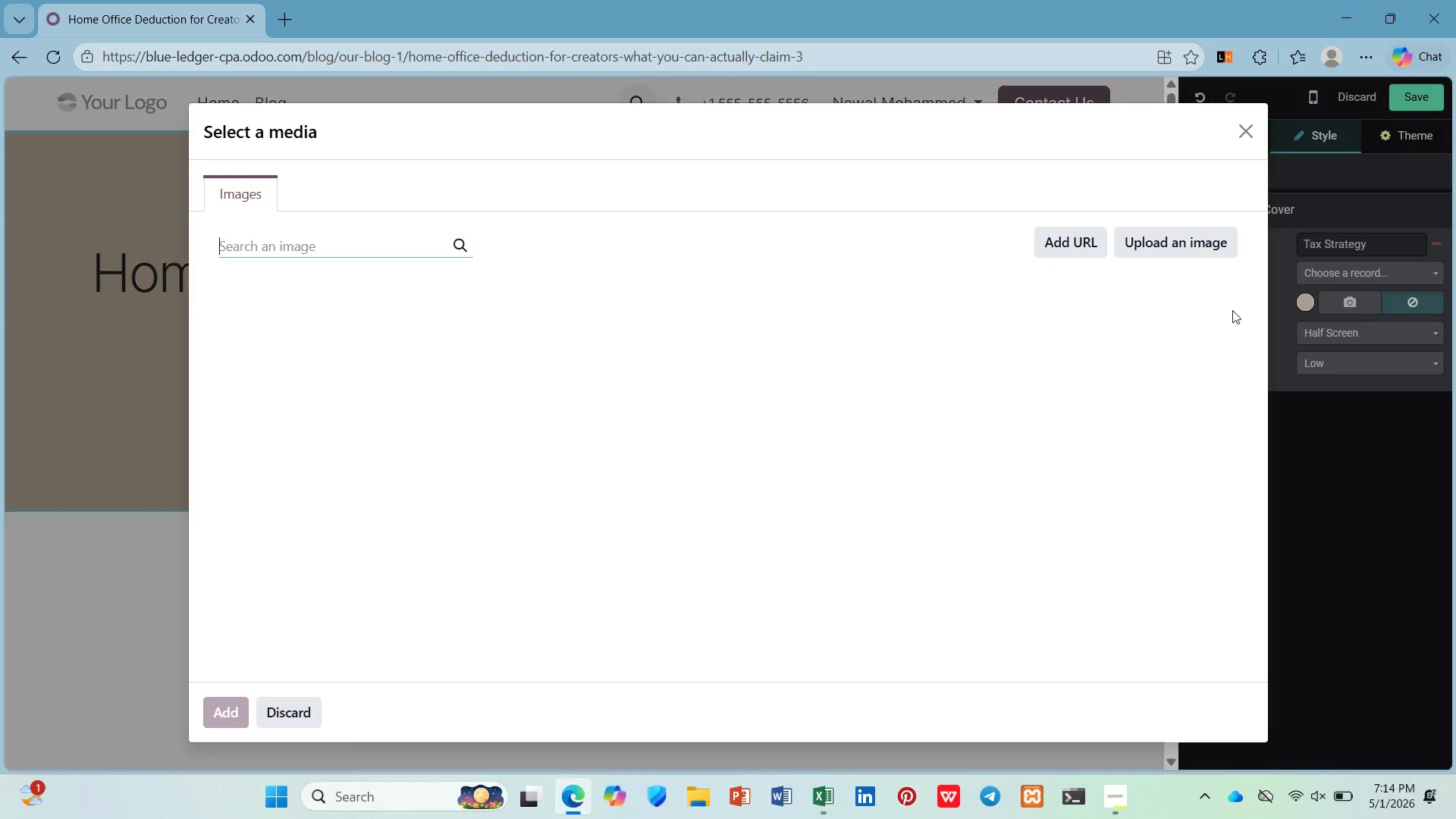 
wait(5.44)
 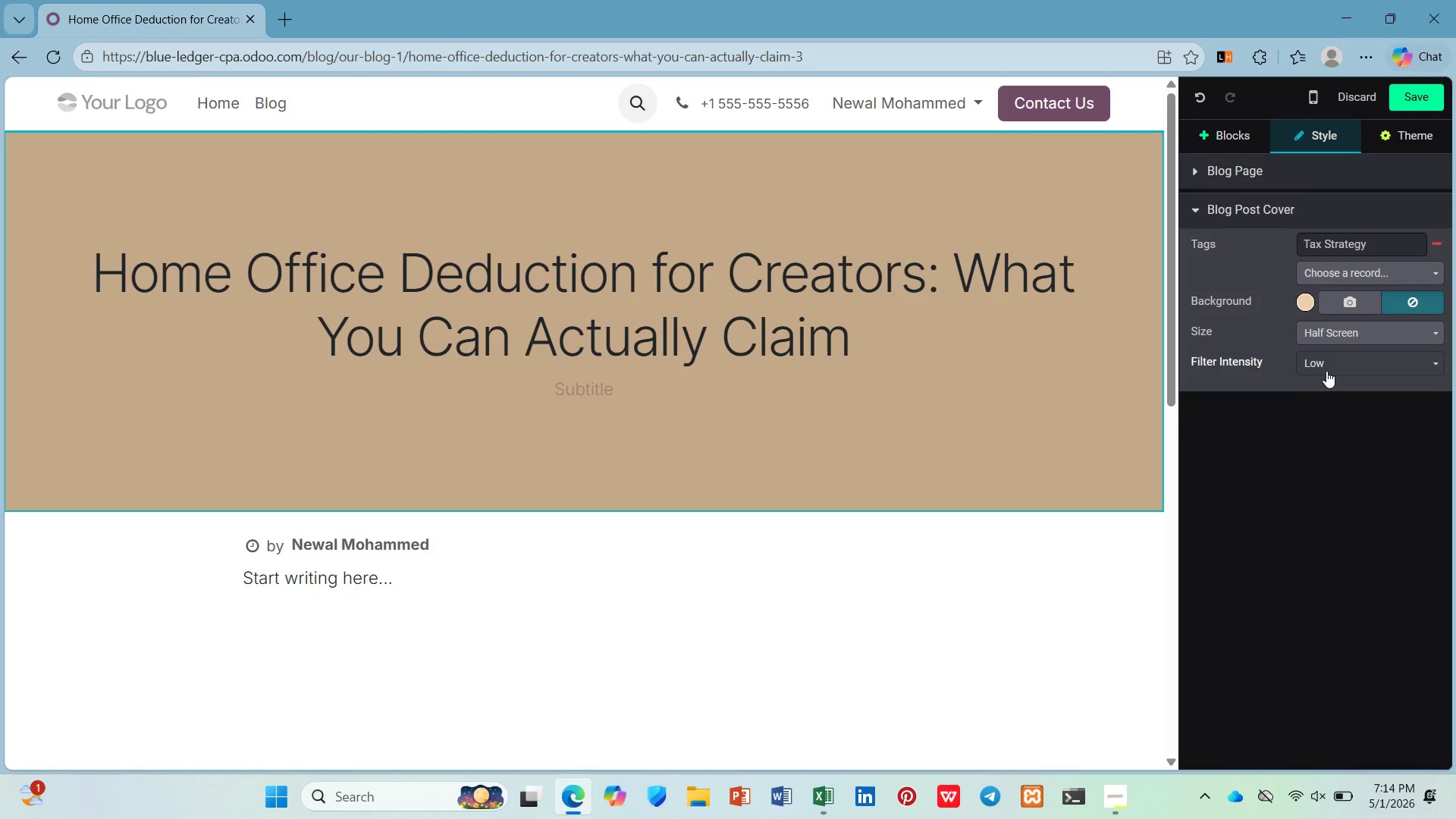 
type(home office)
 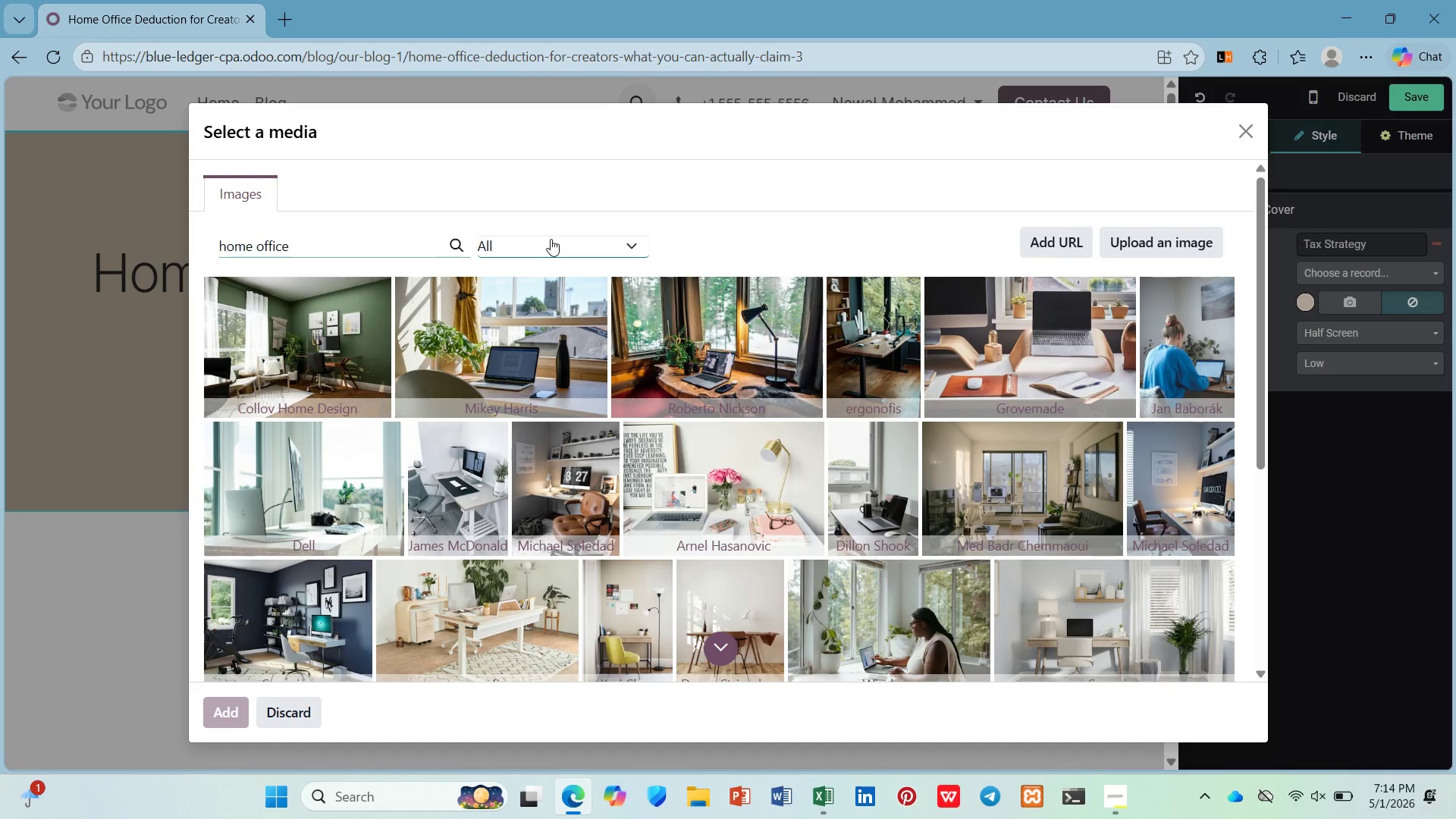 
wait(13.28)
 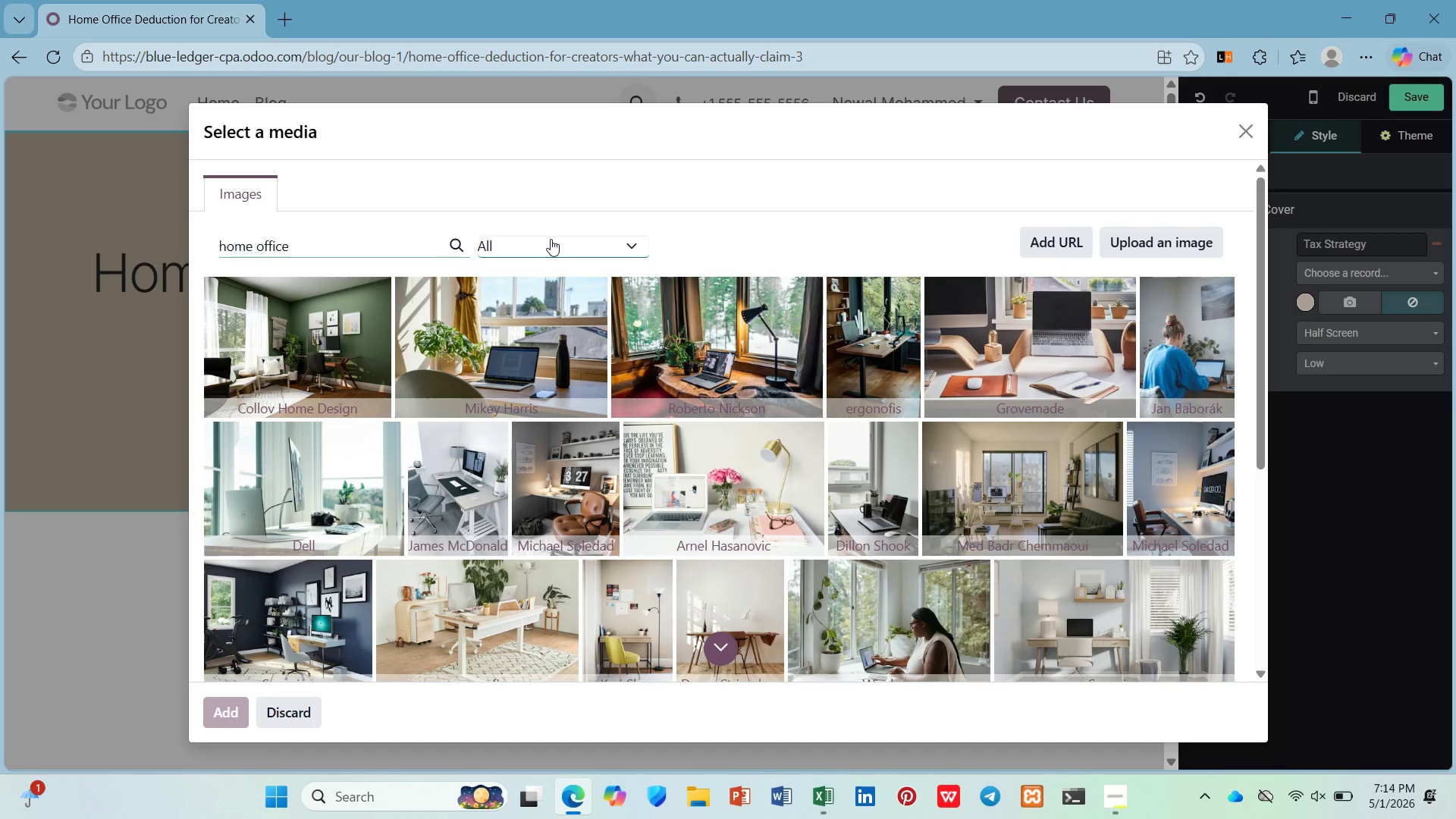 
scroll: coordinate [964, 477], scroll_direction: down, amount: 1.0
 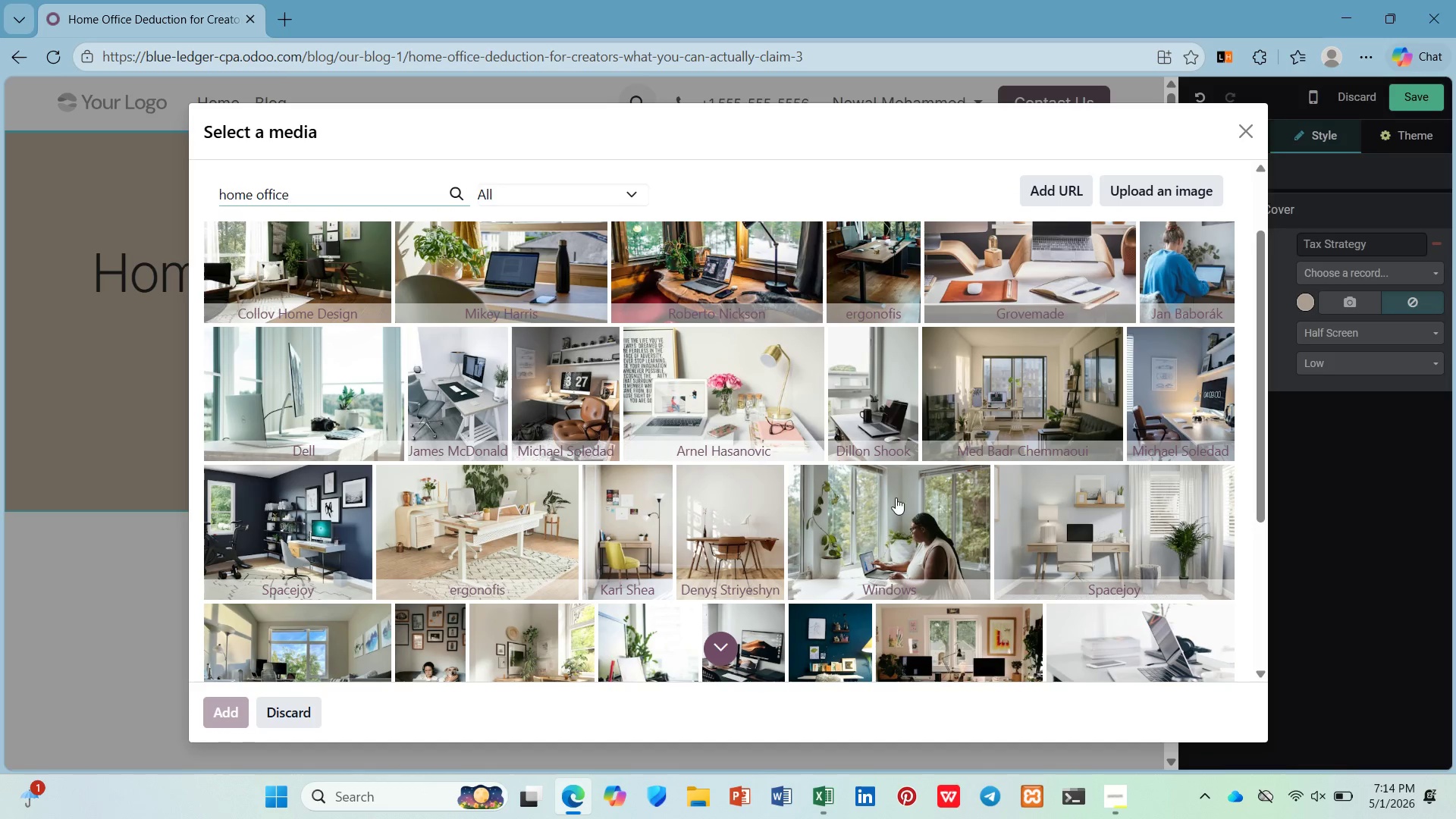 
wait(7.74)
 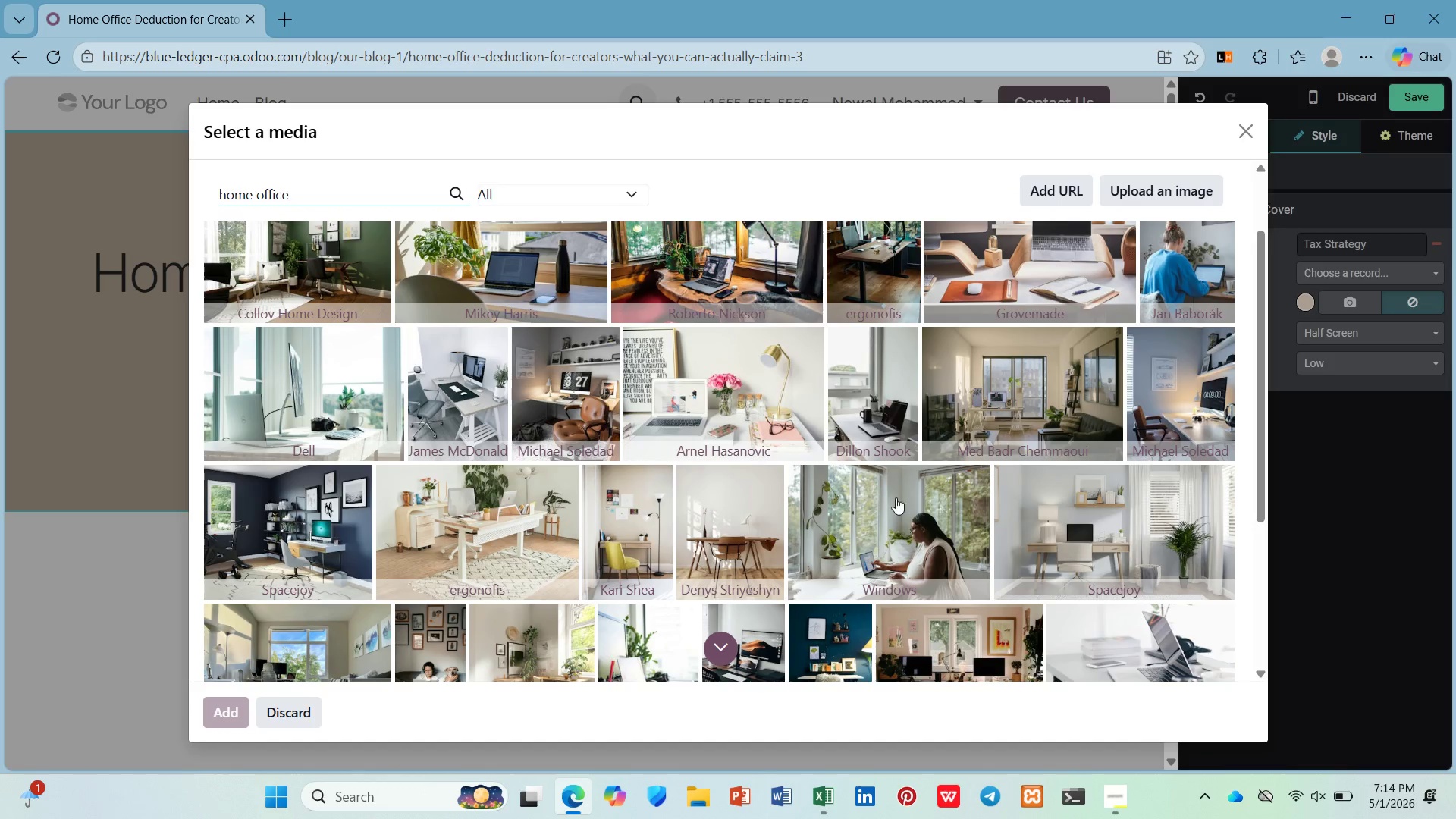 
scroll: coordinate [881, 573], scroll_direction: down, amount: 3.0
 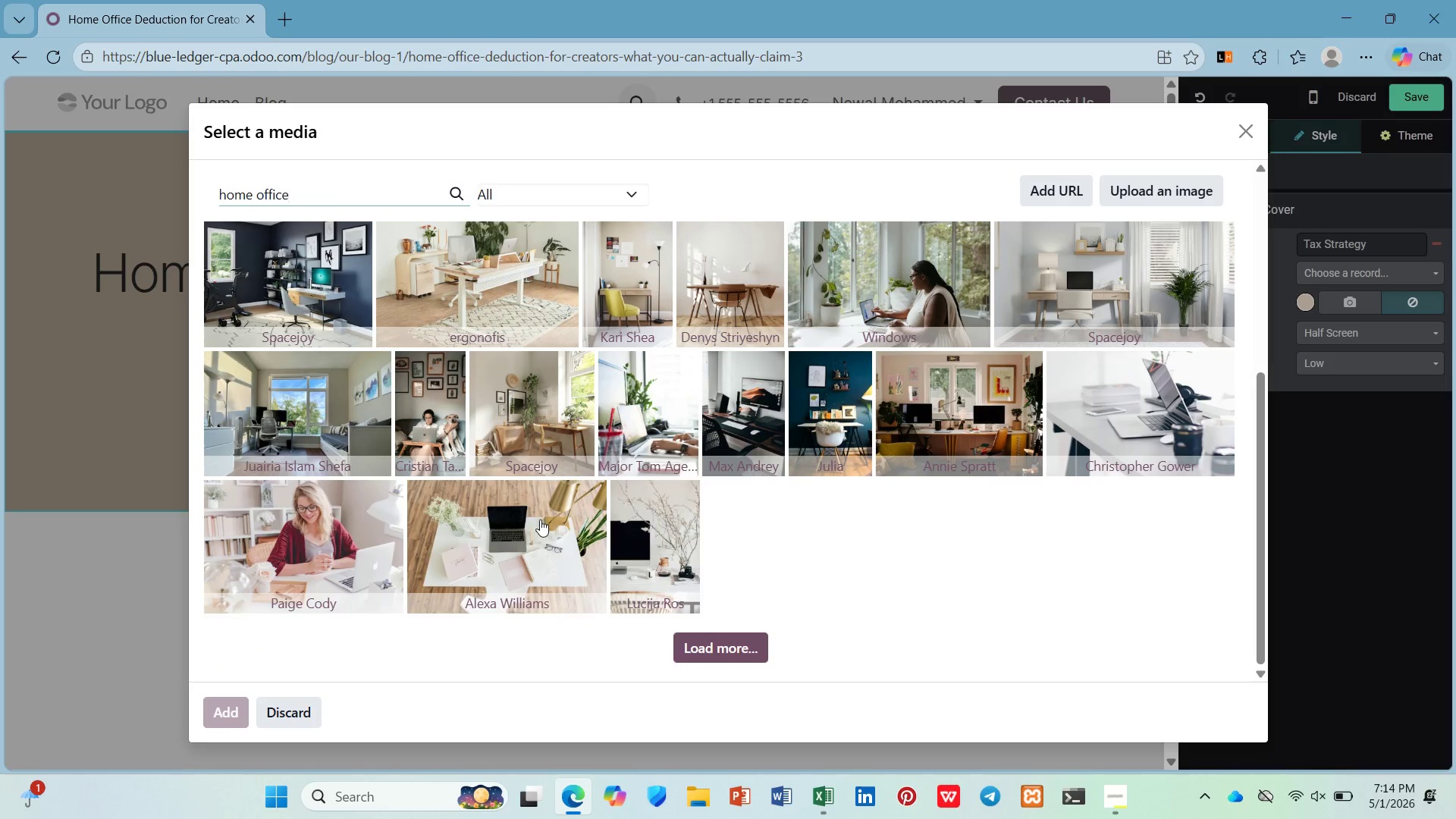 
mouse_move([484, 471])
 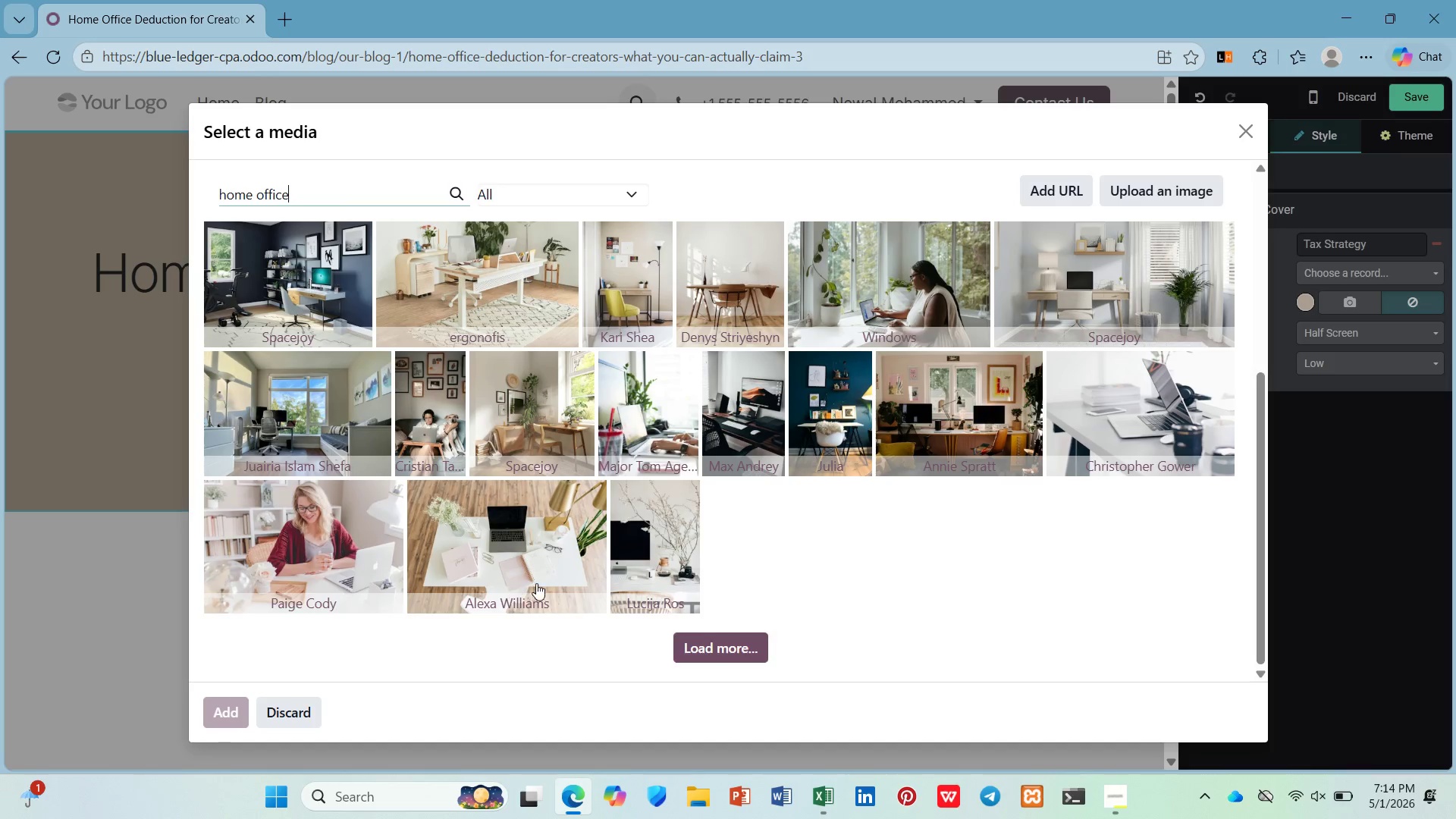 
left_click([532, 544])
 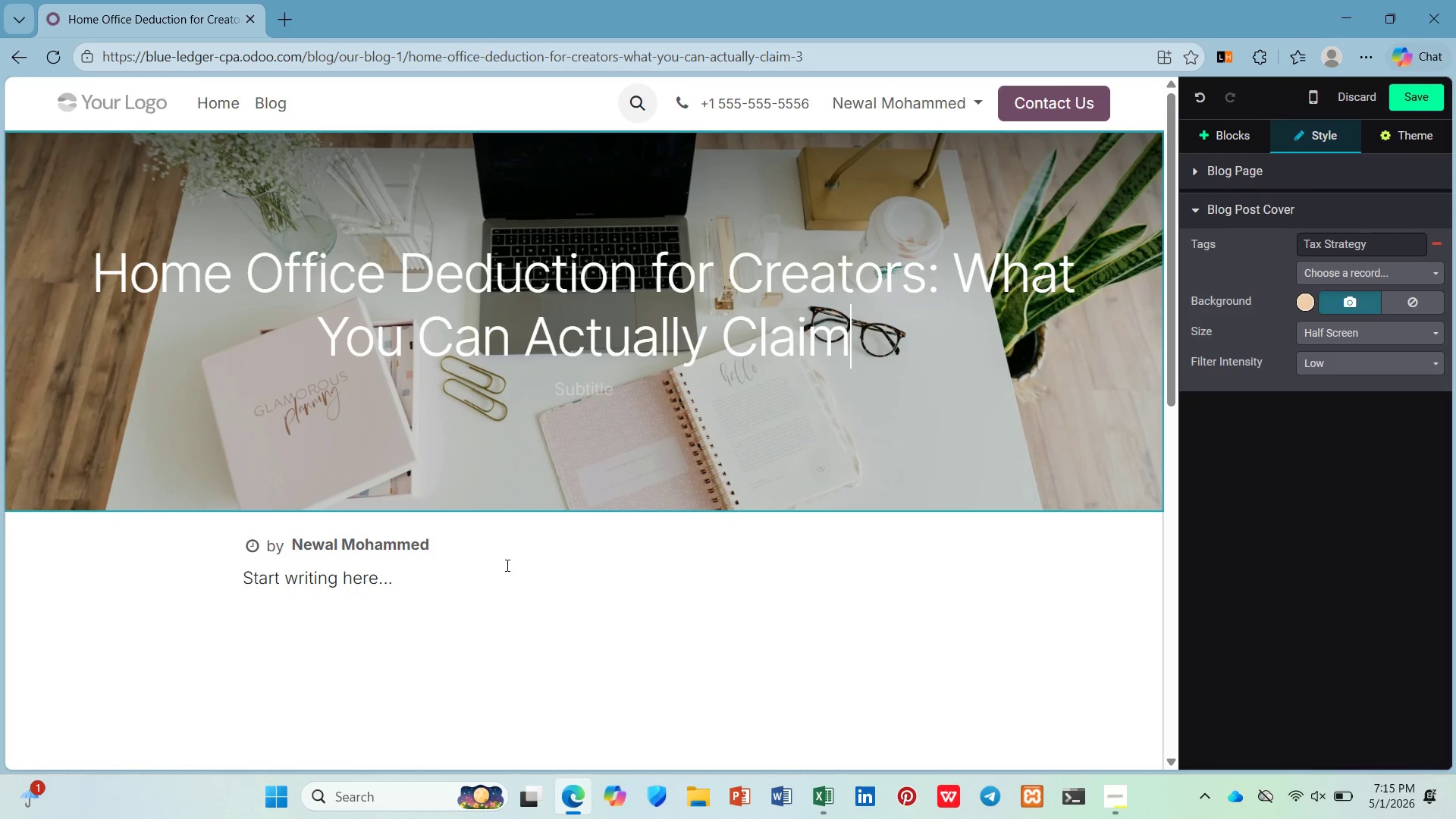 
wait(27.59)
 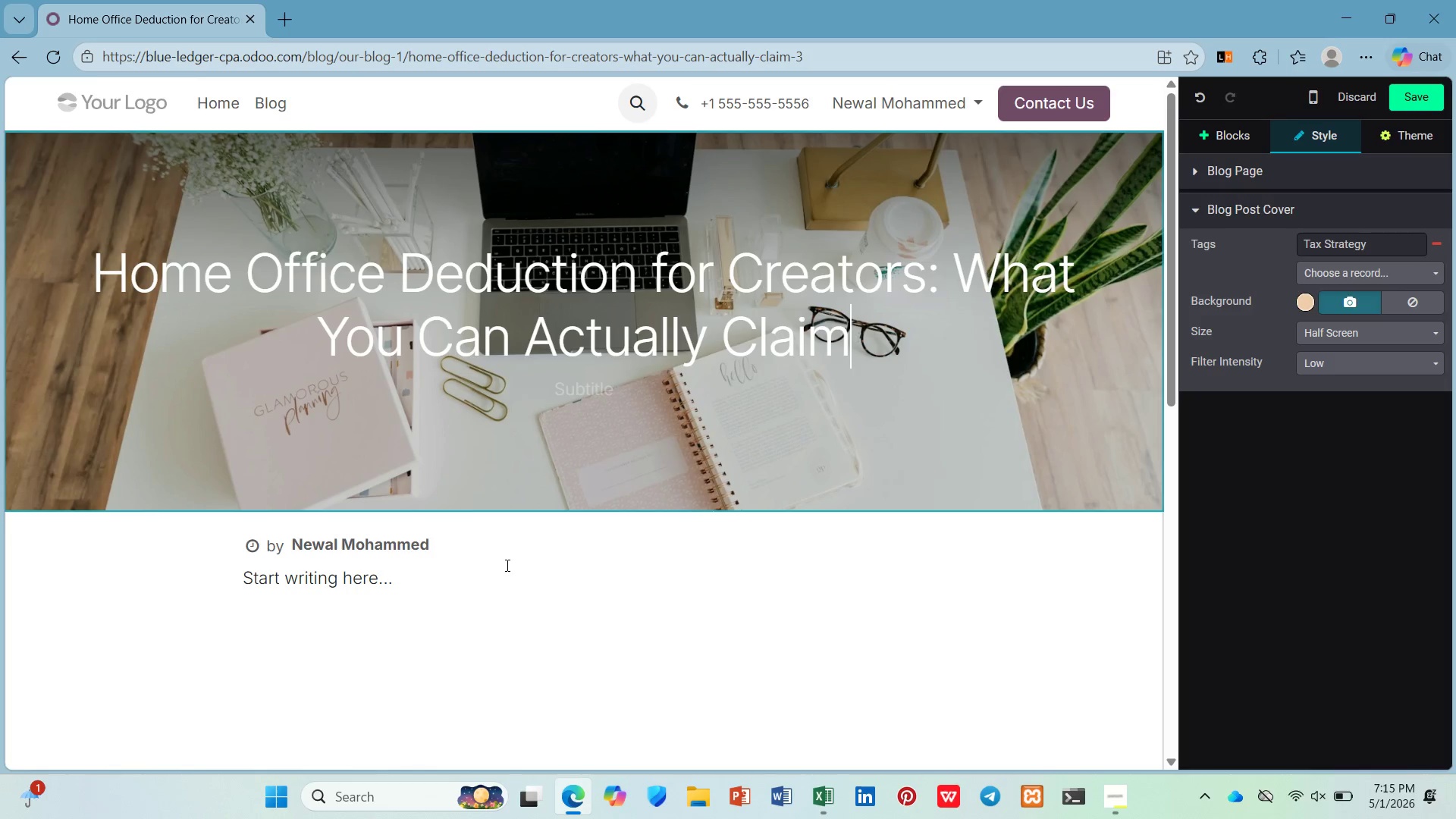 
double_click([416, 584])
 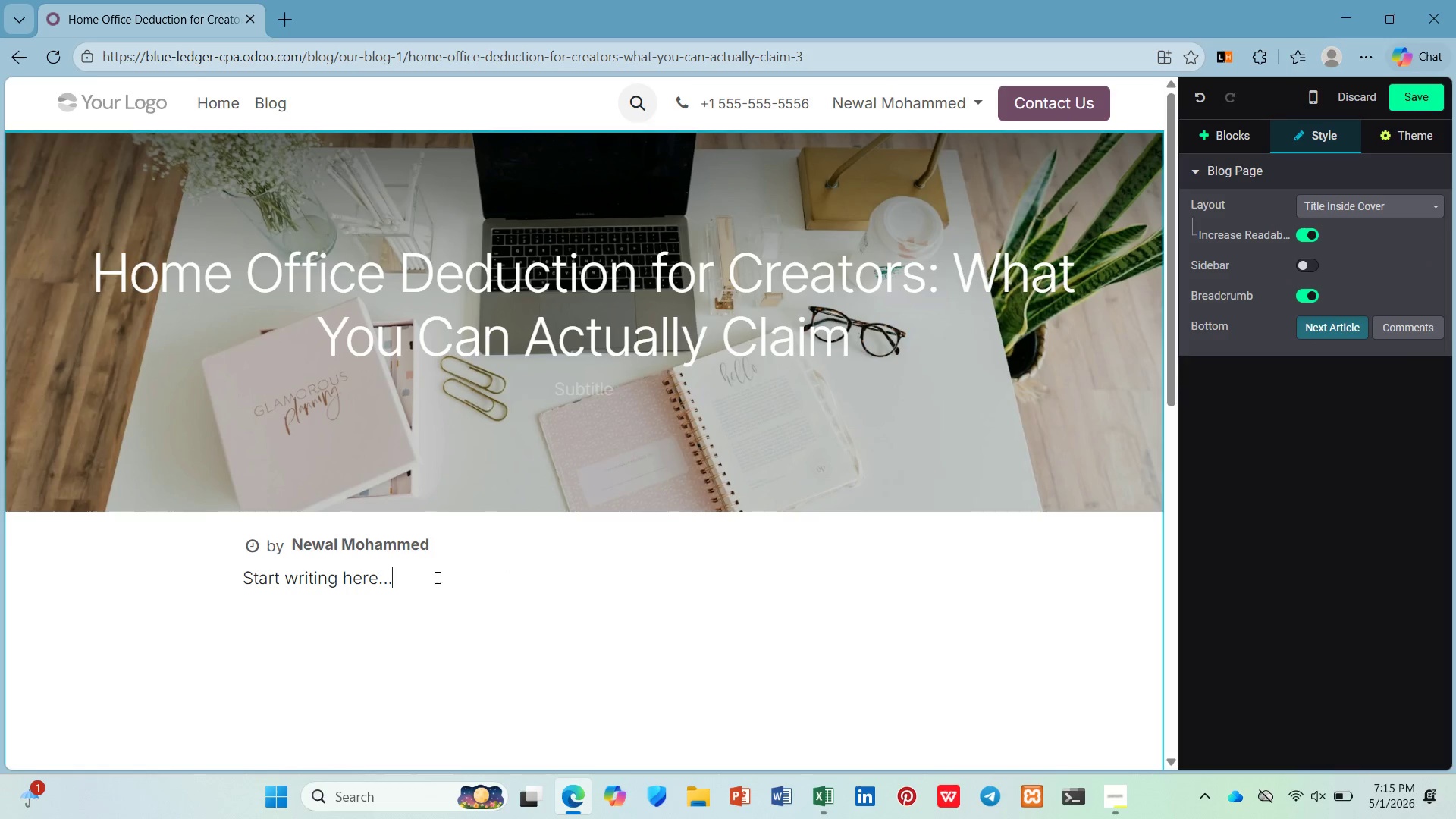 
left_click_drag(start_coordinate=[436, 577], to_coordinate=[197, 601])
 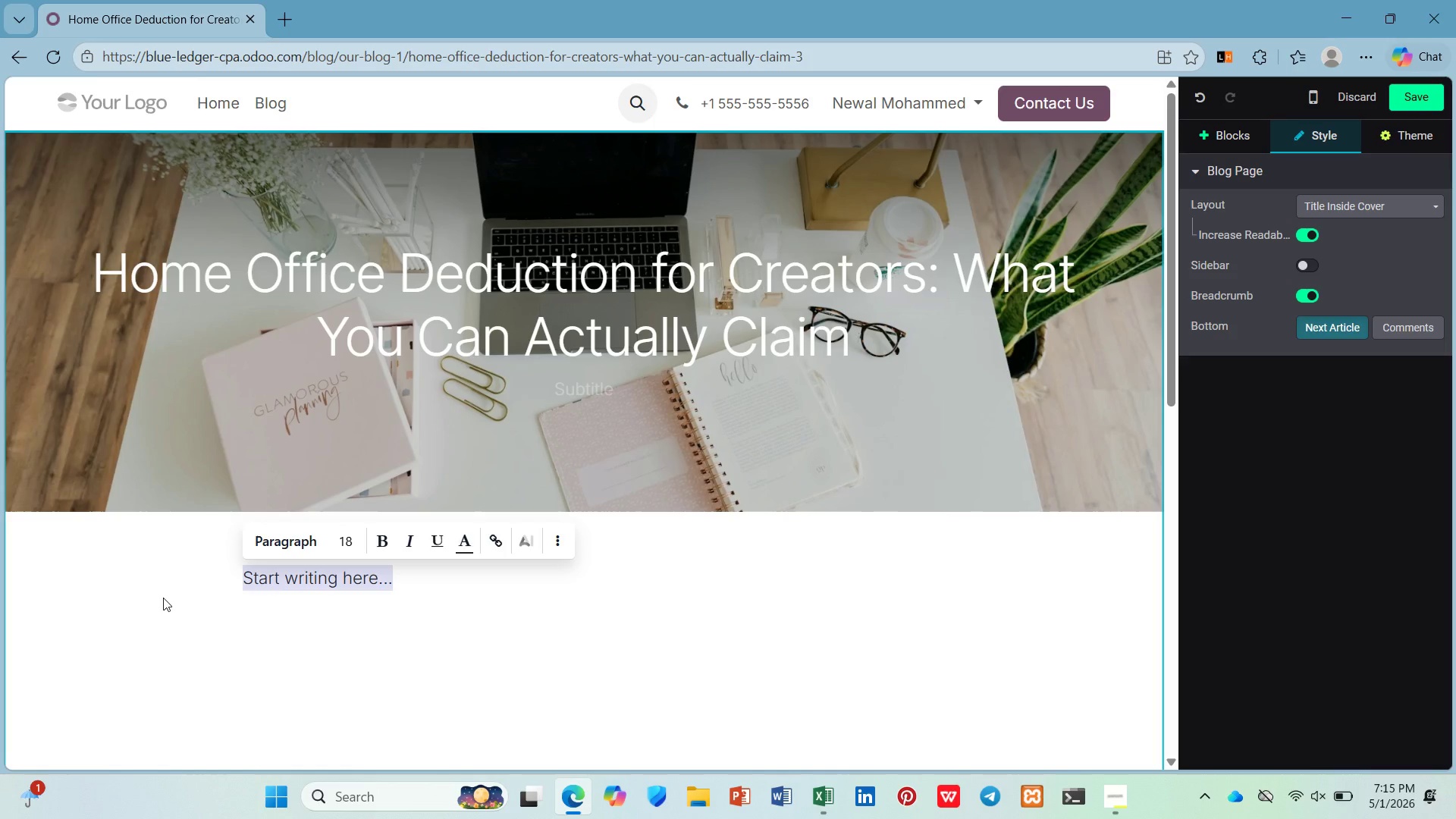 
type(/h2)
 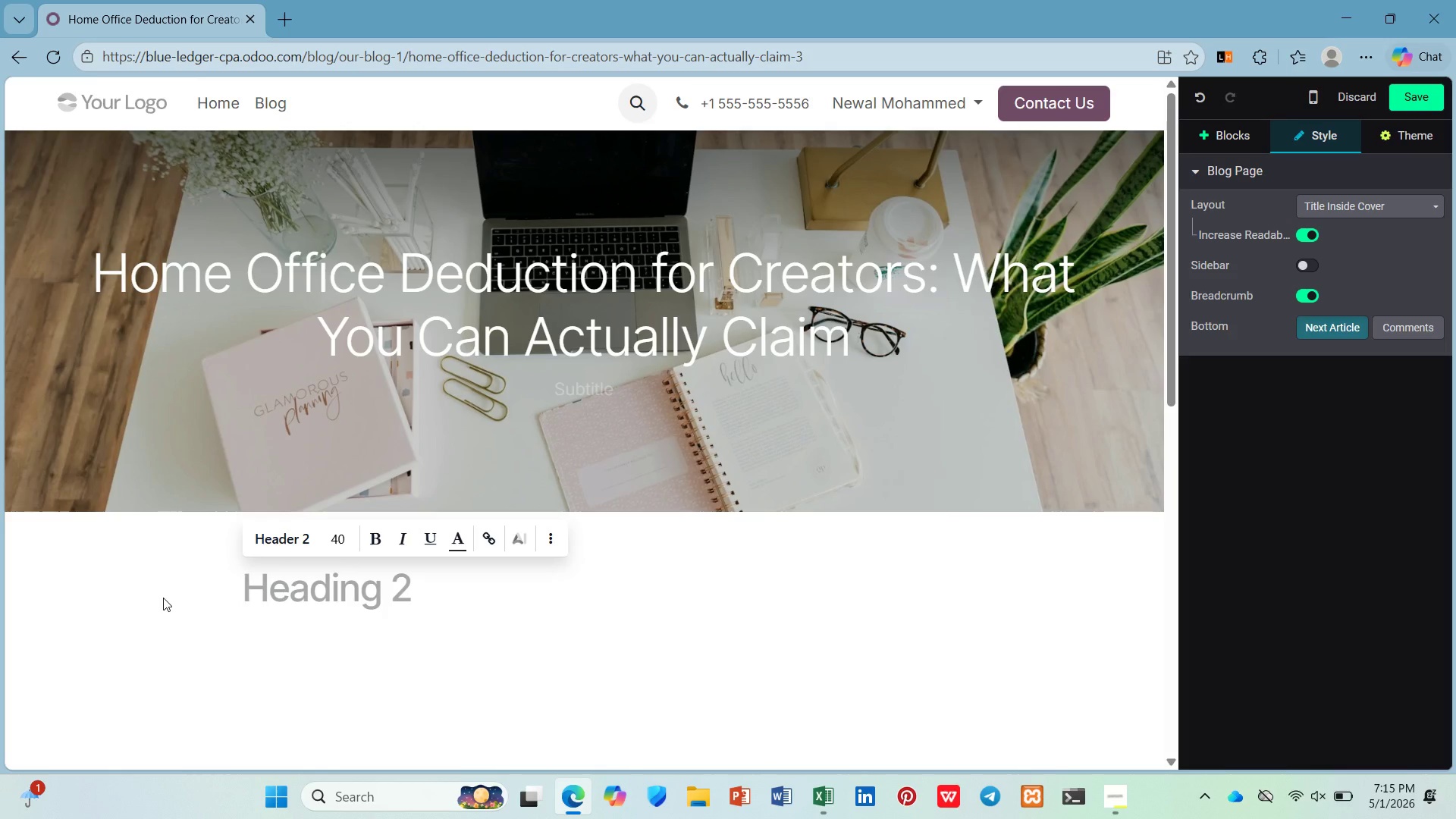 
key(Enter)
 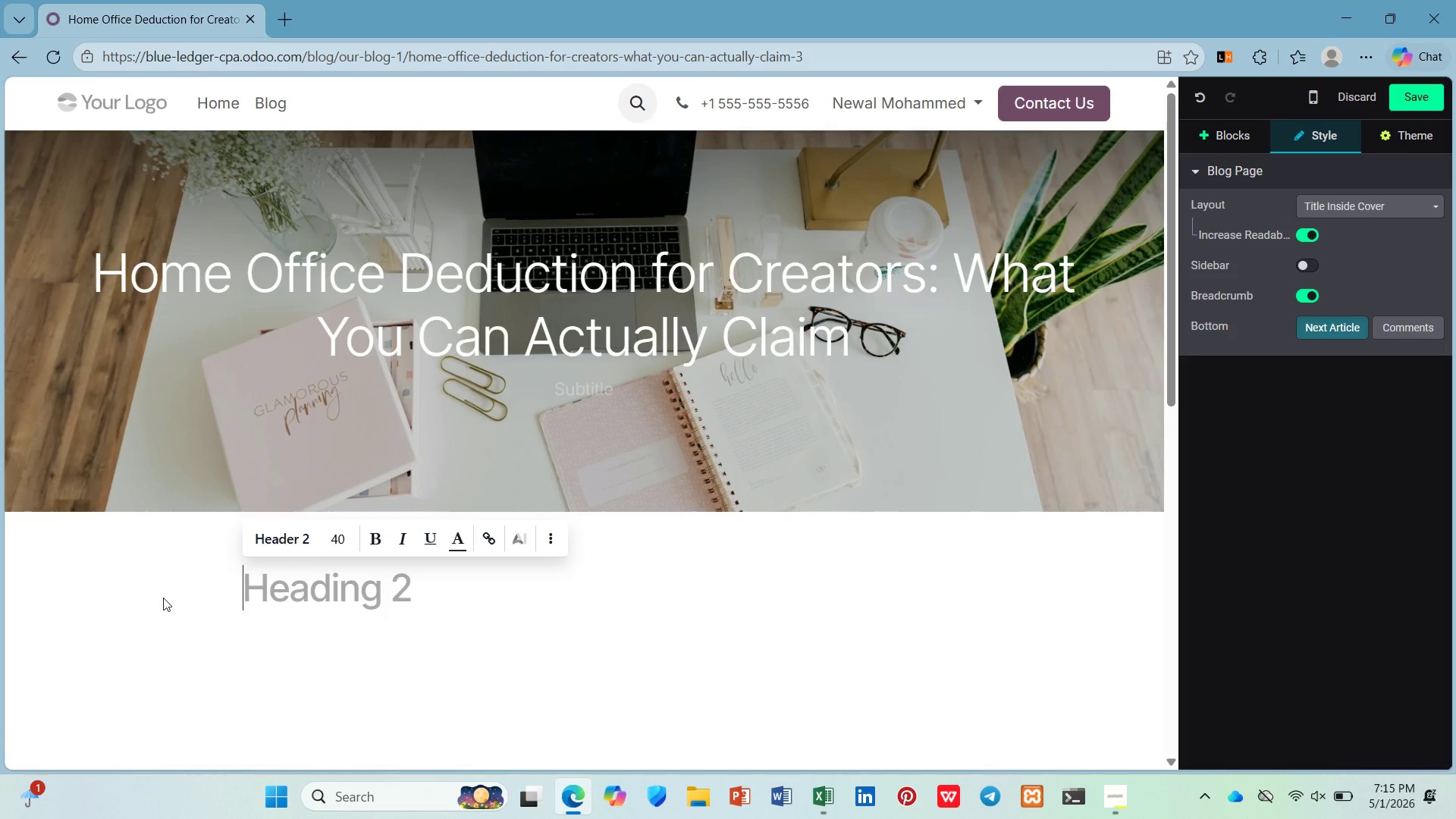 
type(THe )
key(Backspace)
key(Backspace)
key(Backspace)
type(he Audit FLa)
key(Backspace)
key(Backspace)
type(lag Cre)
key(Backspace)
key(Backspace)
type(reati)
key(Backspace)
type(ors Kepp)
key(Backspace)
key(Backspace)
type(ep Tripping)
 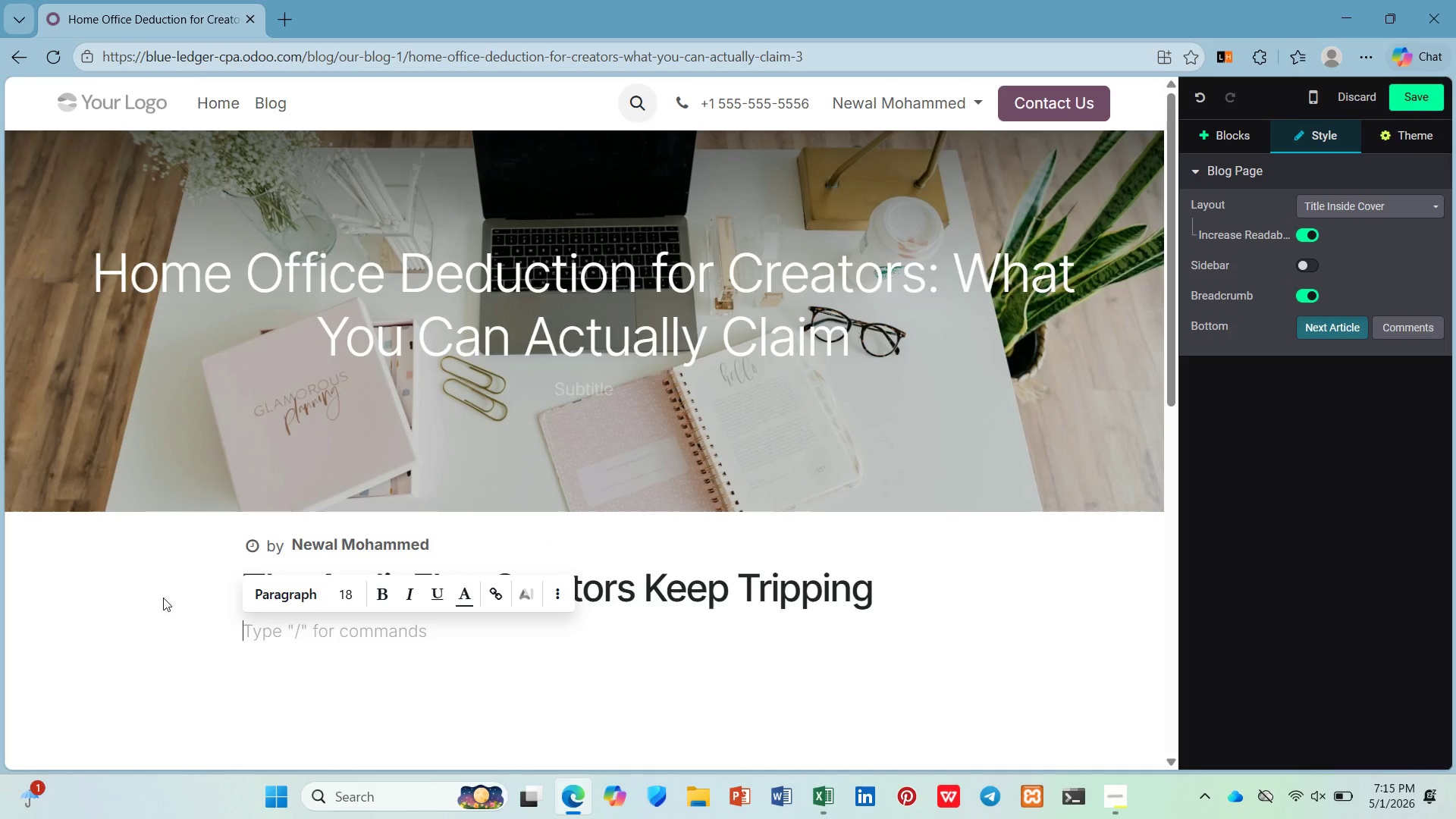 
 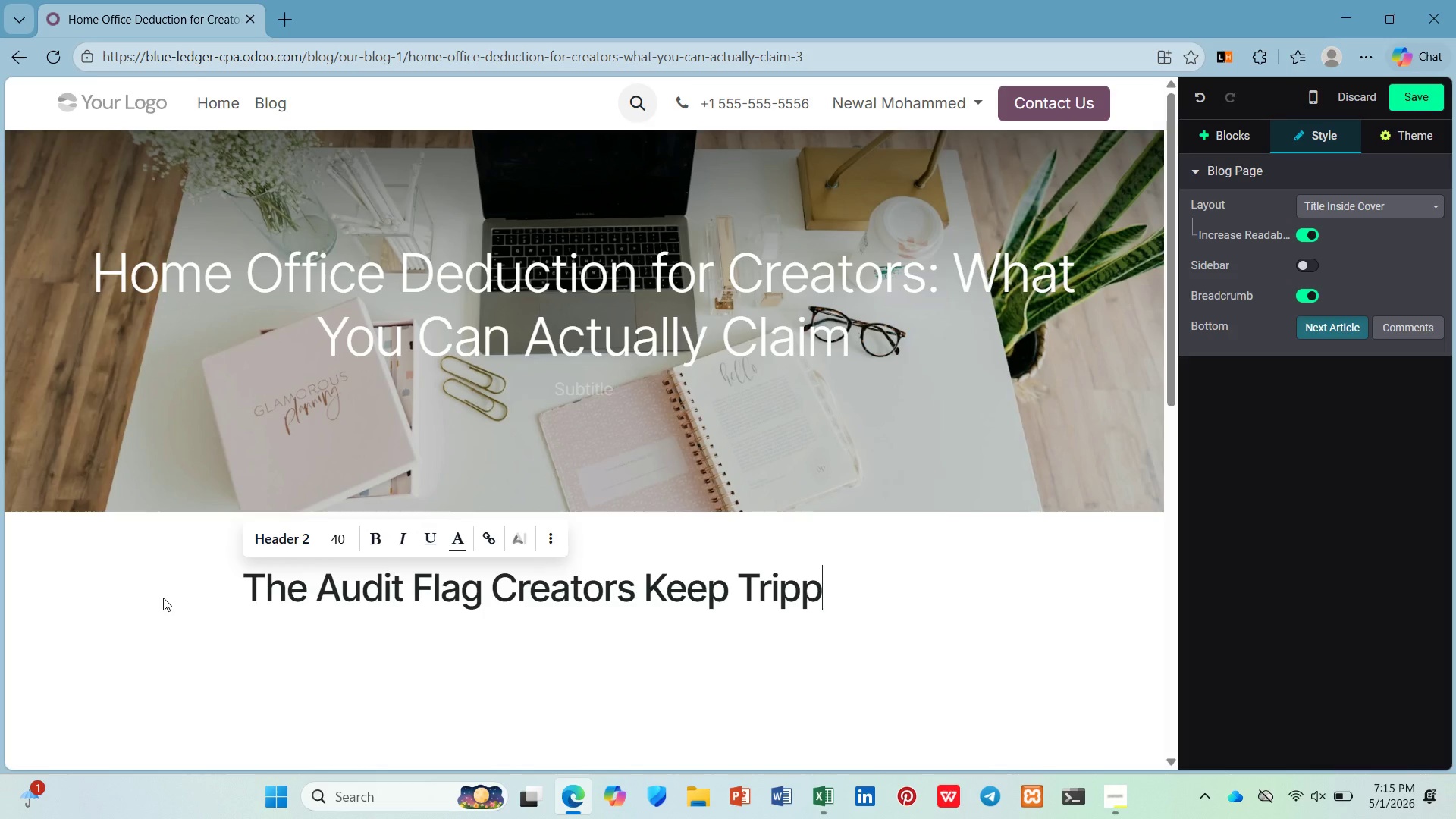 
key(Enter)
 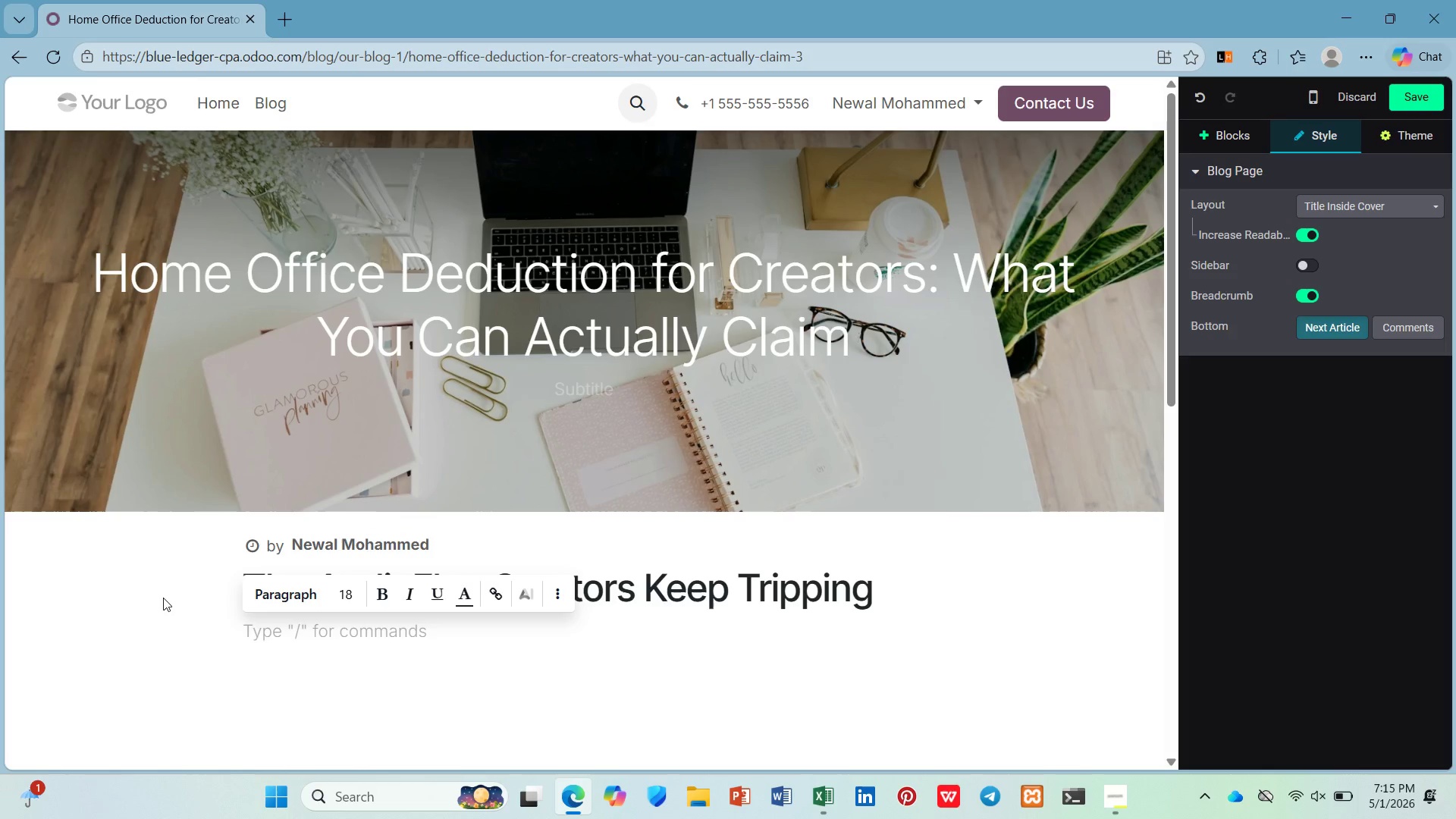 
type(Home ofi)
key(Backspace)
type(fice deduction is legitimate-but it's als o)
 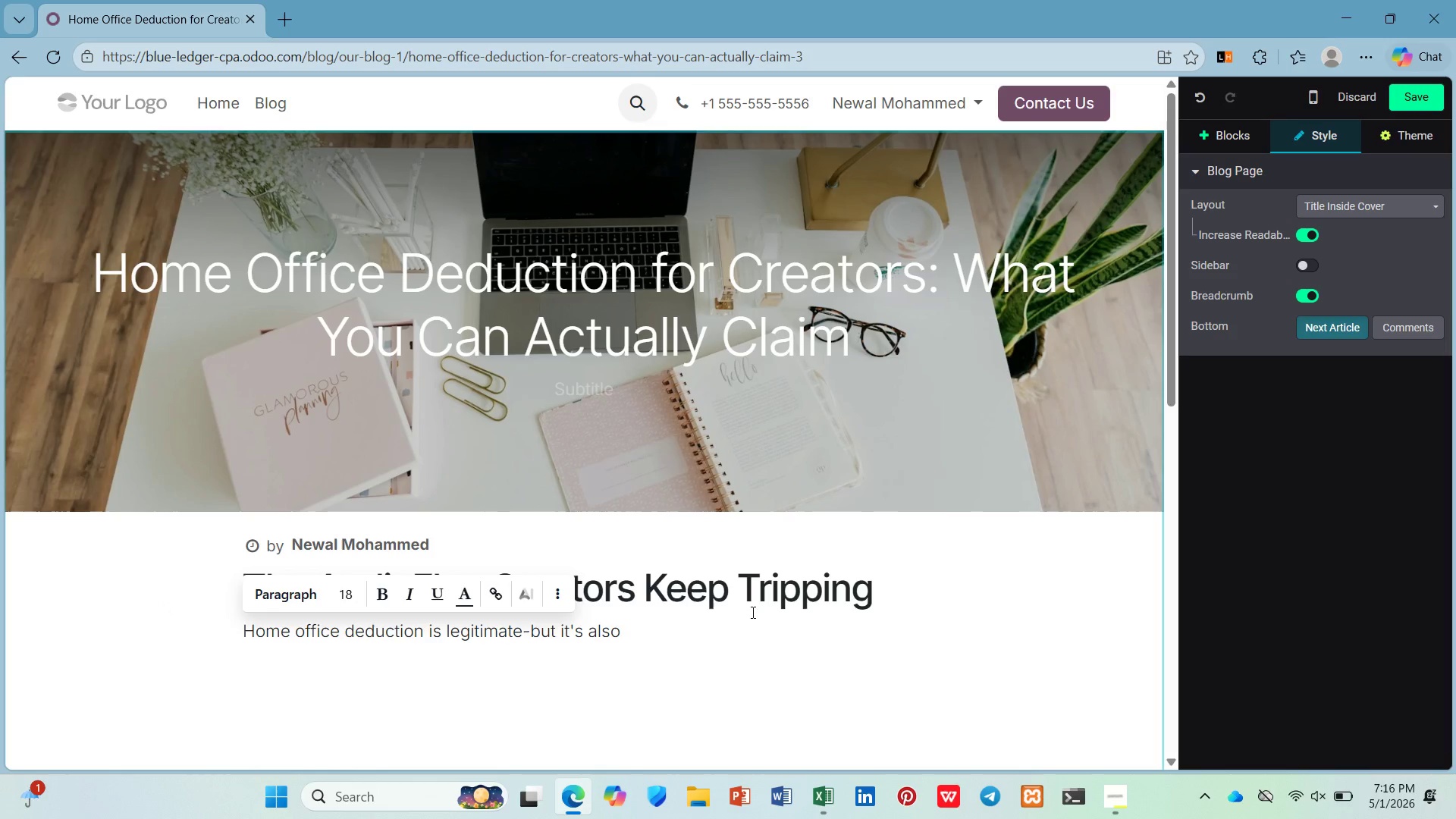 
left_click([784, 670])
 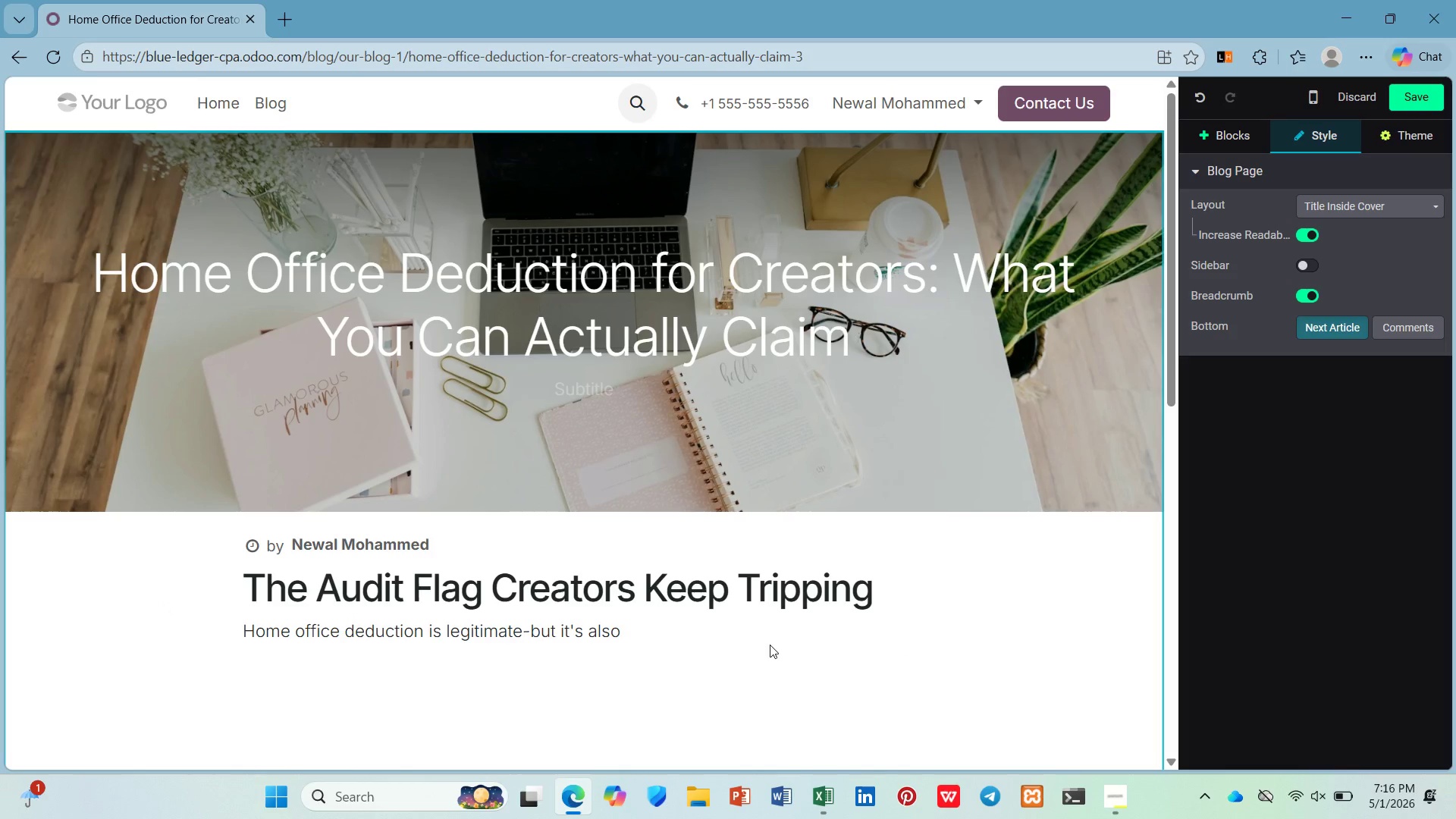 
left_click([767, 632])
 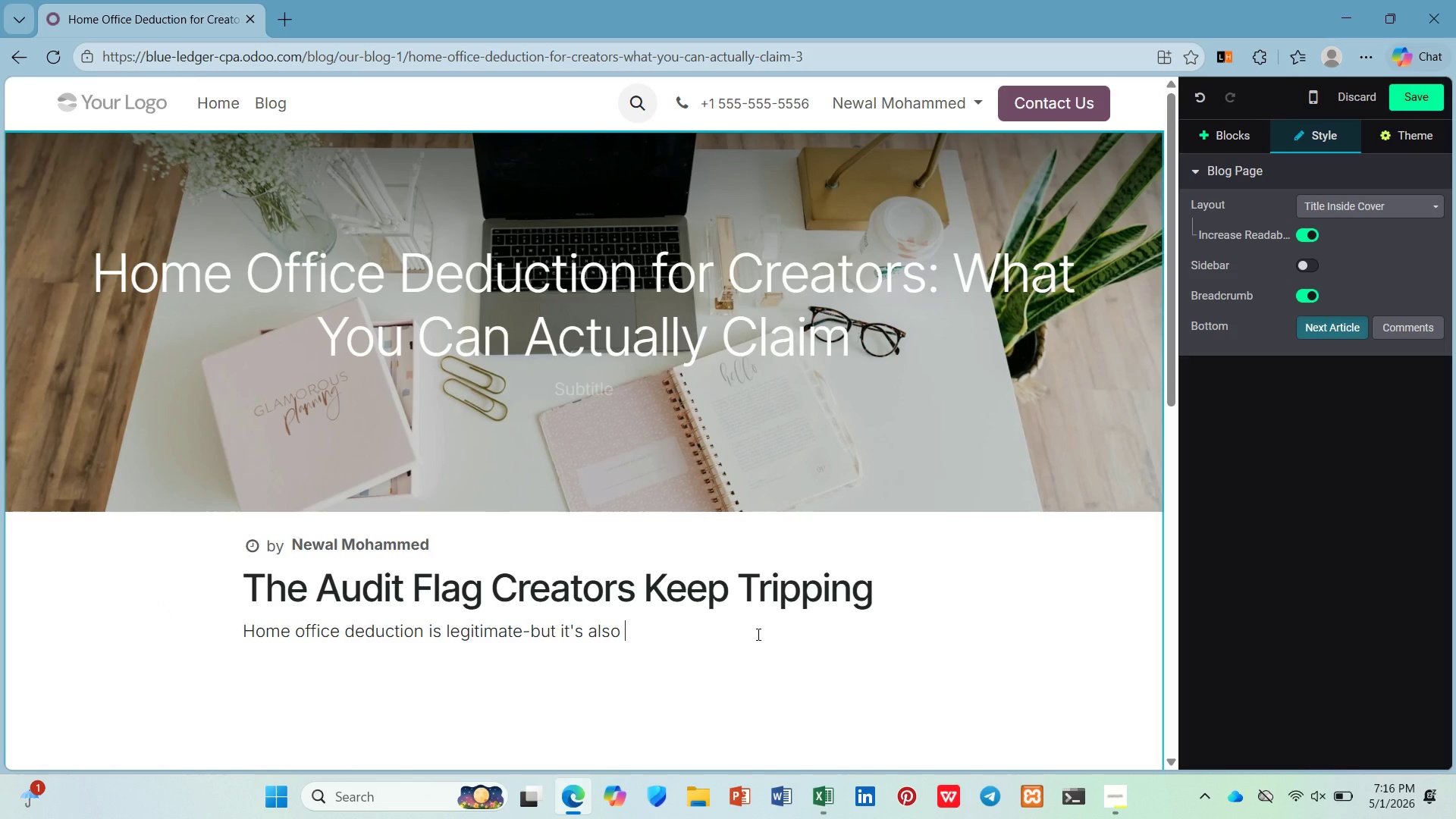 
type(one of ht e)
key(Backspace)
key(Backspace)
key(Backspace)
key(Backspace)
type(the no)
key(Backspace)
key(Backspace)
type(most audited deductions for creative d)
key(Backspace)
type(freea)
key(Backspace)
type(lancers)
 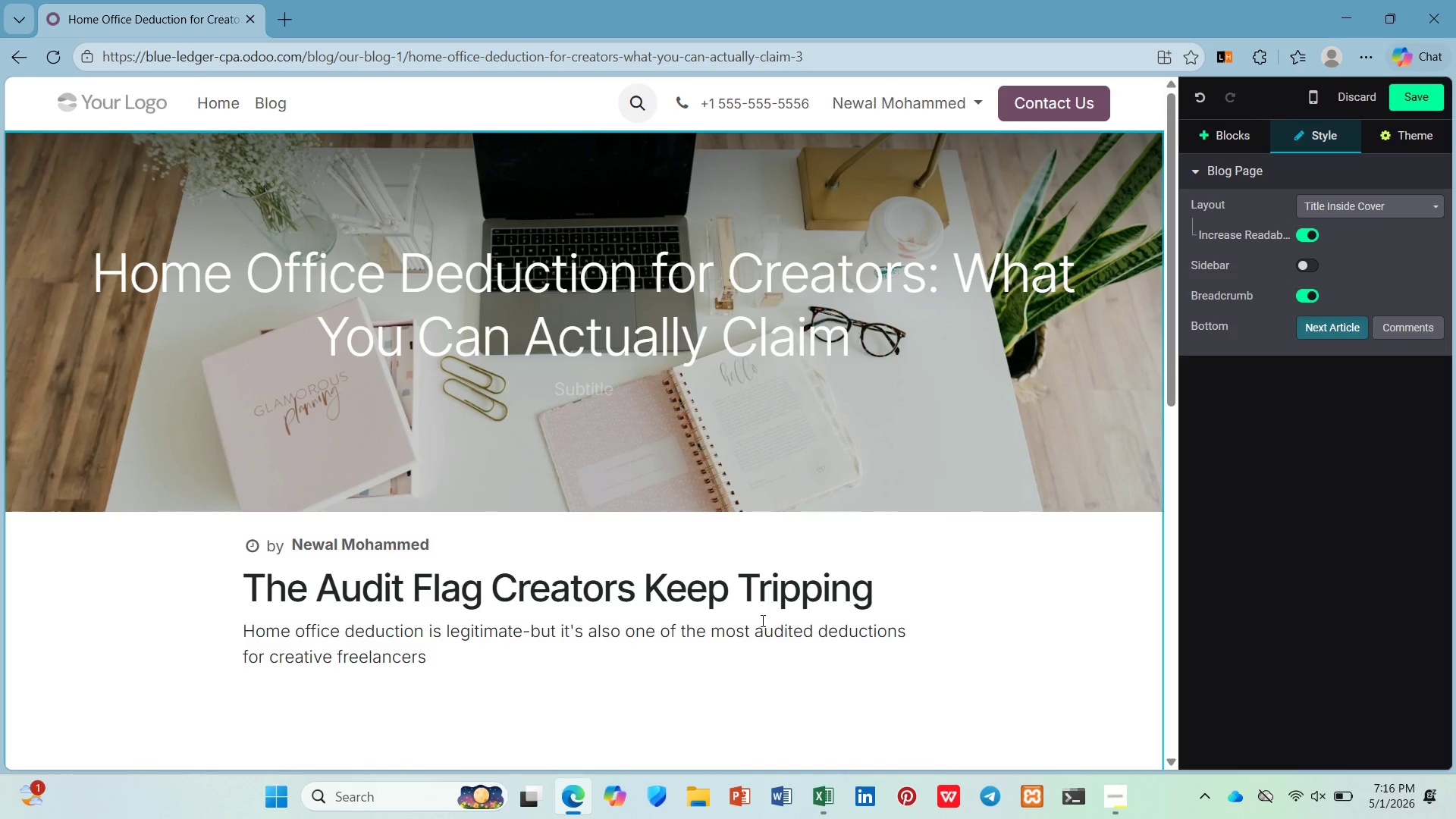 
type(. TH)
key(Backspace)
type(he RIS)
key(Backspace)
key(Backspace)
key(Backspace)
type(IRS denies claims when crators mix personal and business use, measure incorrectly, or claim ineligab;e )
key(Backspace)
key(Backspace)
key(Backspace)
type(le spaces.)
 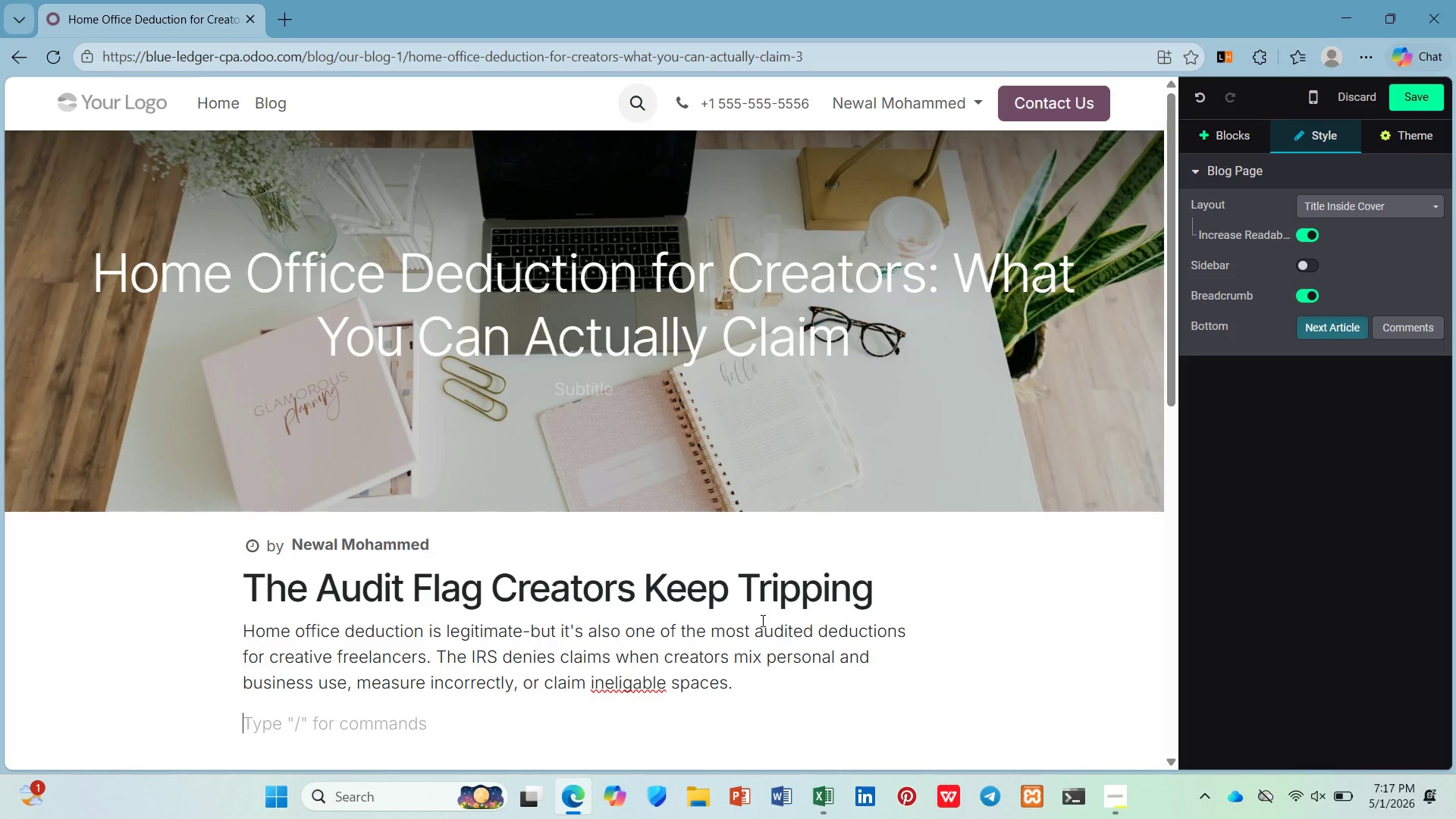 
 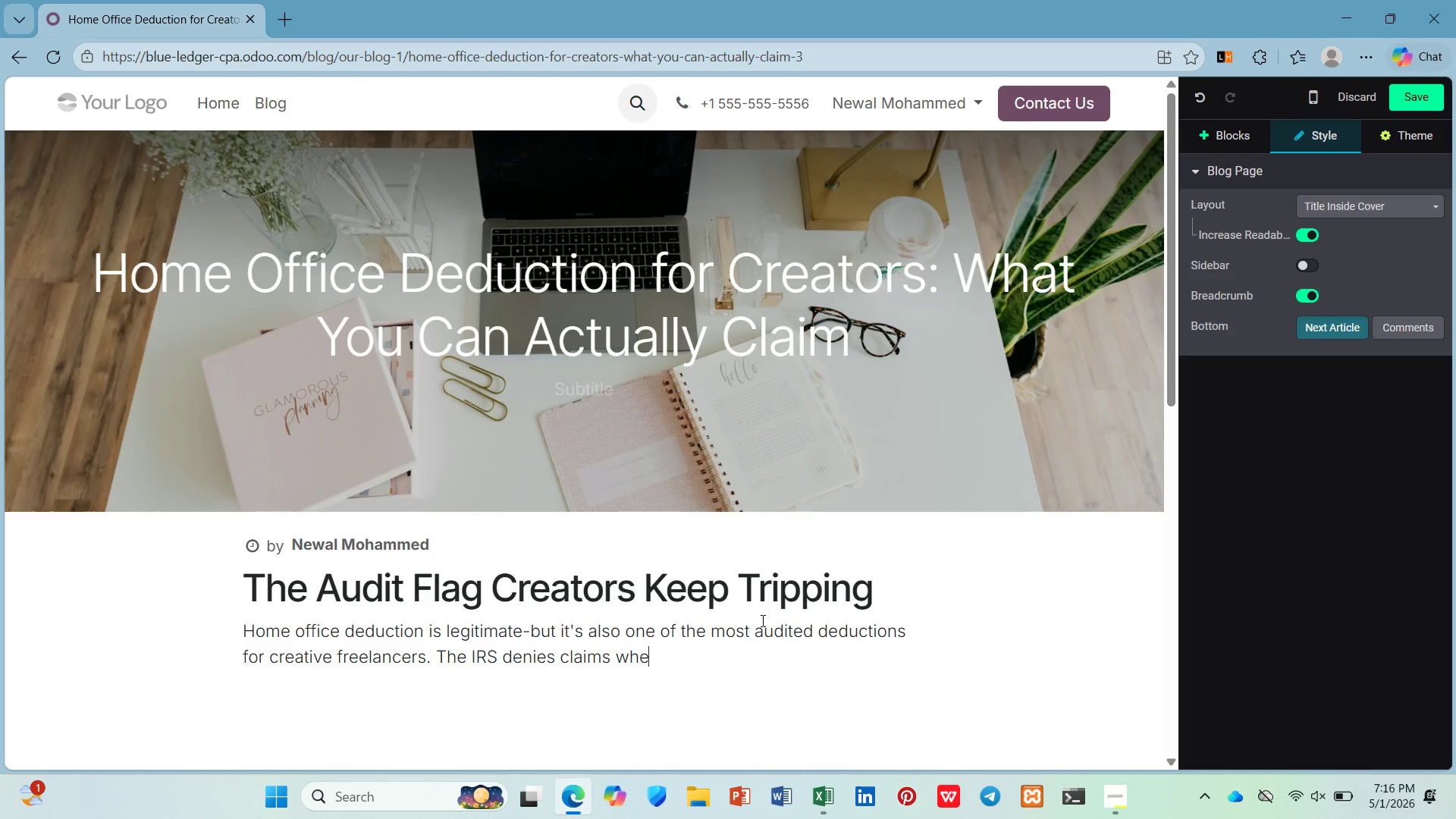 
key(Enter)
 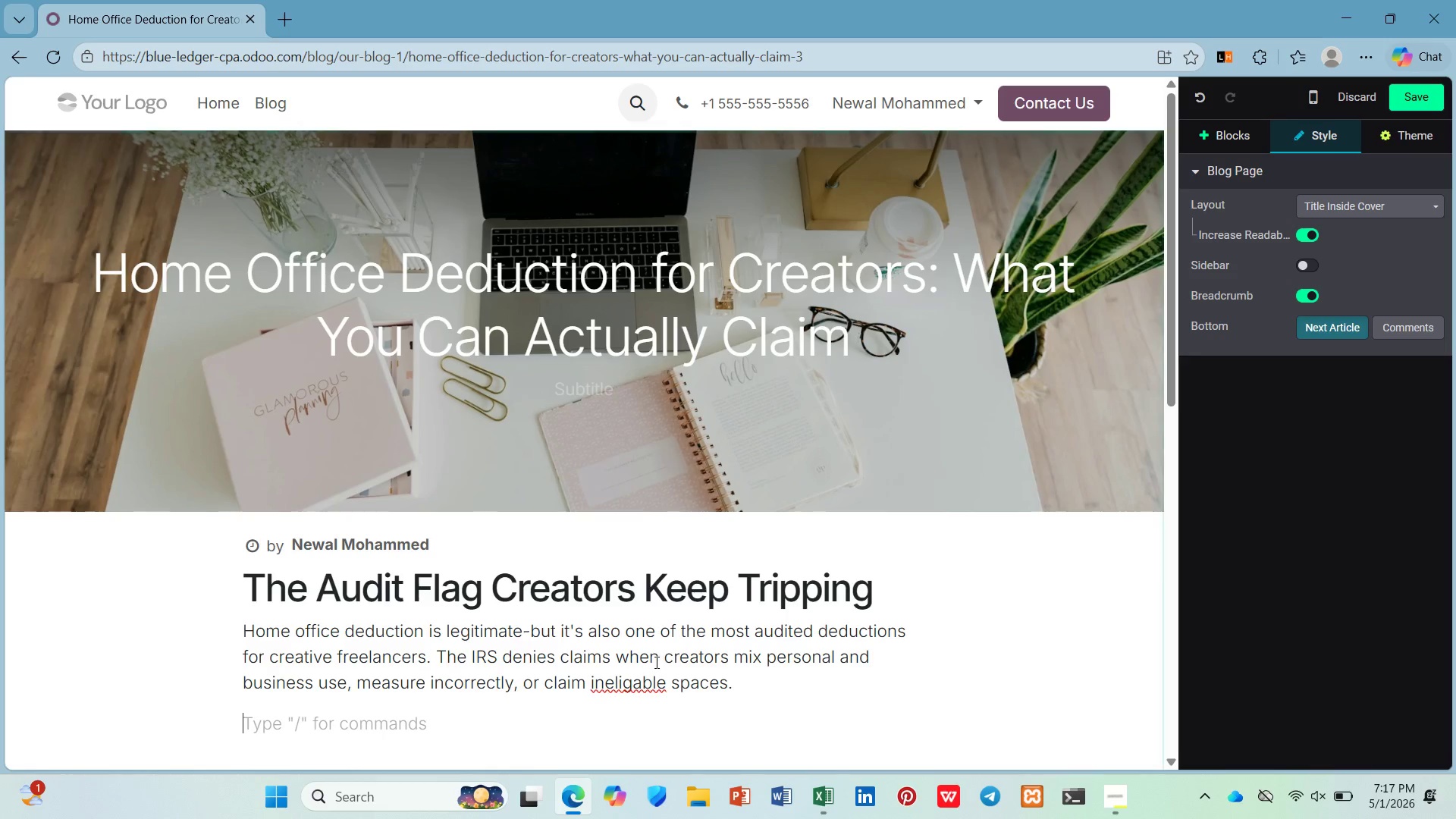 
left_click([645, 676])
 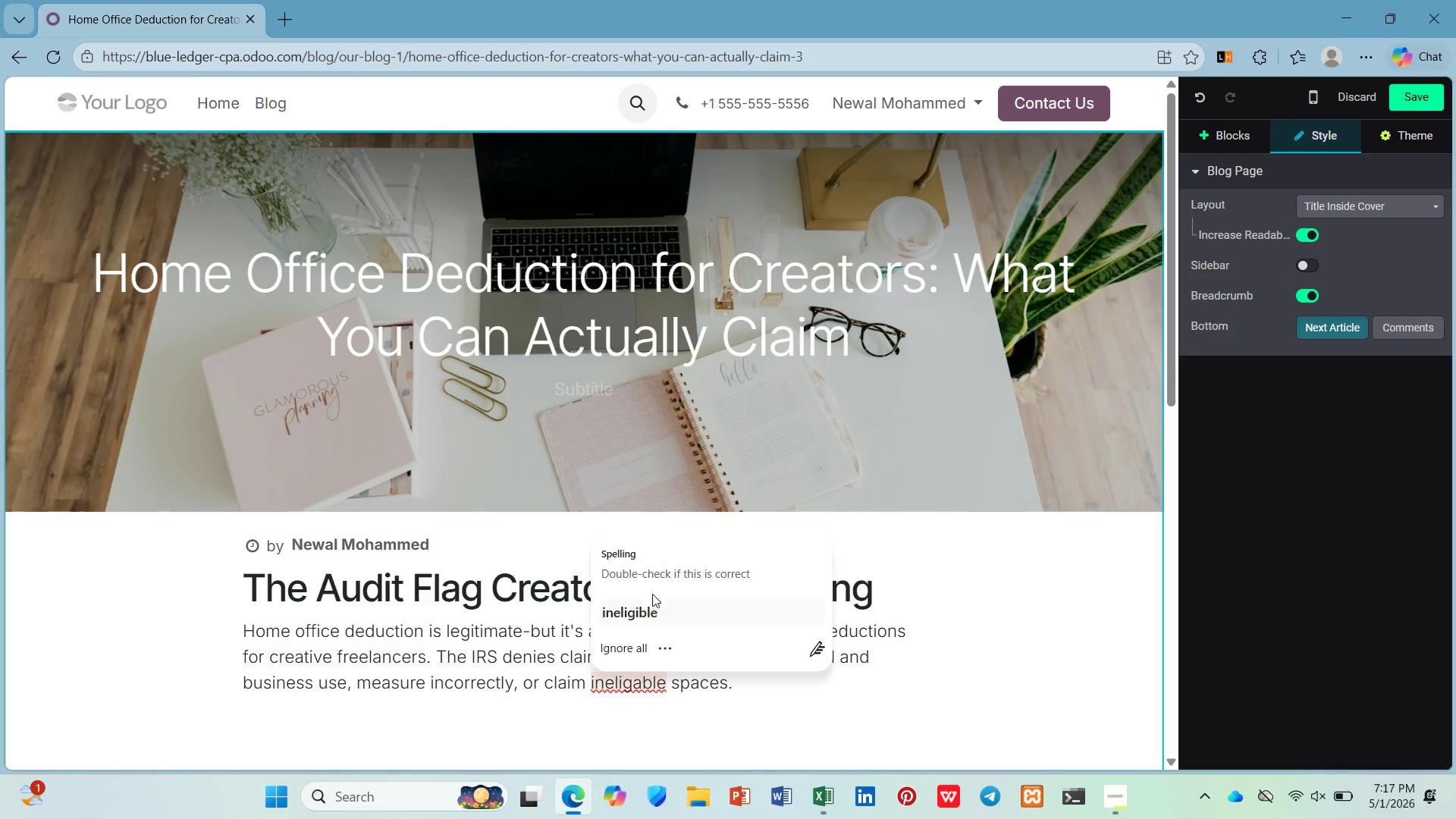 
double_click([640, 610])
 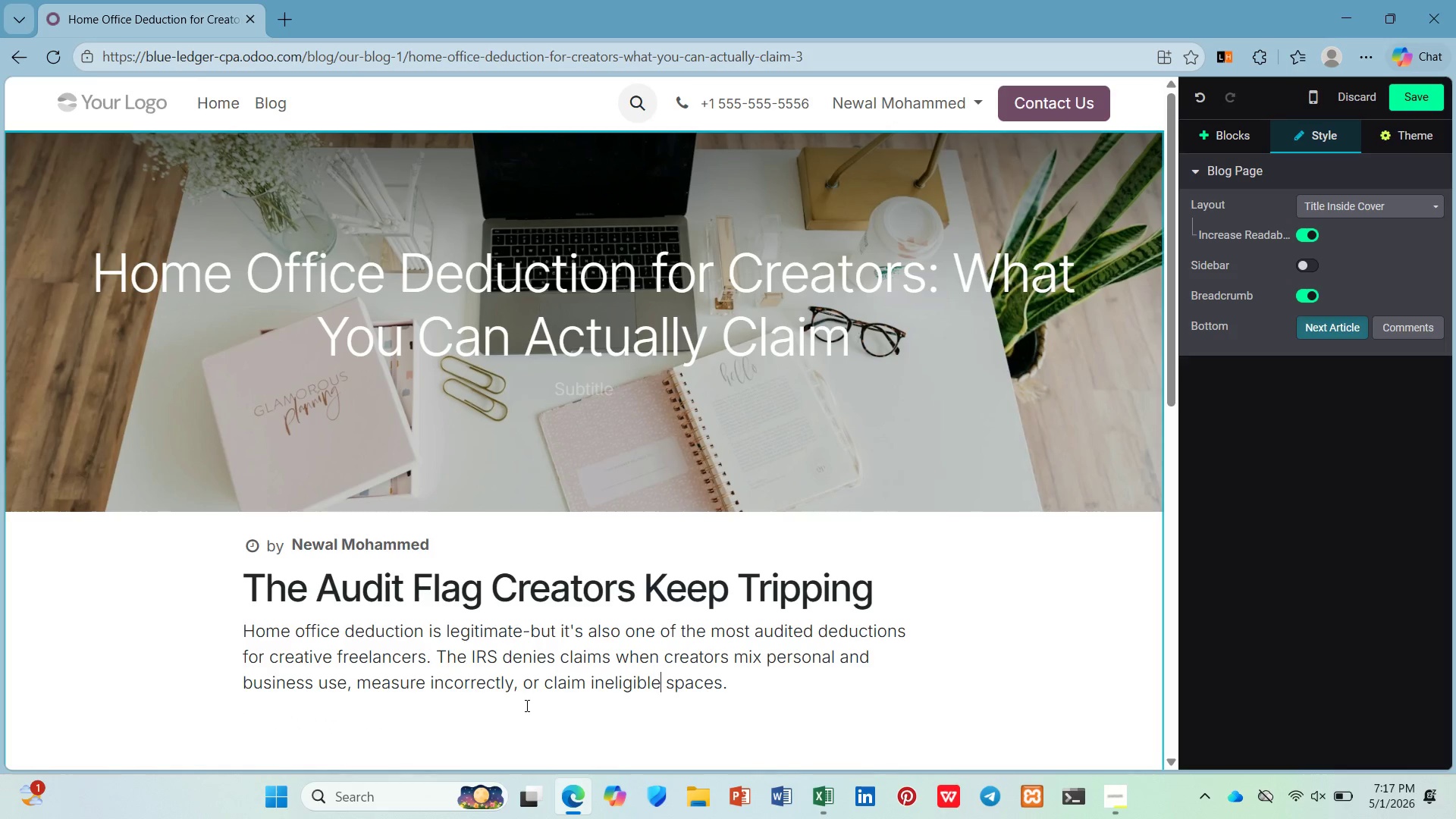 
left_click([526, 717])
 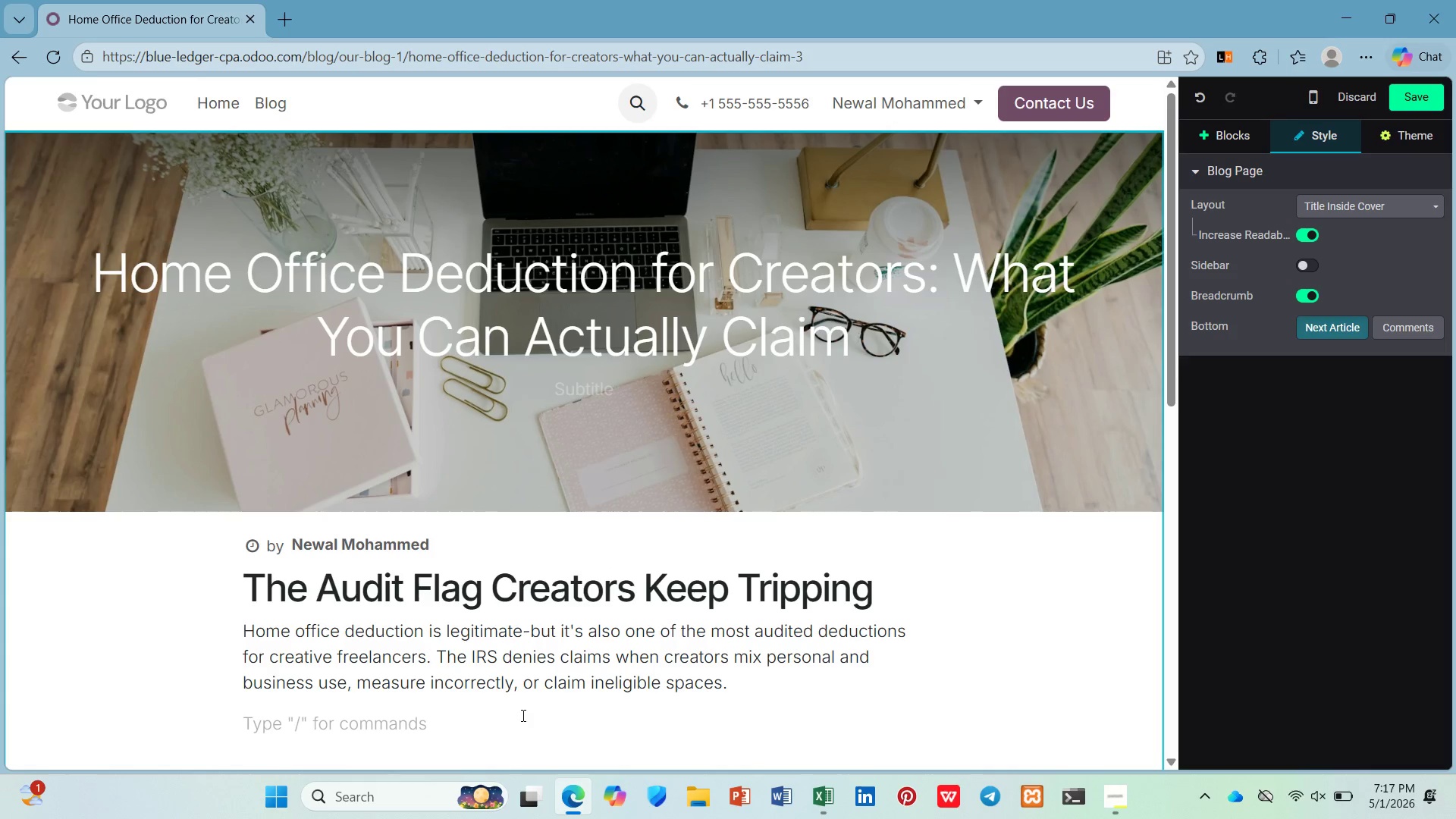 
type(Her;e)
key(Backspace)
key(Backspace)
type(e' s)
key(Backspace)
key(Backspace)
type(s how to claim it correctly)
 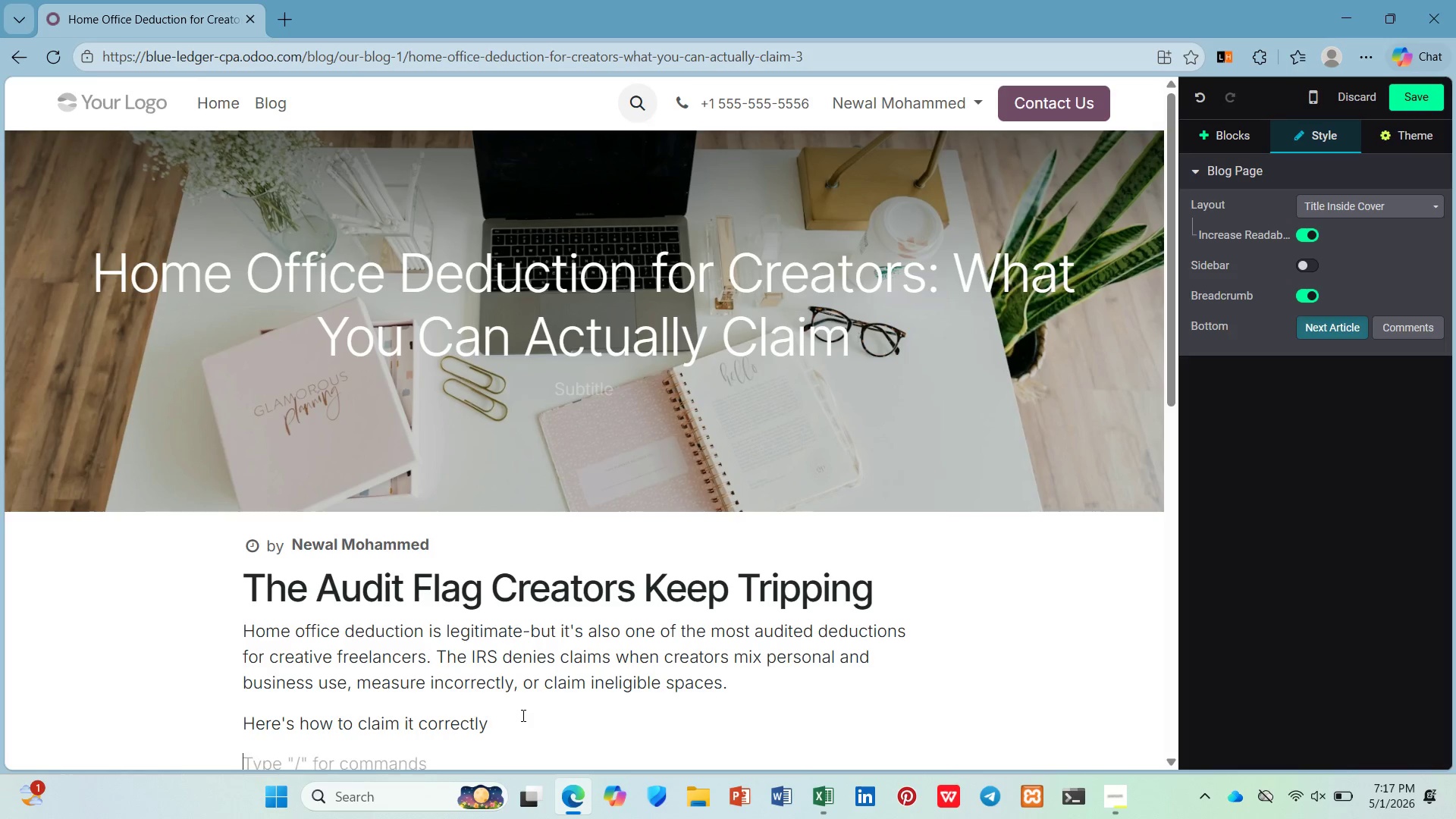 
key(Enter)
 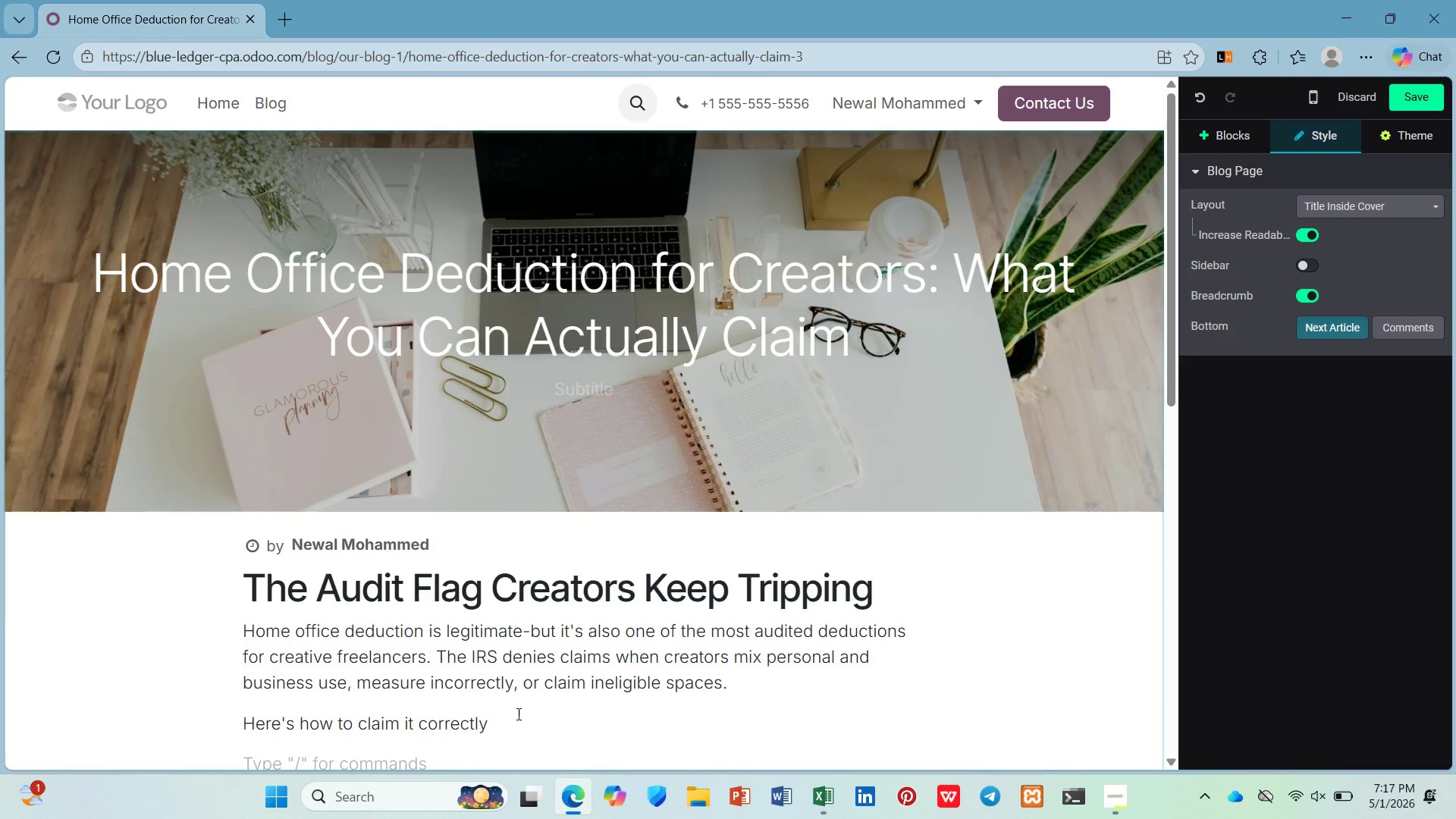 
key(Backspace)
 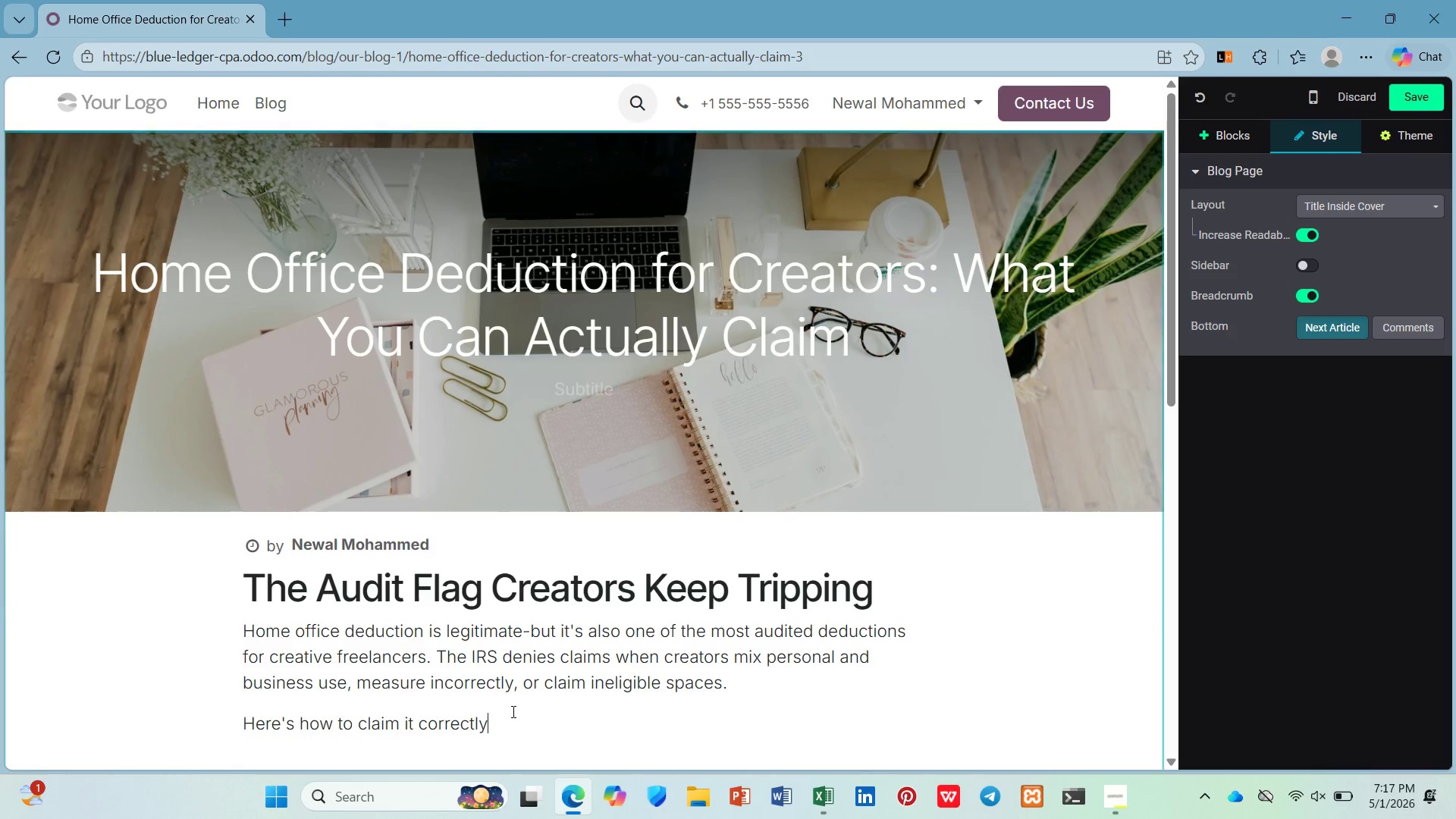 
key(Period)
 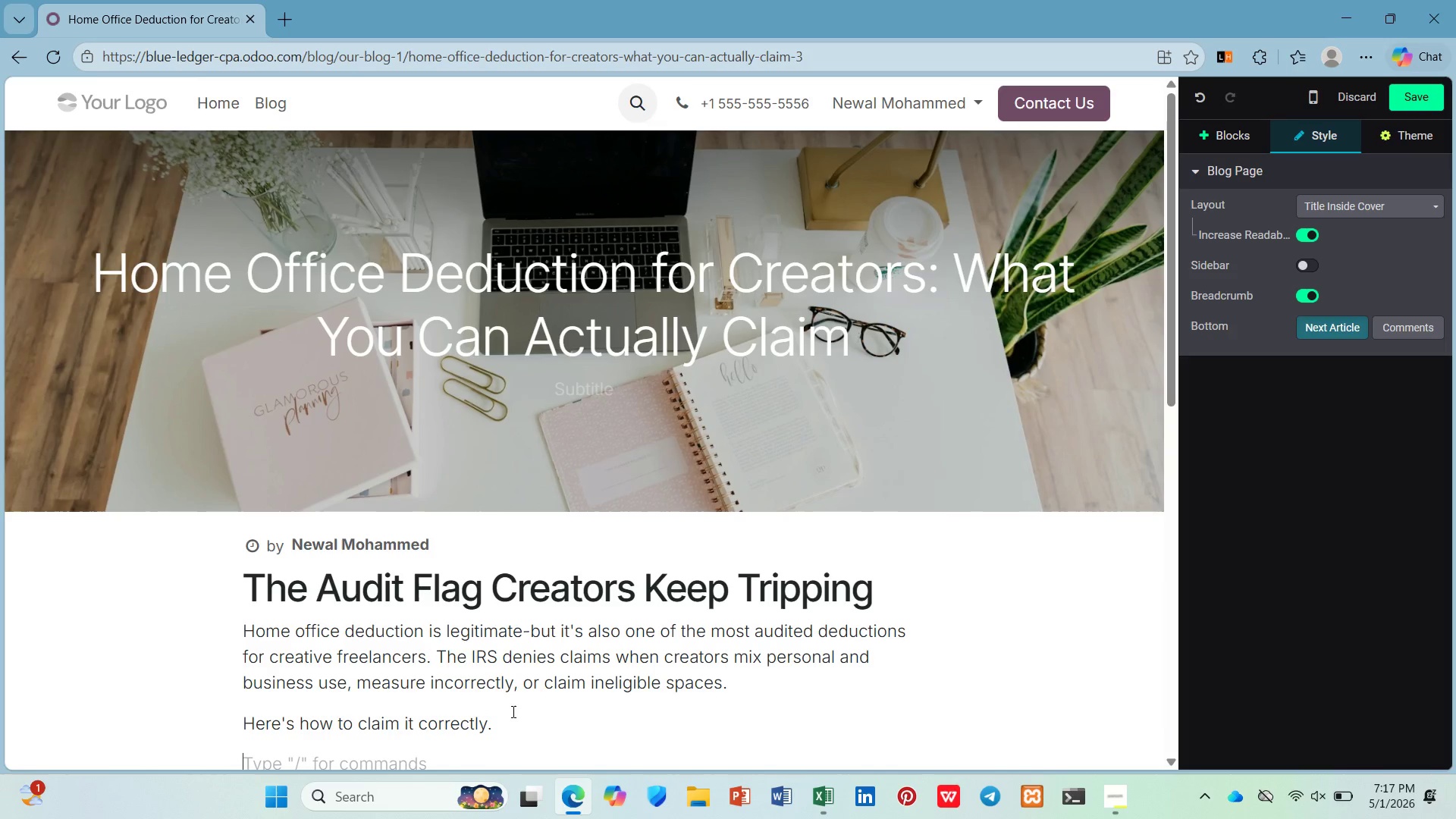 
key(Enter)
 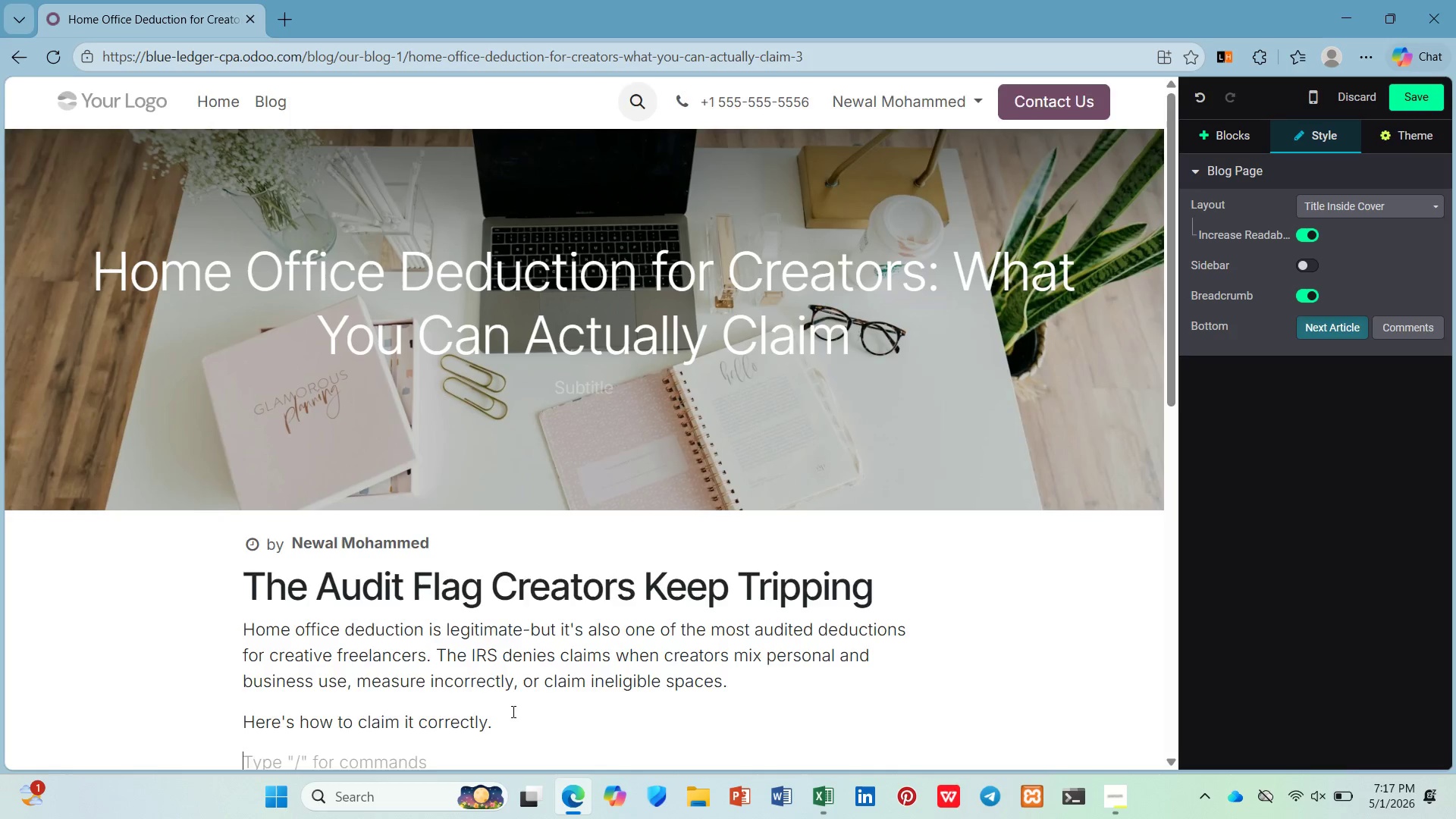 
scroll: coordinate [512, 711], scroll_direction: down, amount: 3.0
 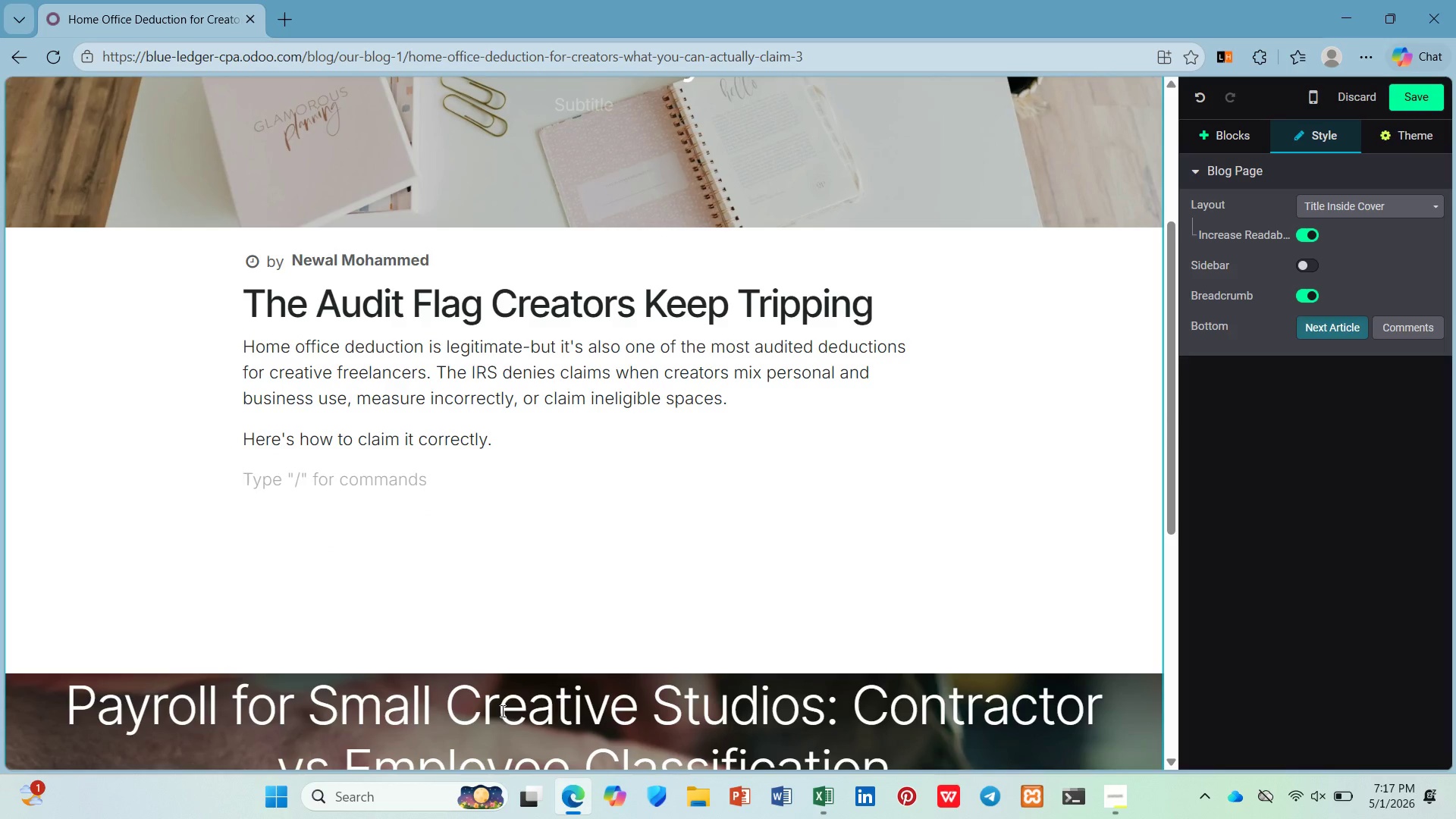 
type(.)
key(Backspace)
type(/h2)
 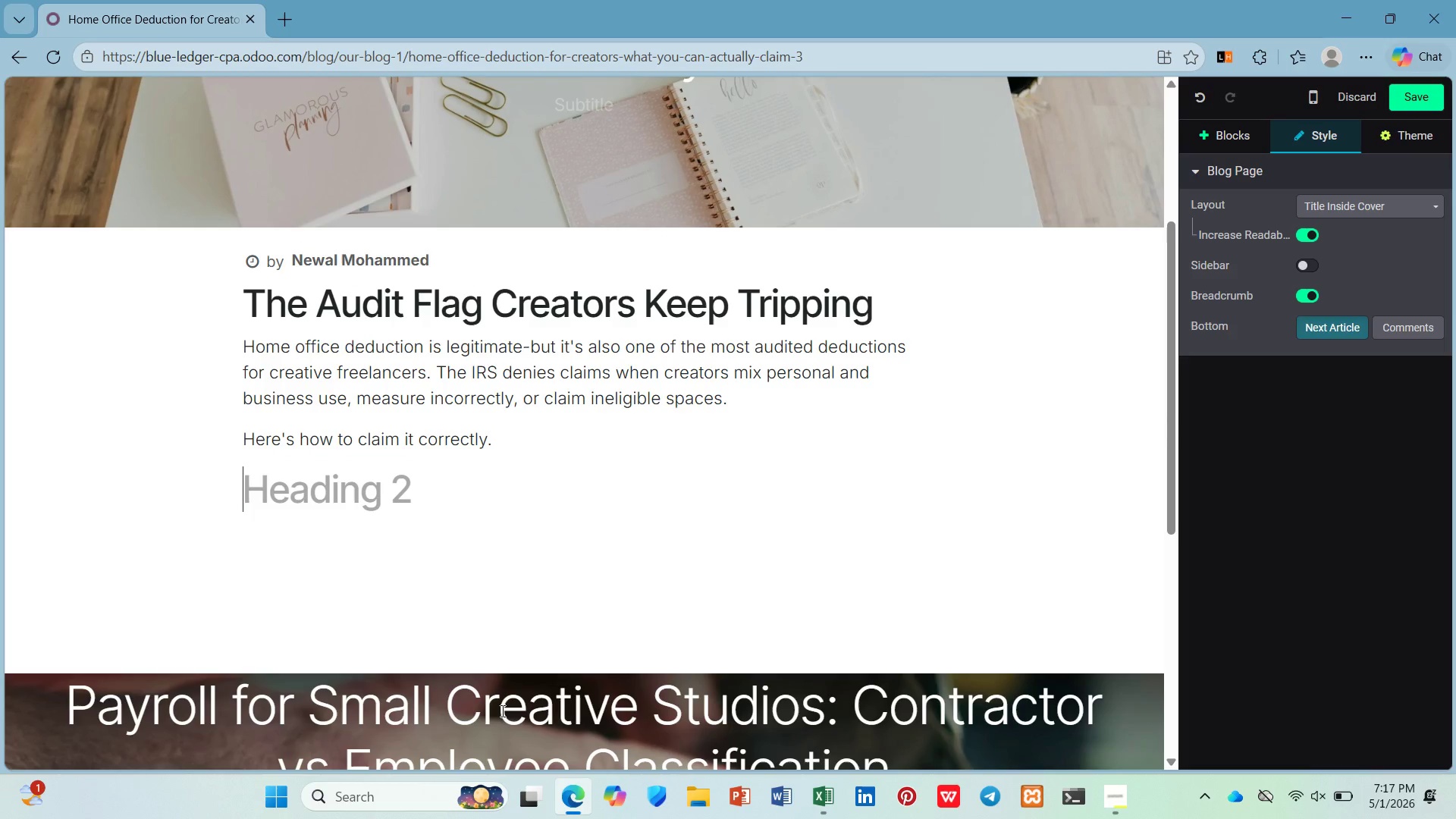 
key(Enter)
 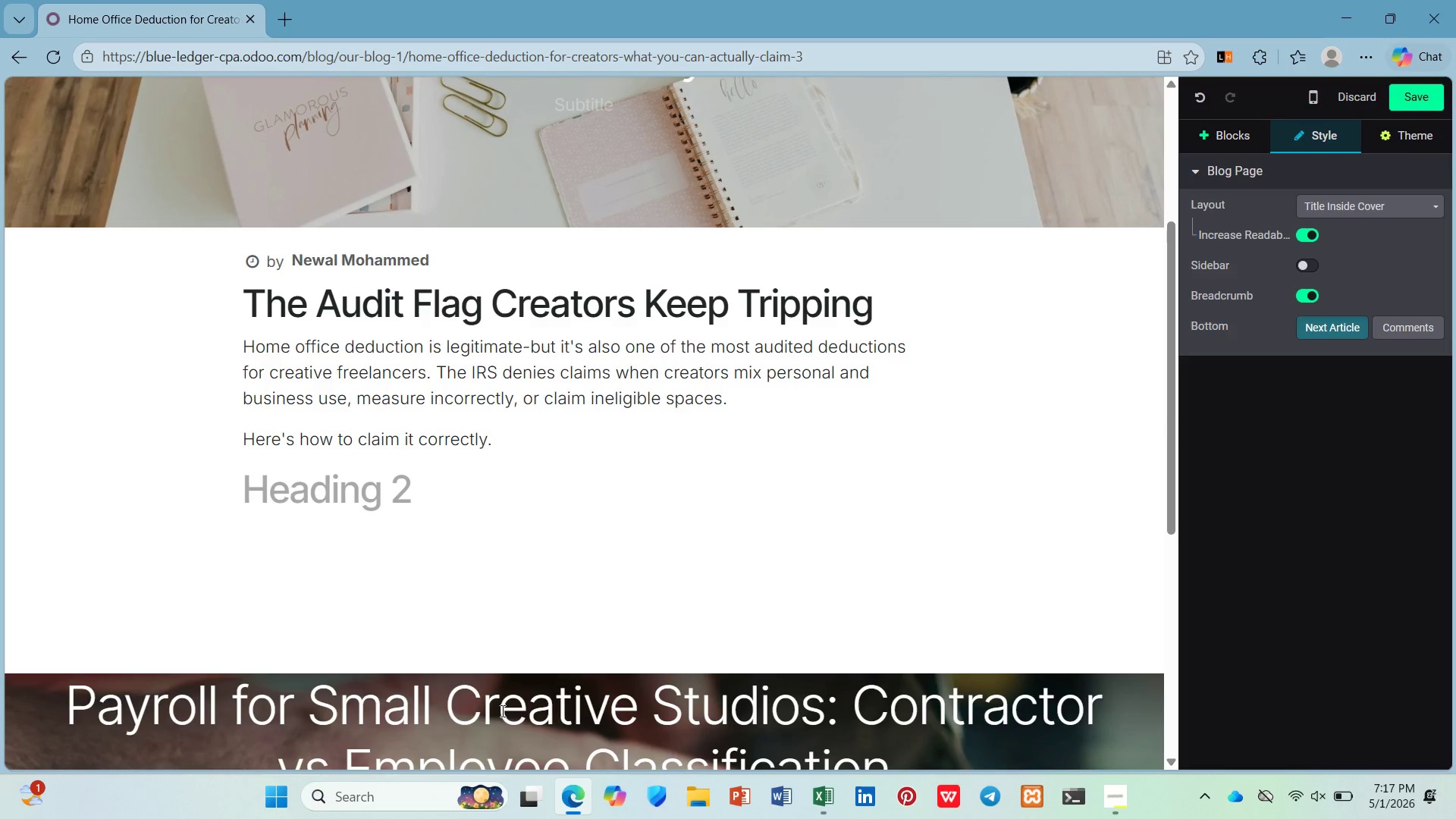 
type(Quak)
key(Backspace)
type(lifying for Home Ofice Deductions)
 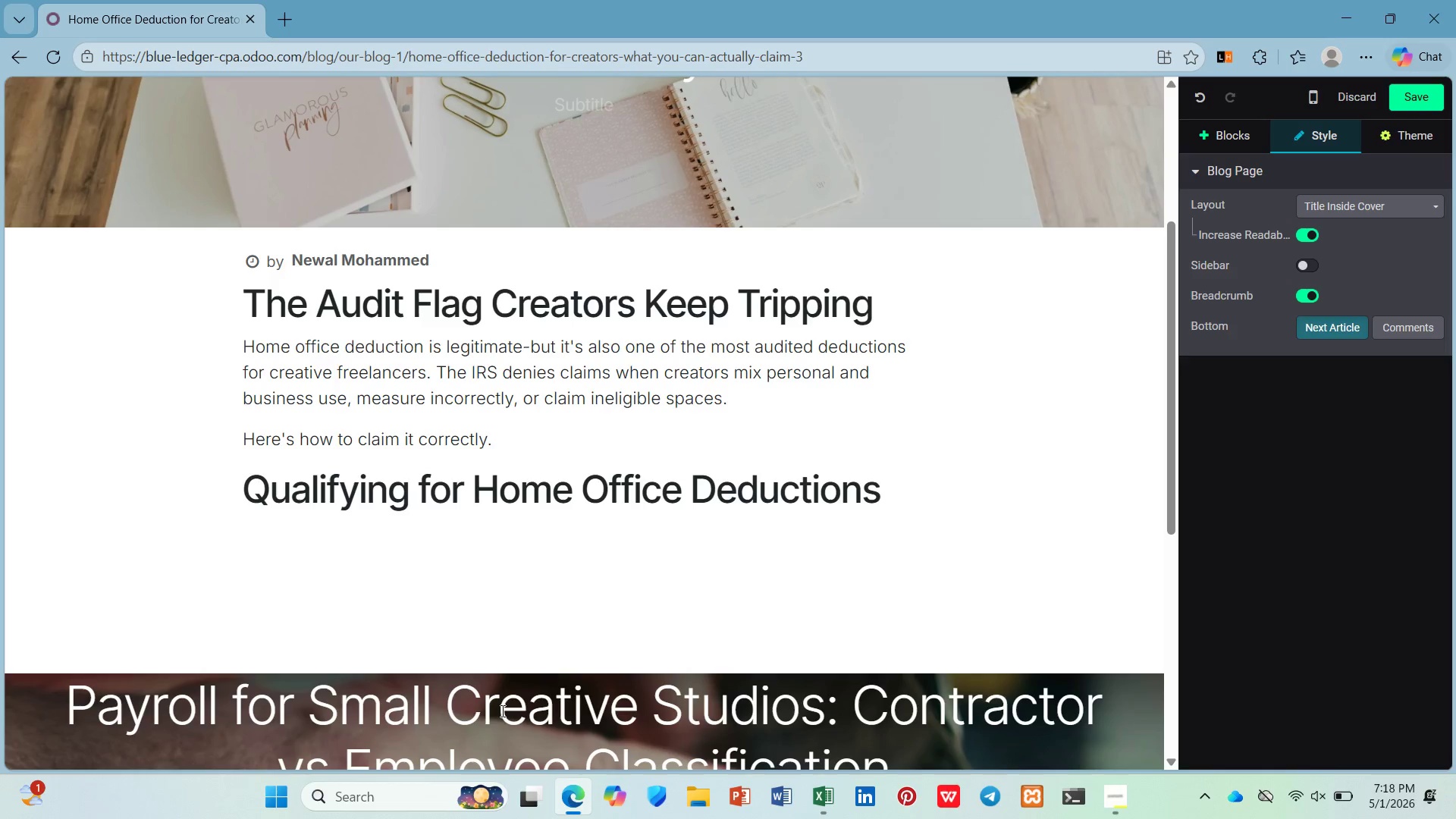 
key(Enter)
 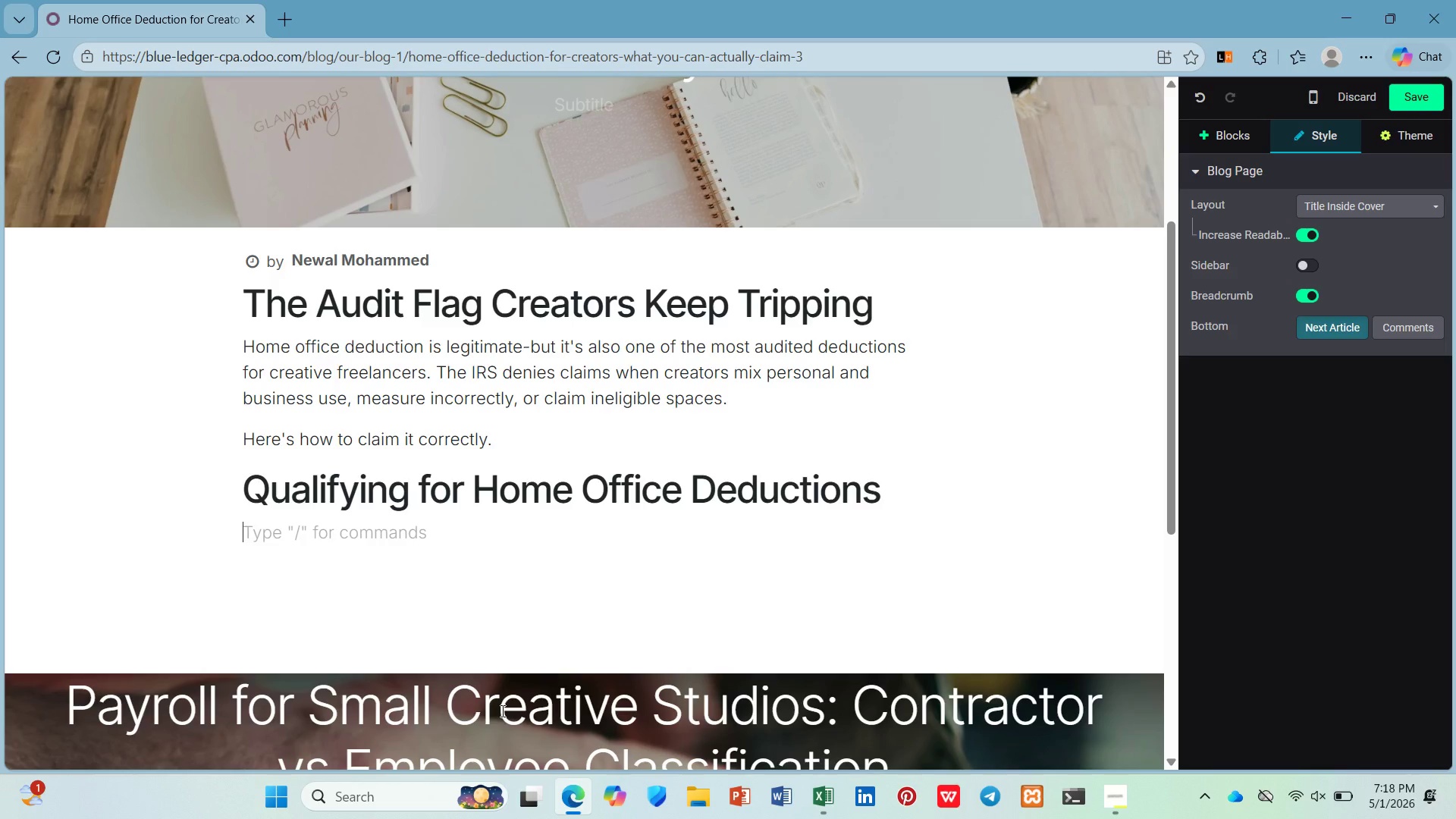 
wait(31.23)
 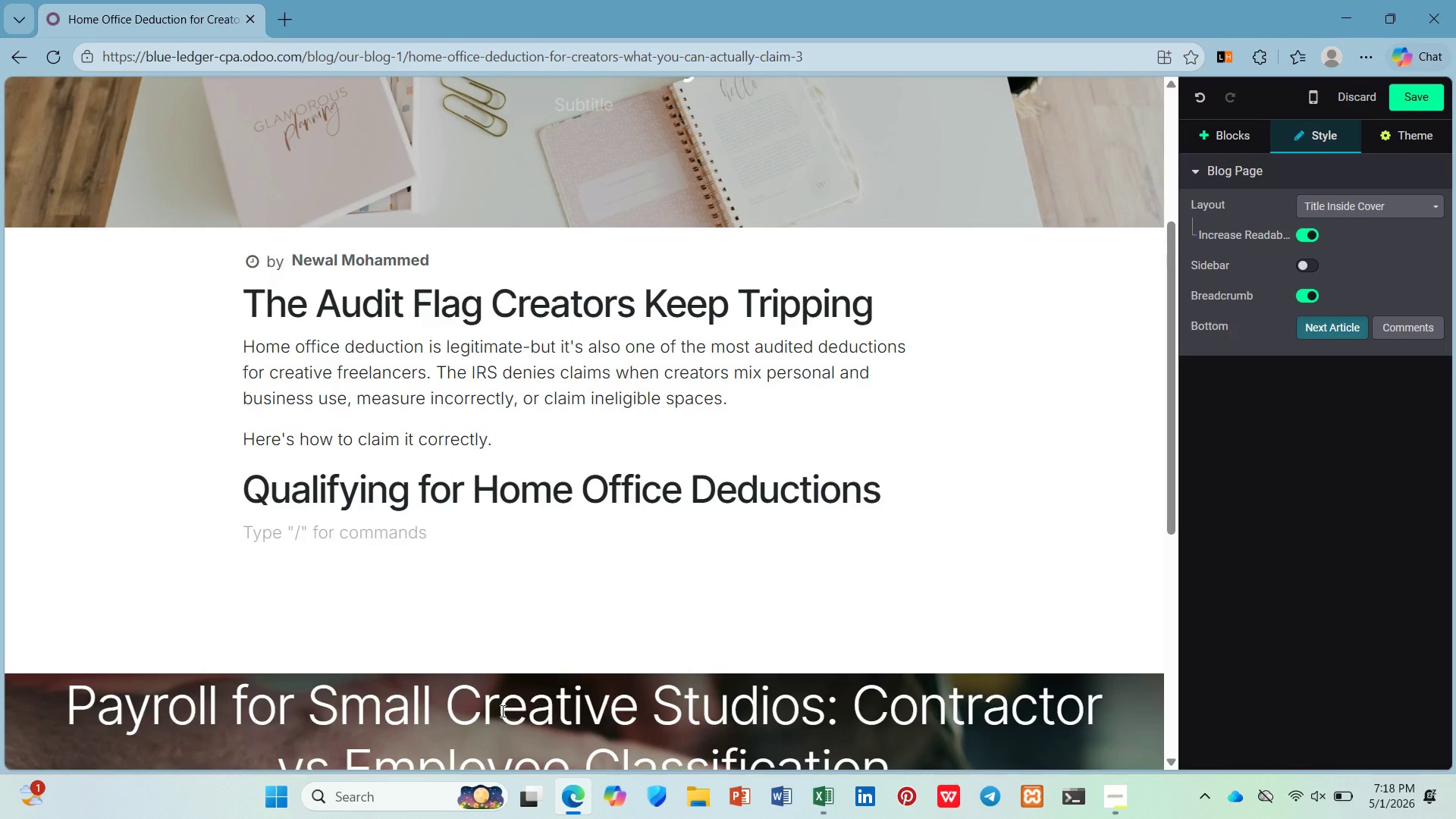 
type(Your workspace must eb)
key(Backspace)
key(Backspace)
 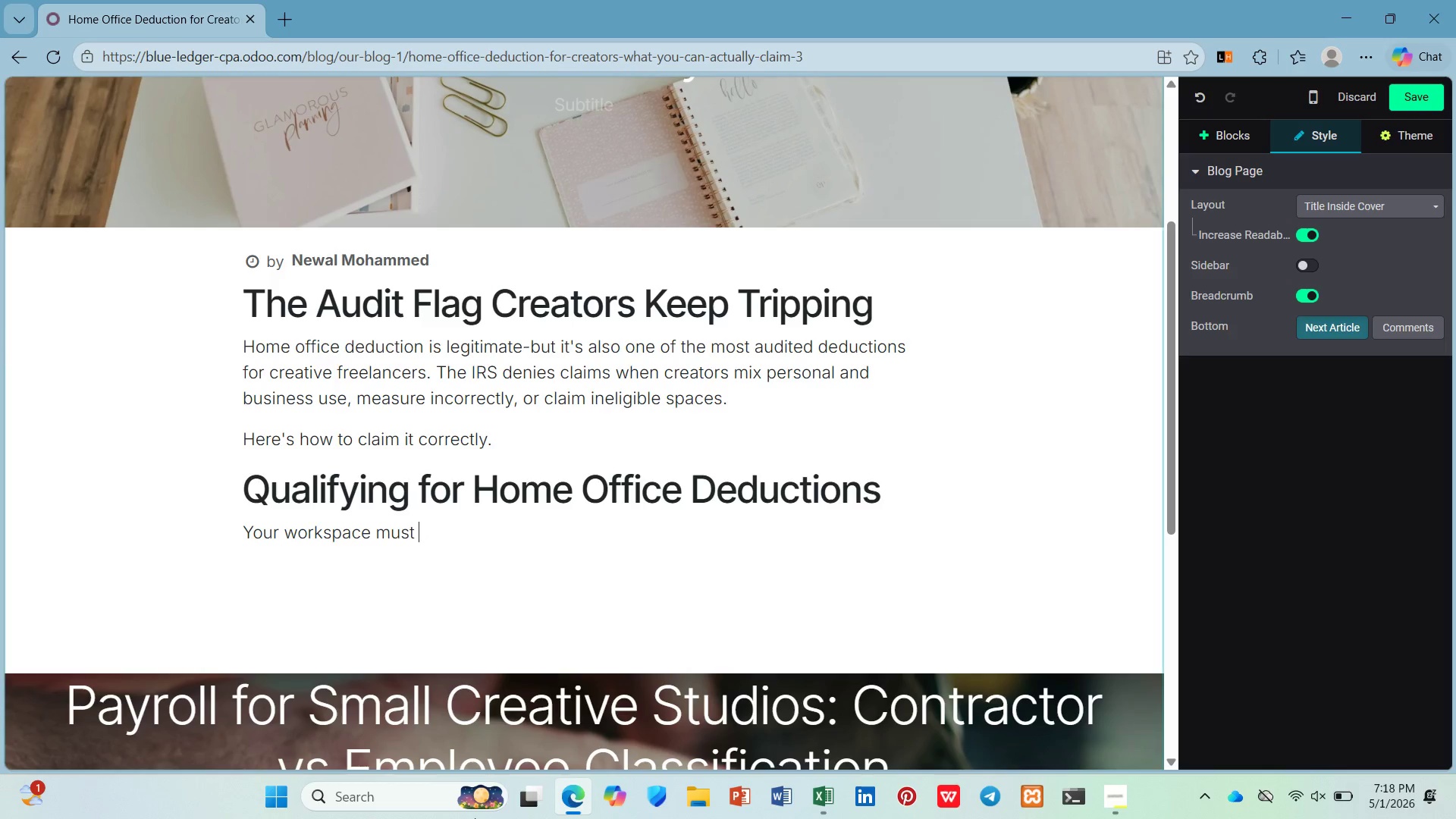 
type(be su)
key(Backspace)
key(Backspace)
type(used:)
 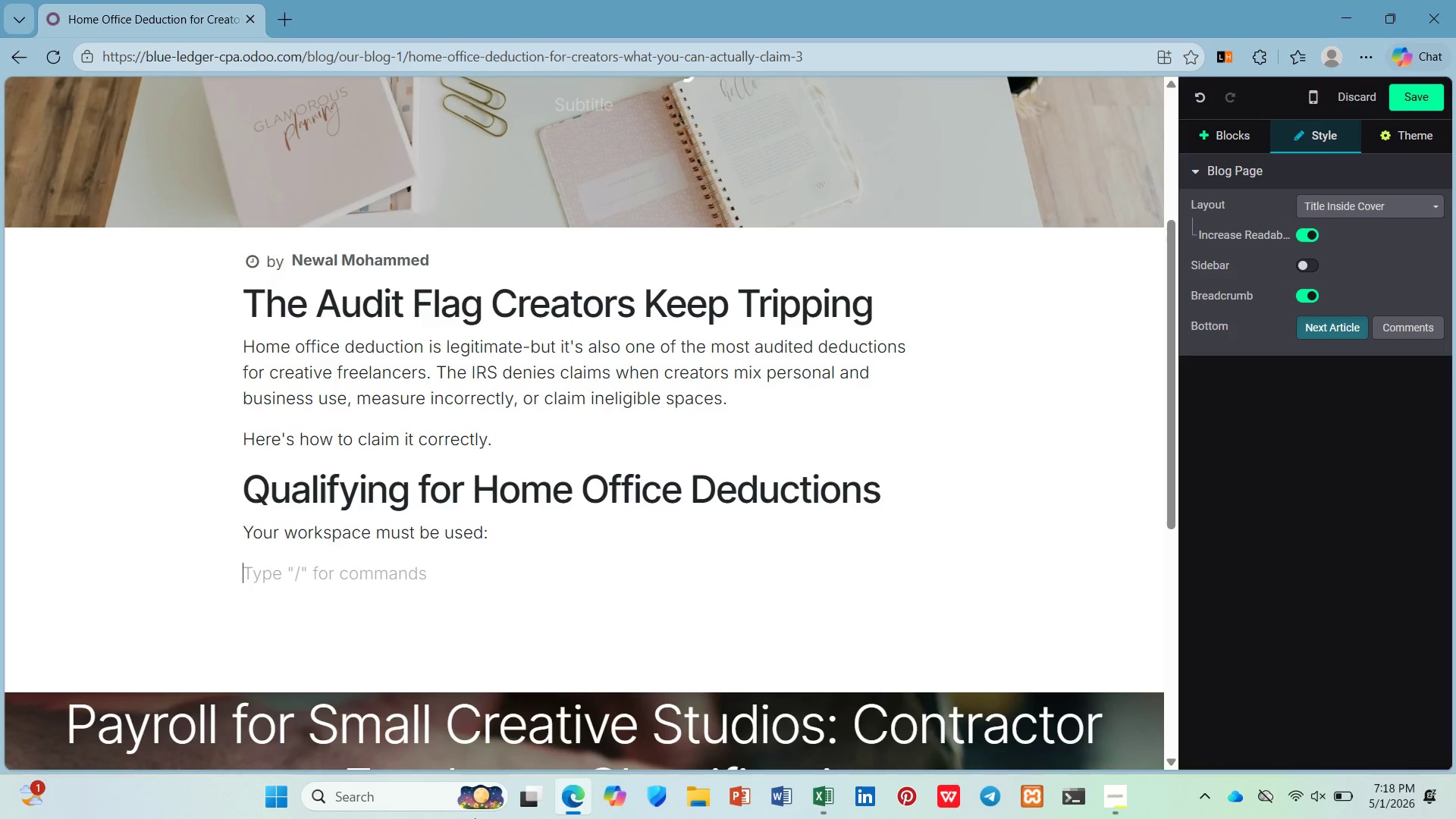 
key(Enter)
 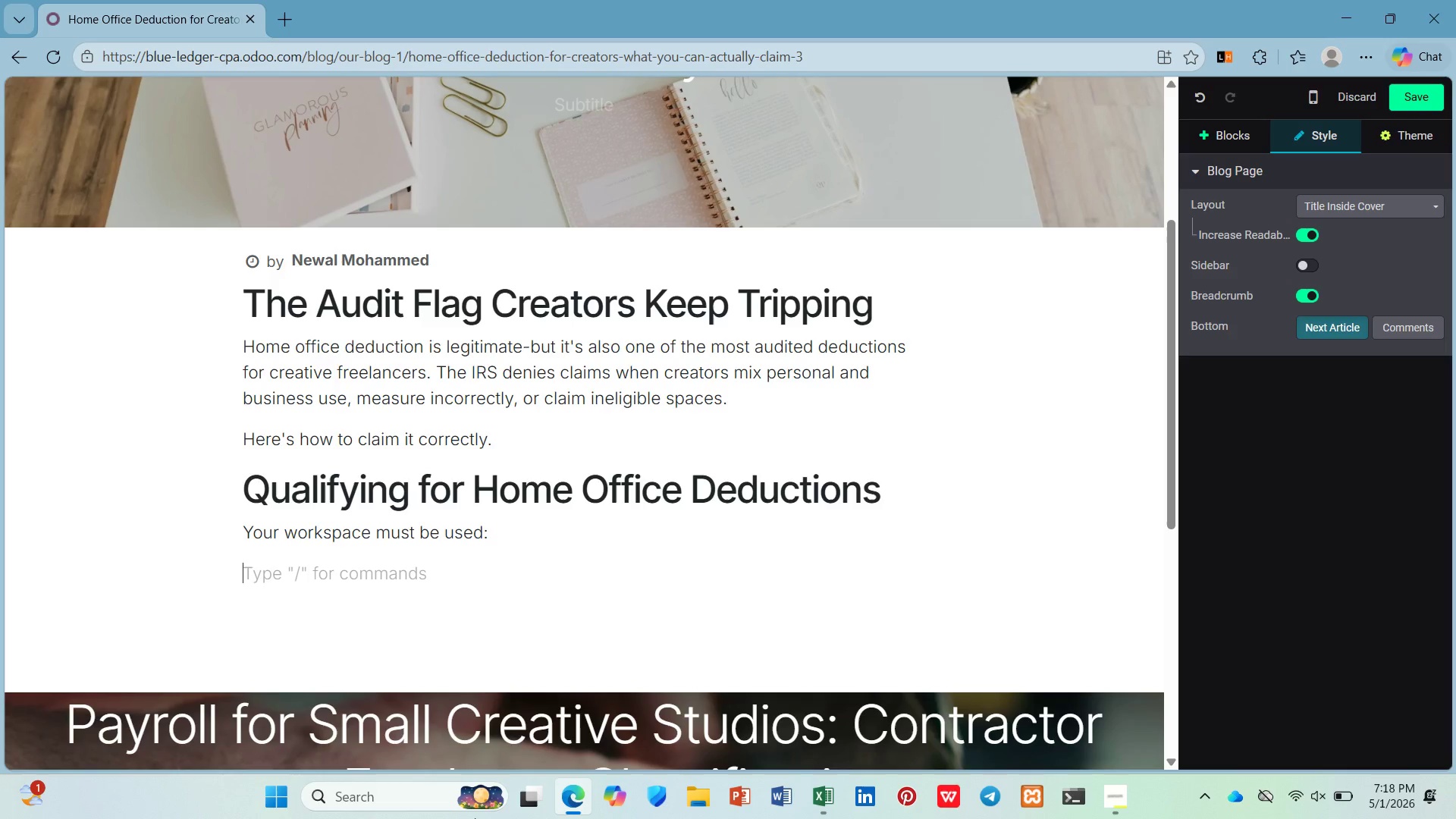 
type(/ul)
 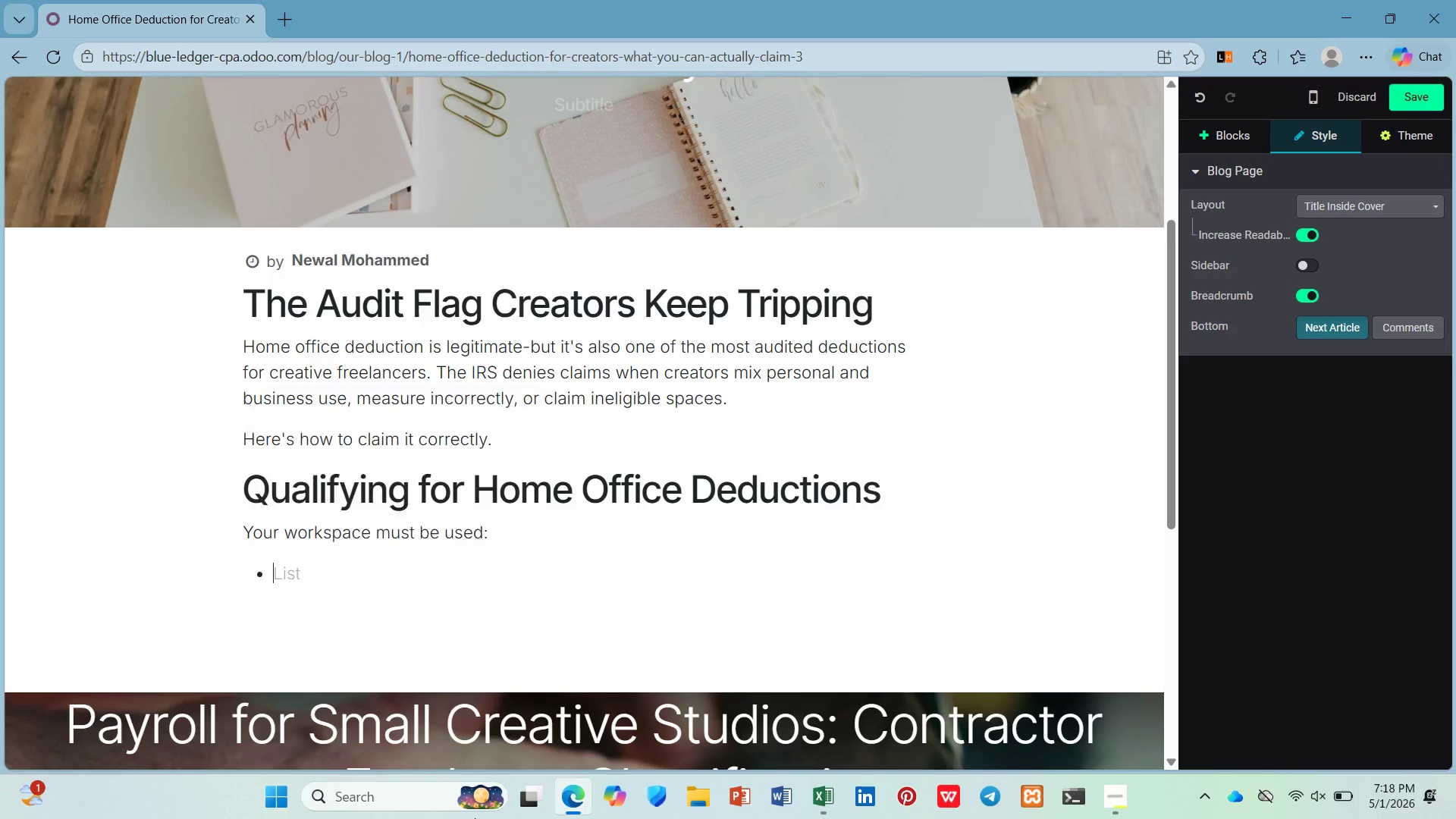 
key(Enter)
 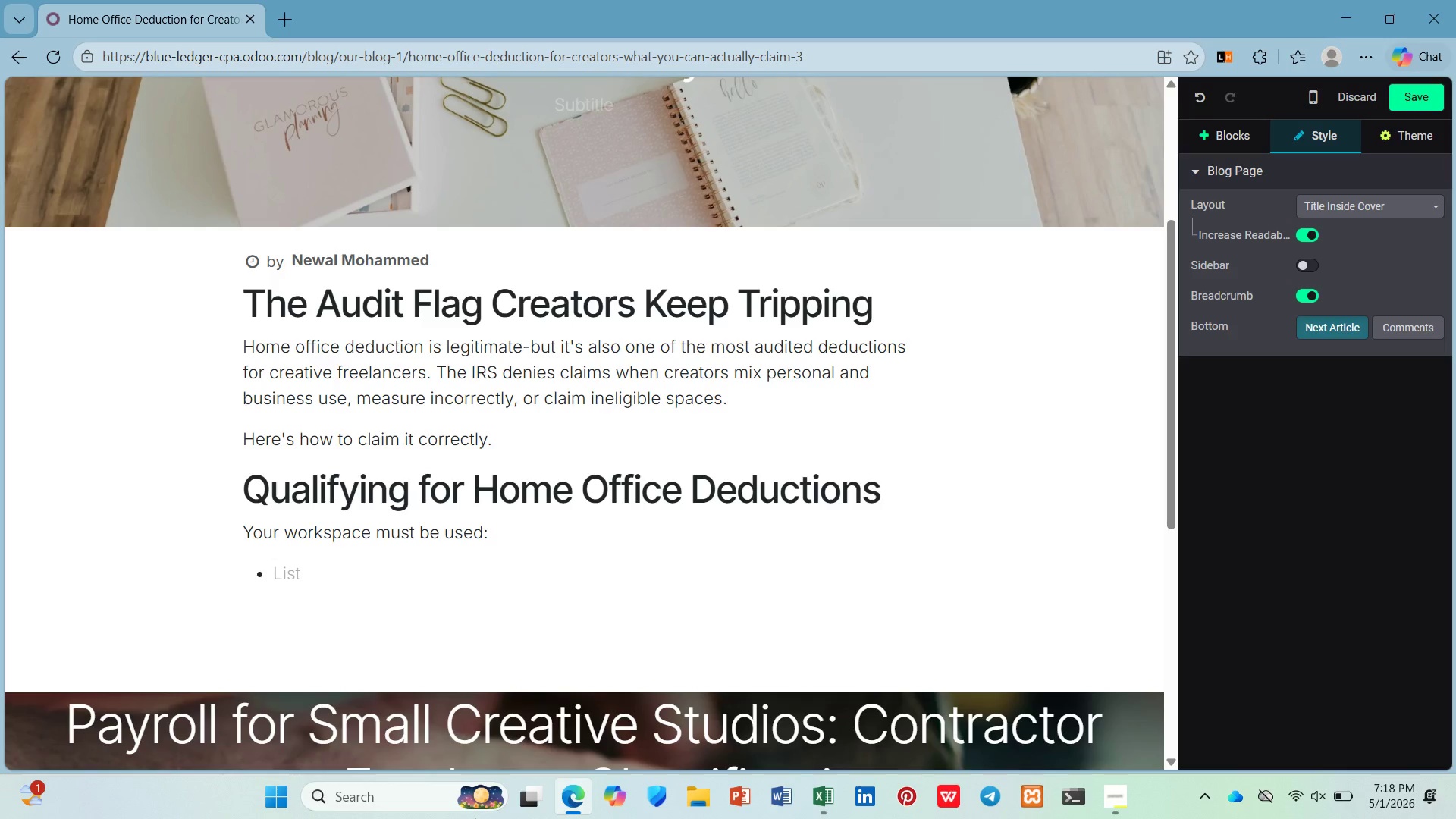 
key(Control+B)
 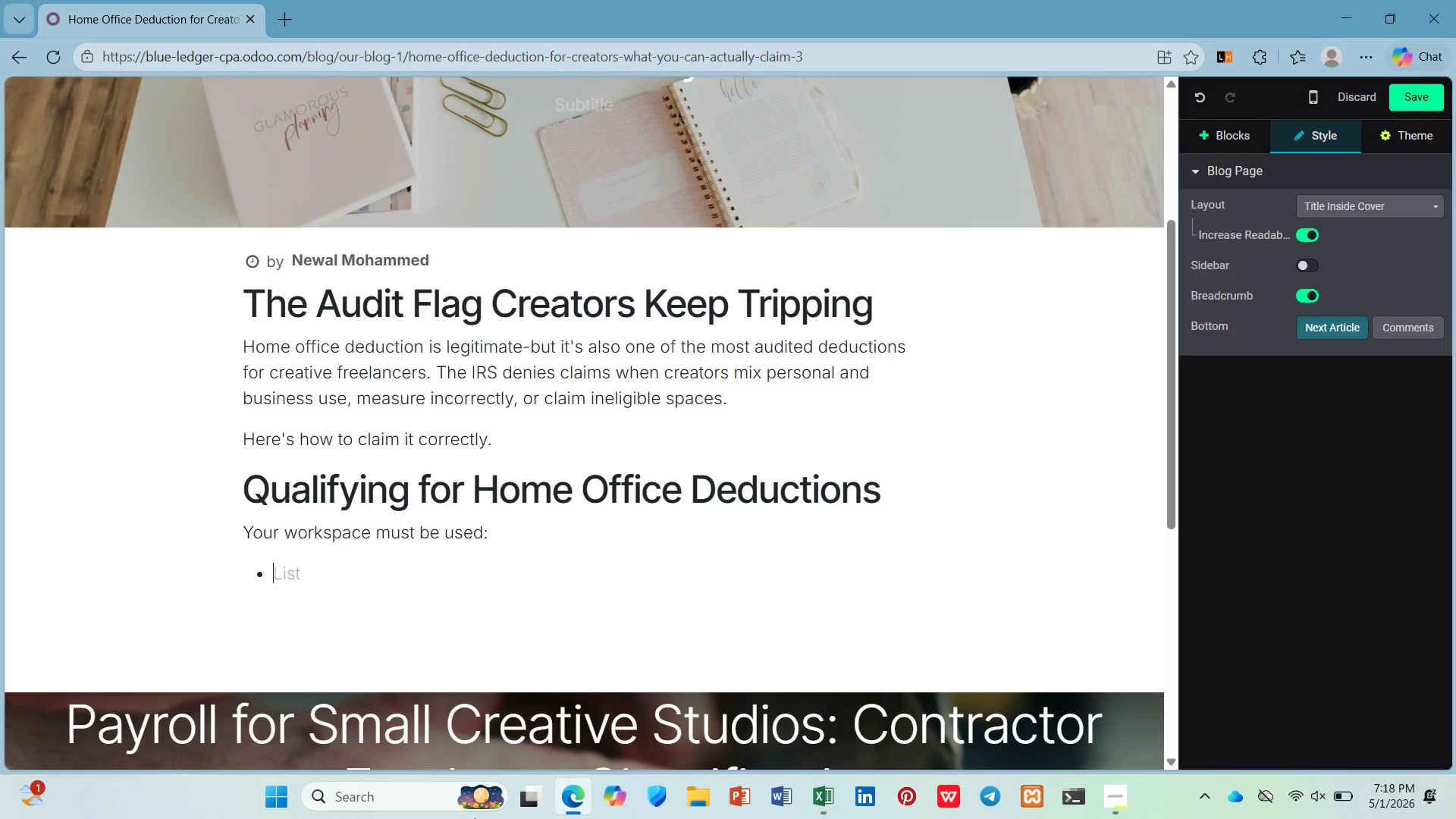 
type(Exce)
key(Backspace)
type(lesively )
 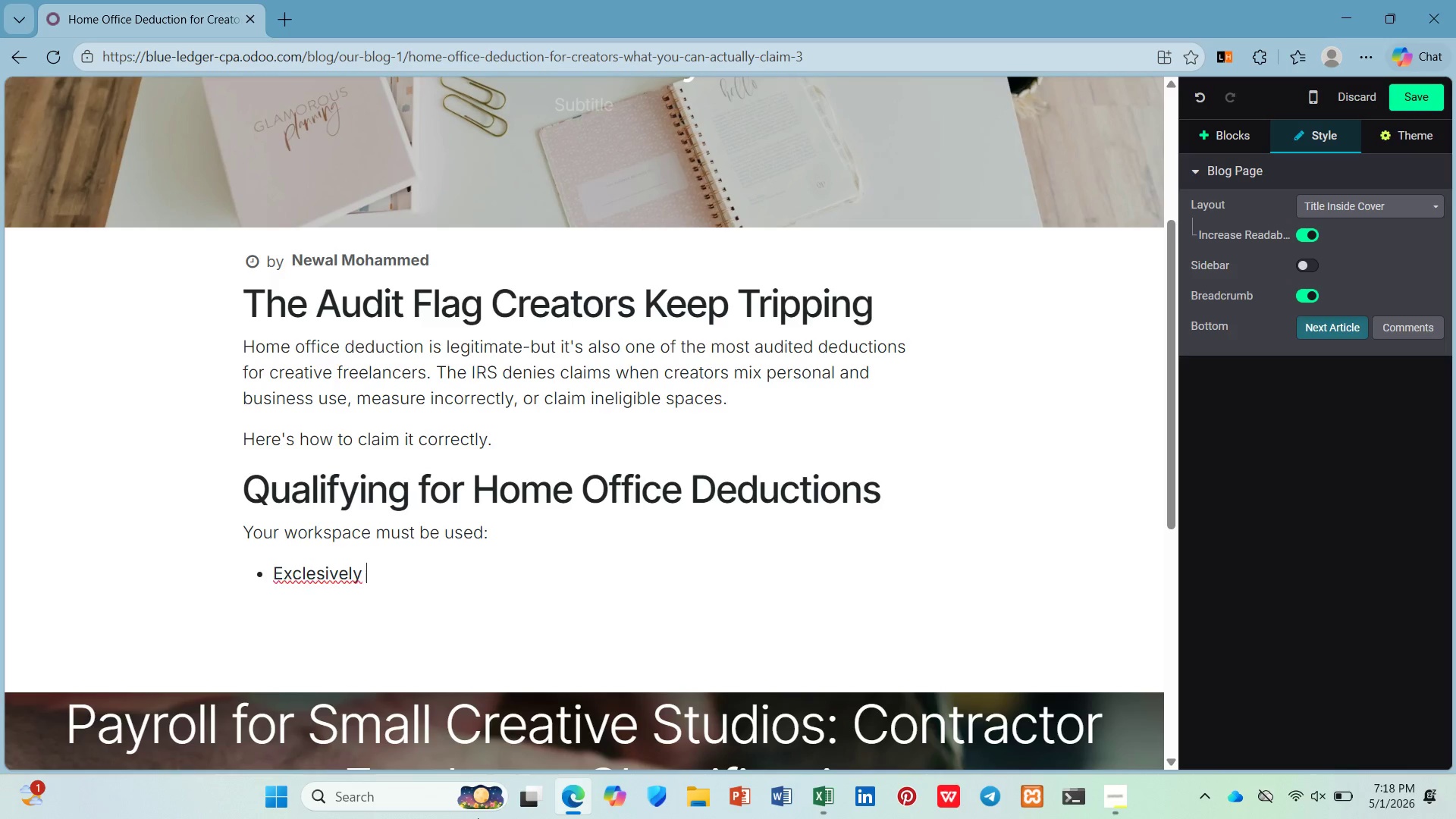 
key(Control+B)
 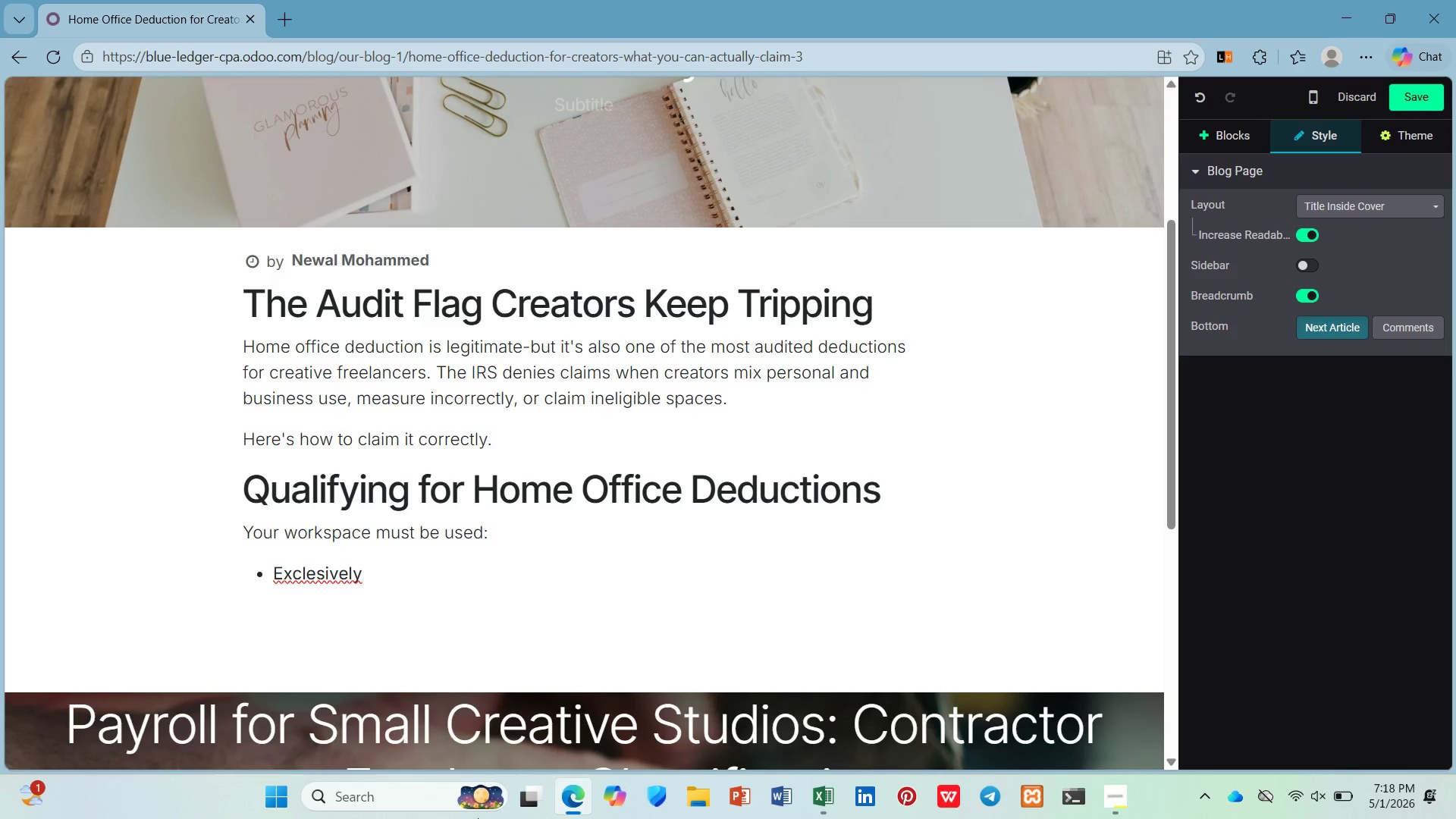 
type(for business ())
 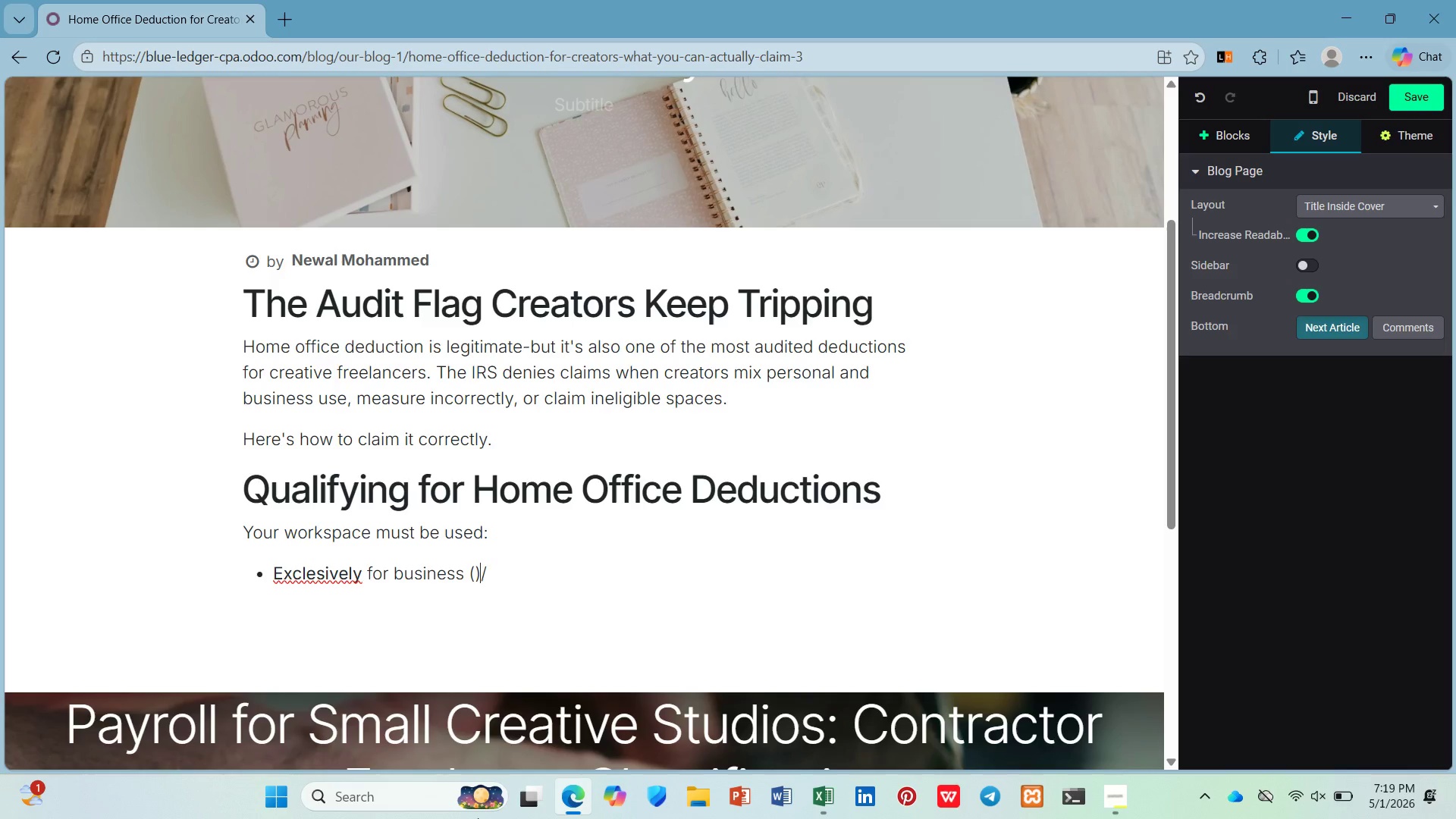 
 